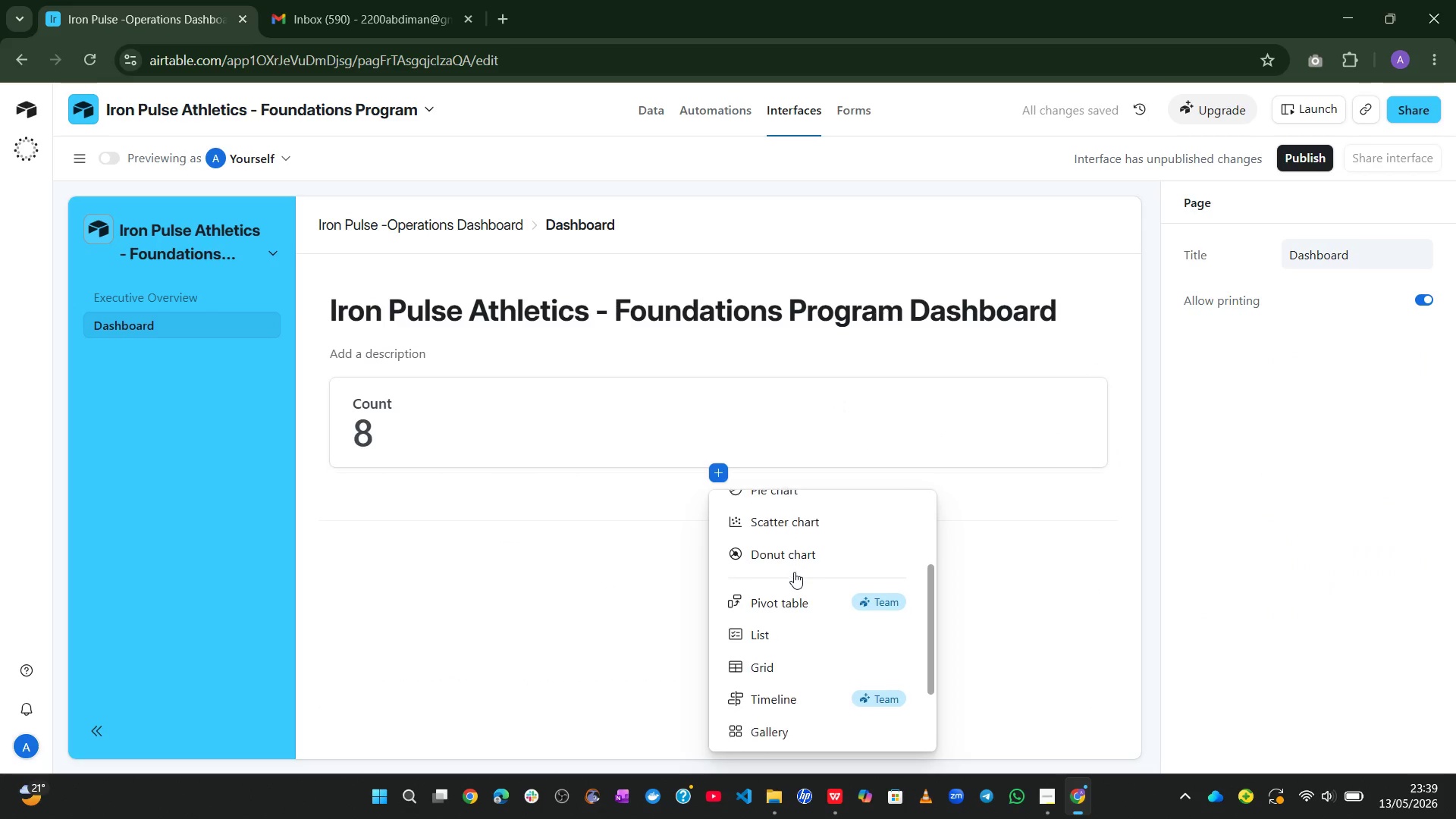 
left_click([765, 661])
 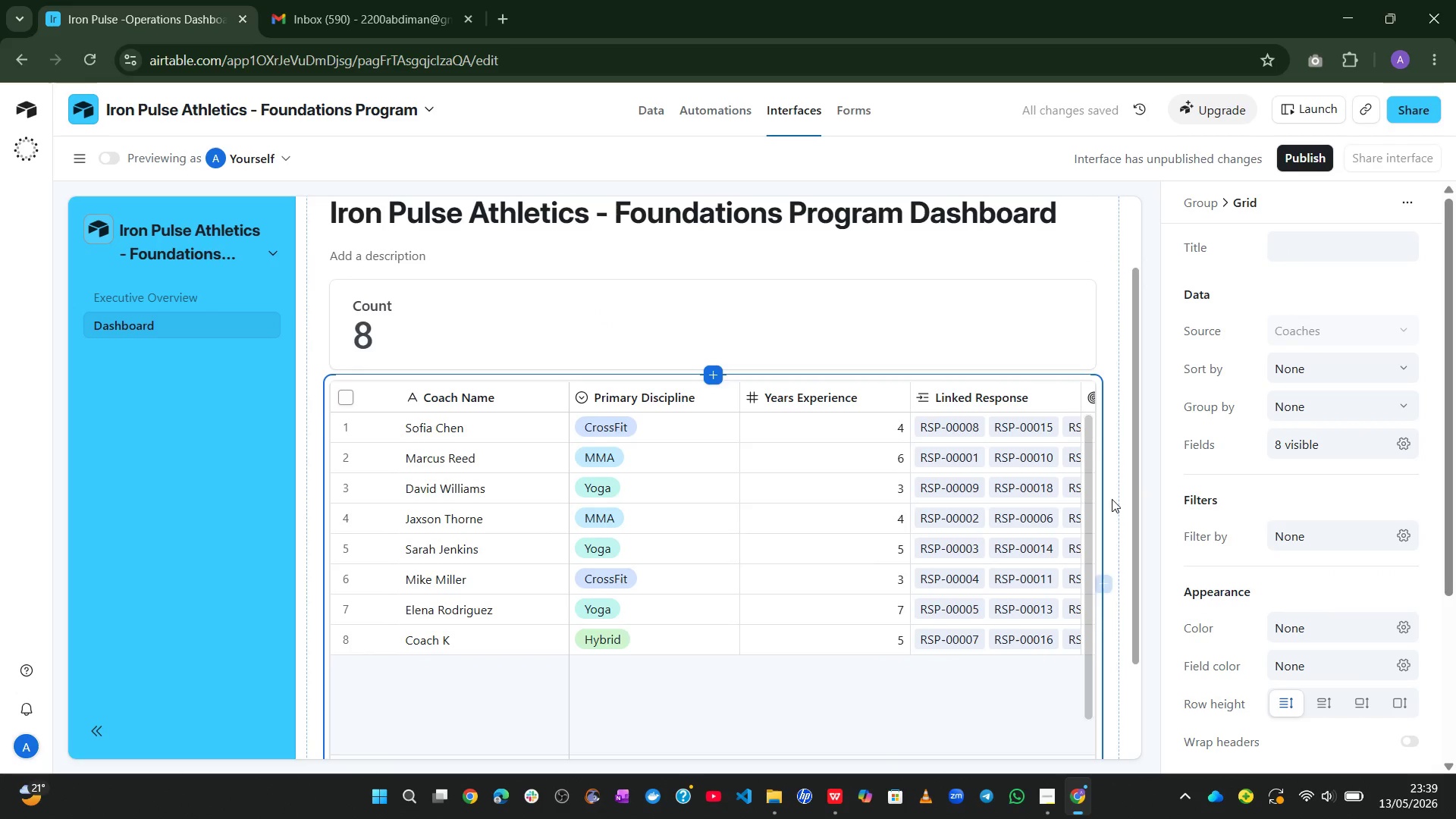 
left_click([1404, 452])
 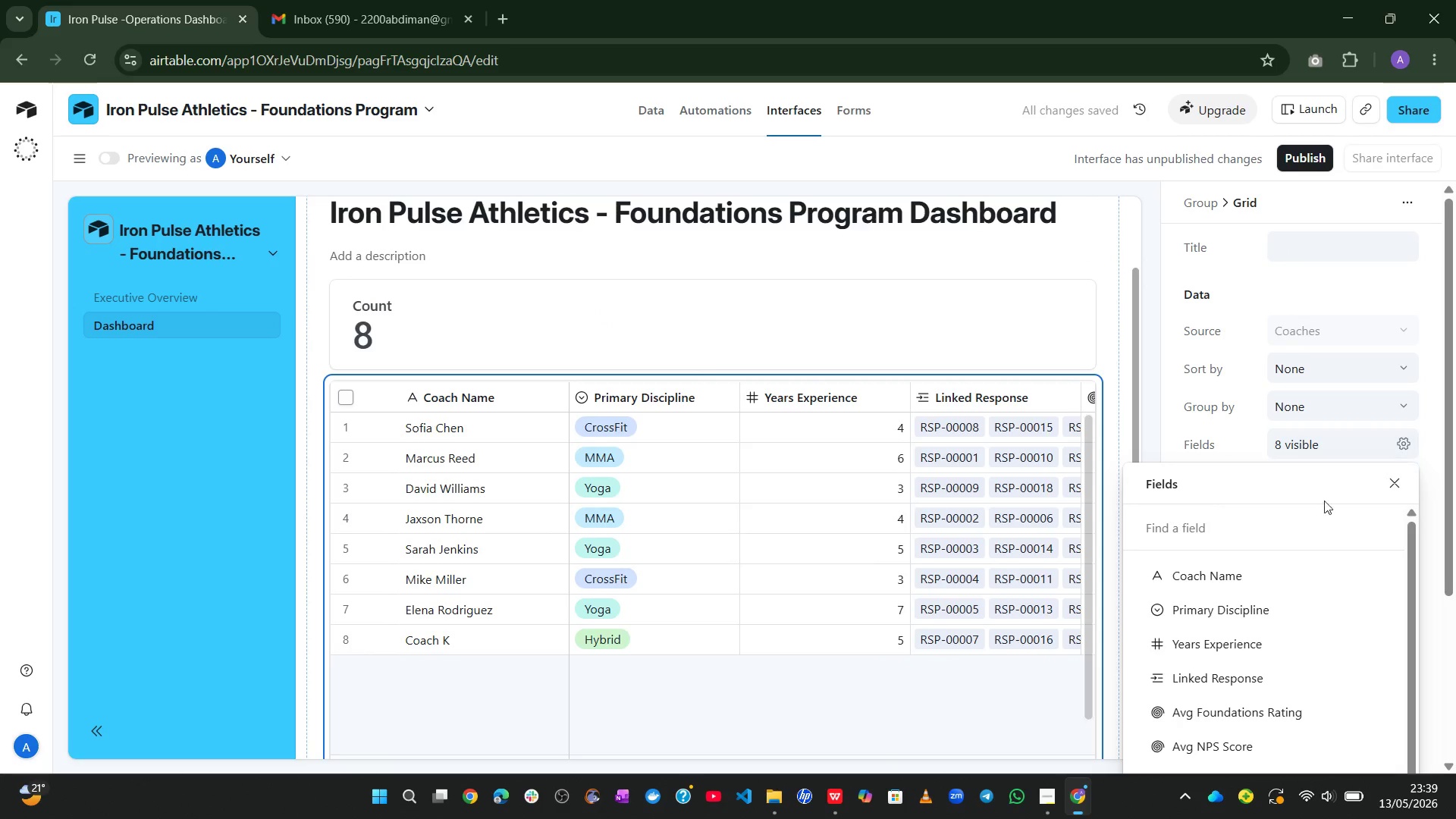 
mouse_move([1251, 579])
 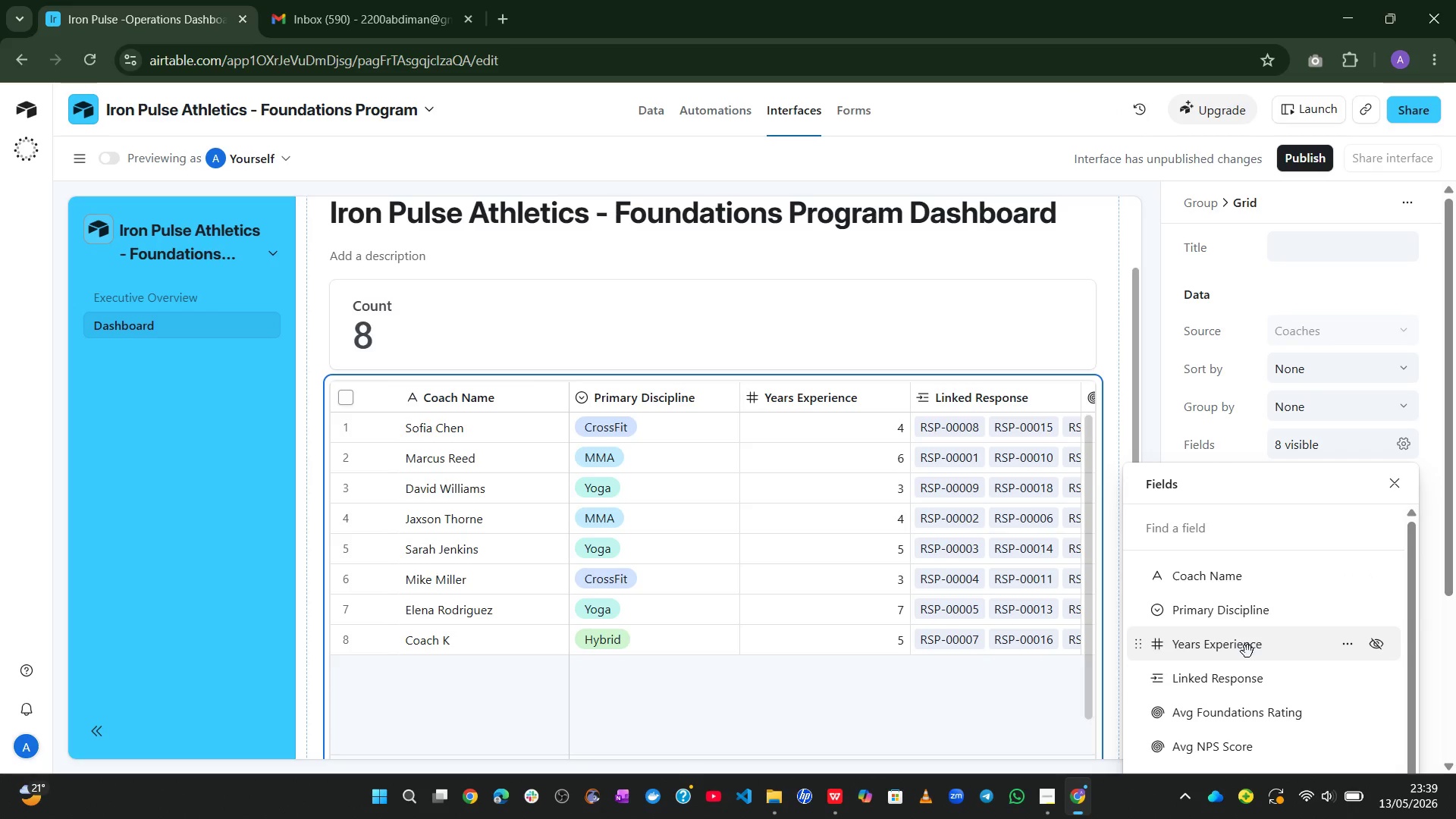 
wait(5.49)
 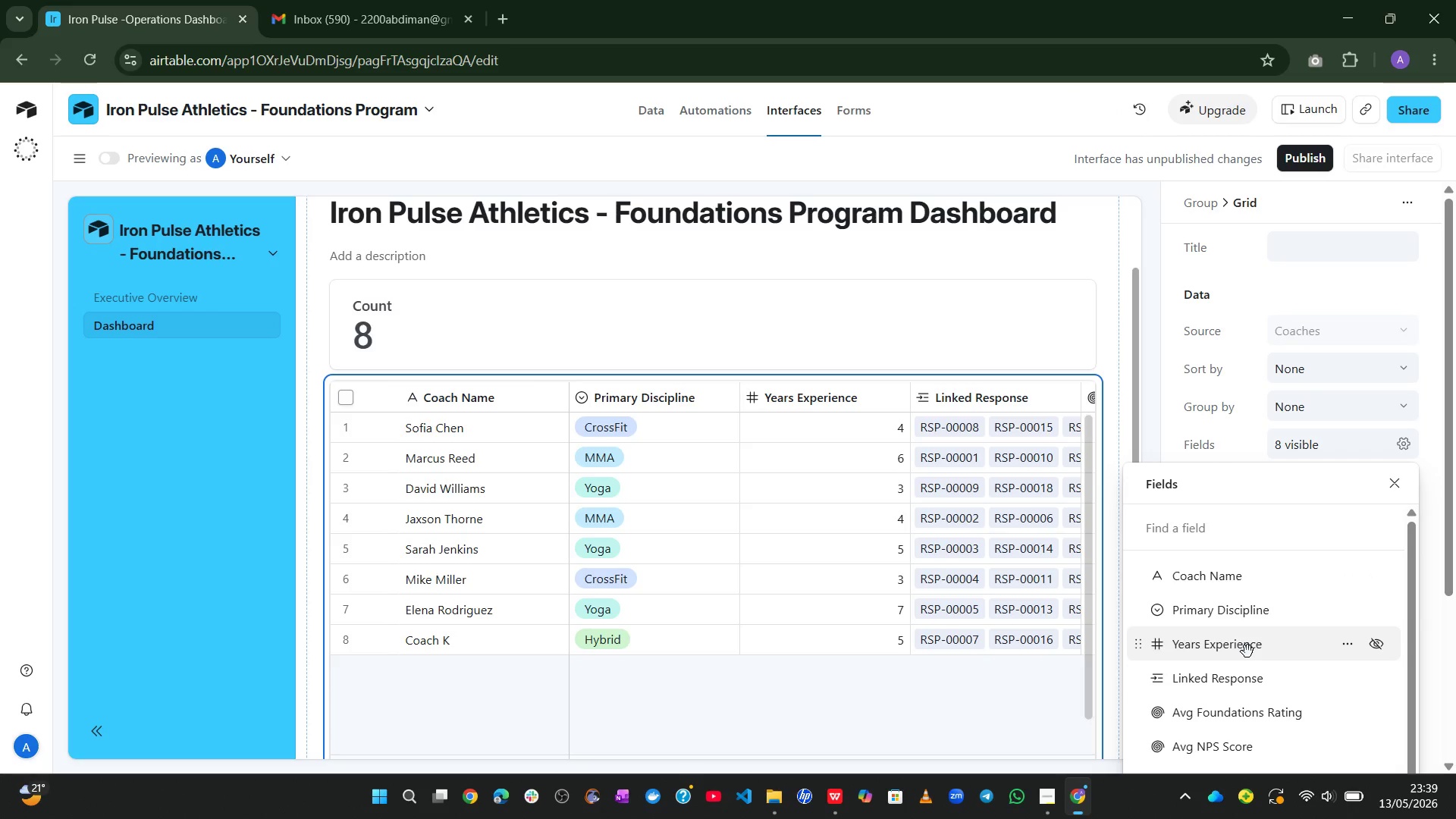 
left_click([1384, 644])
 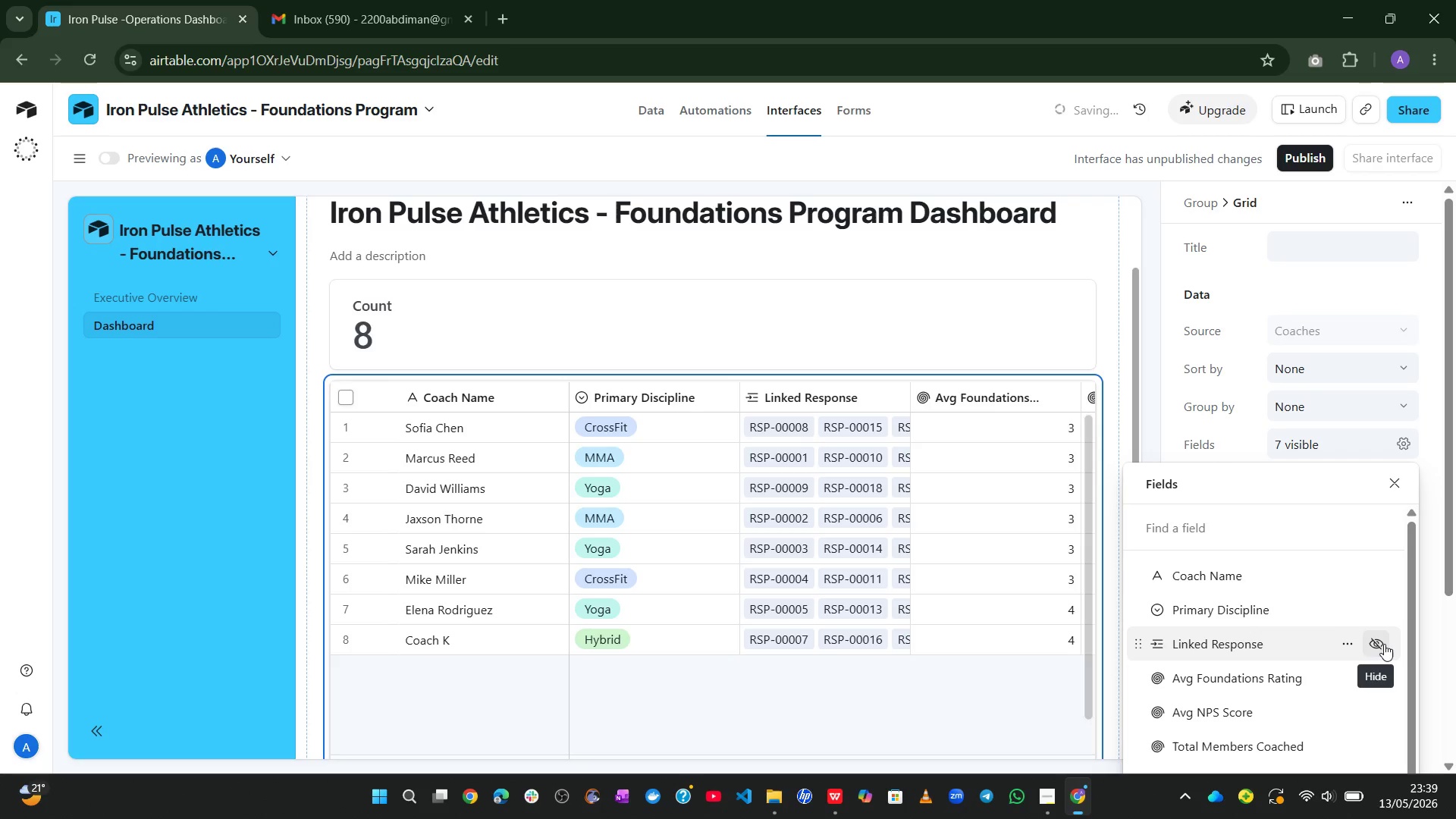 
left_click([1384, 644])
 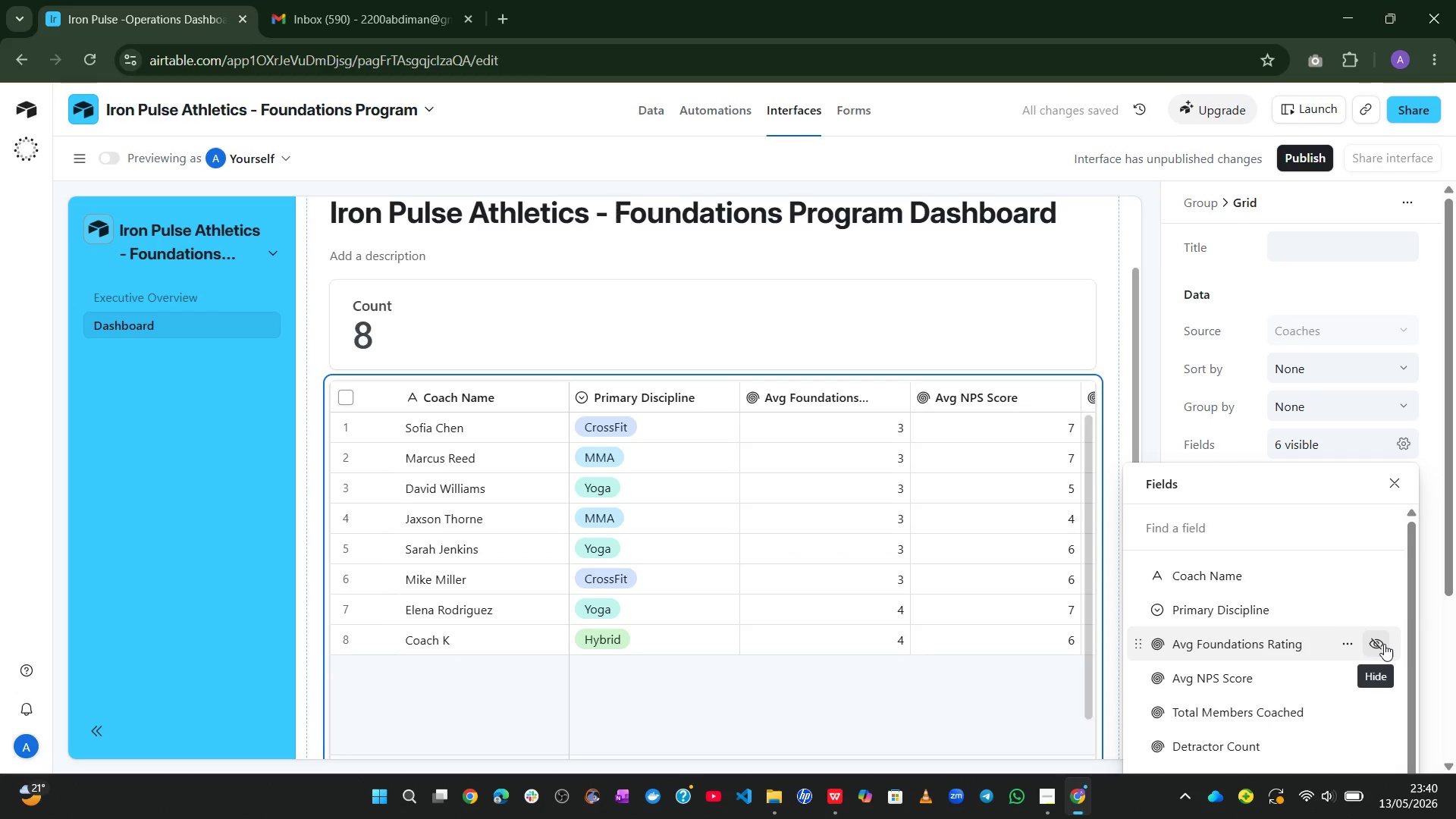 
wait(7.66)
 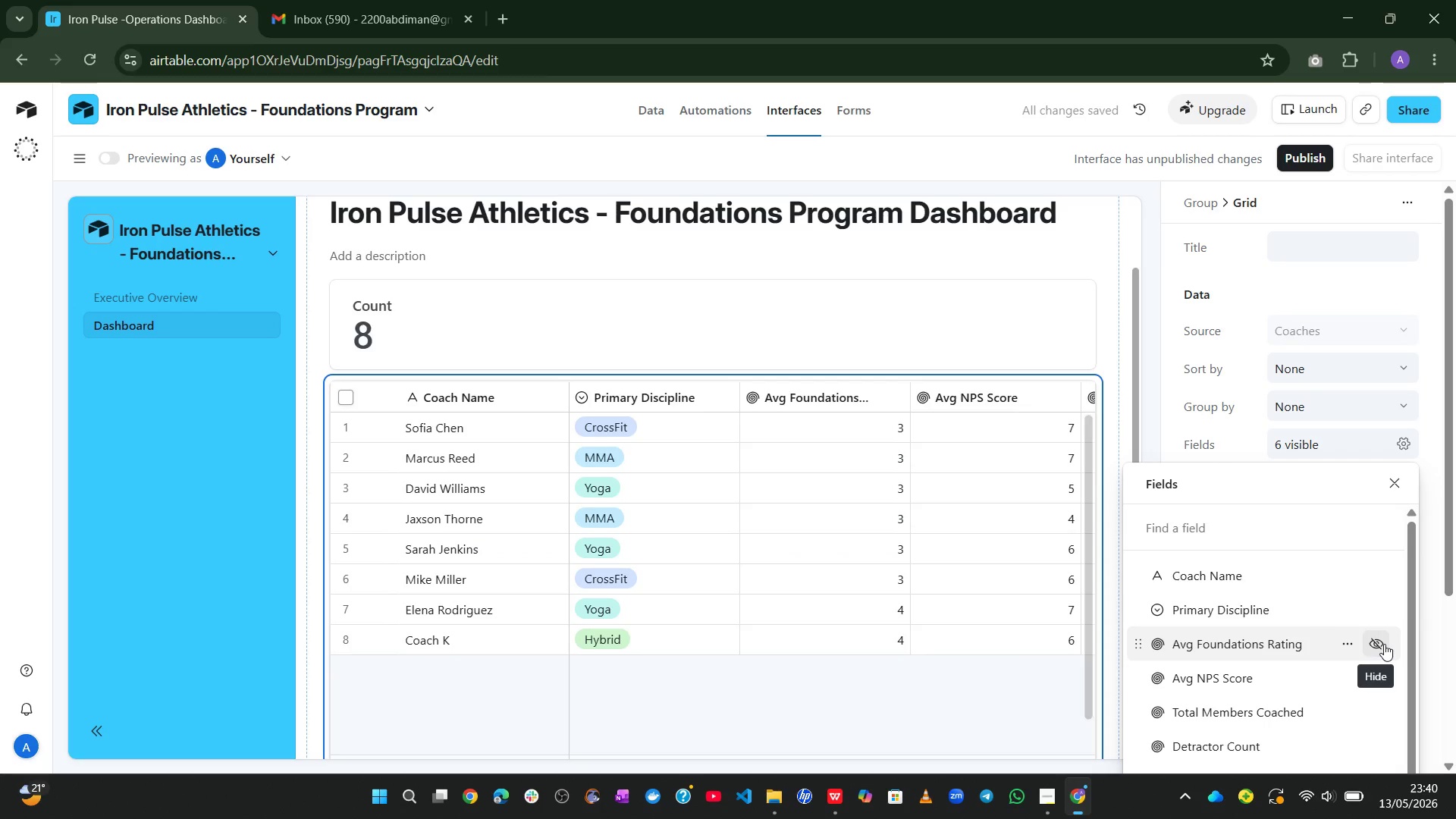 
left_click([1380, 673])
 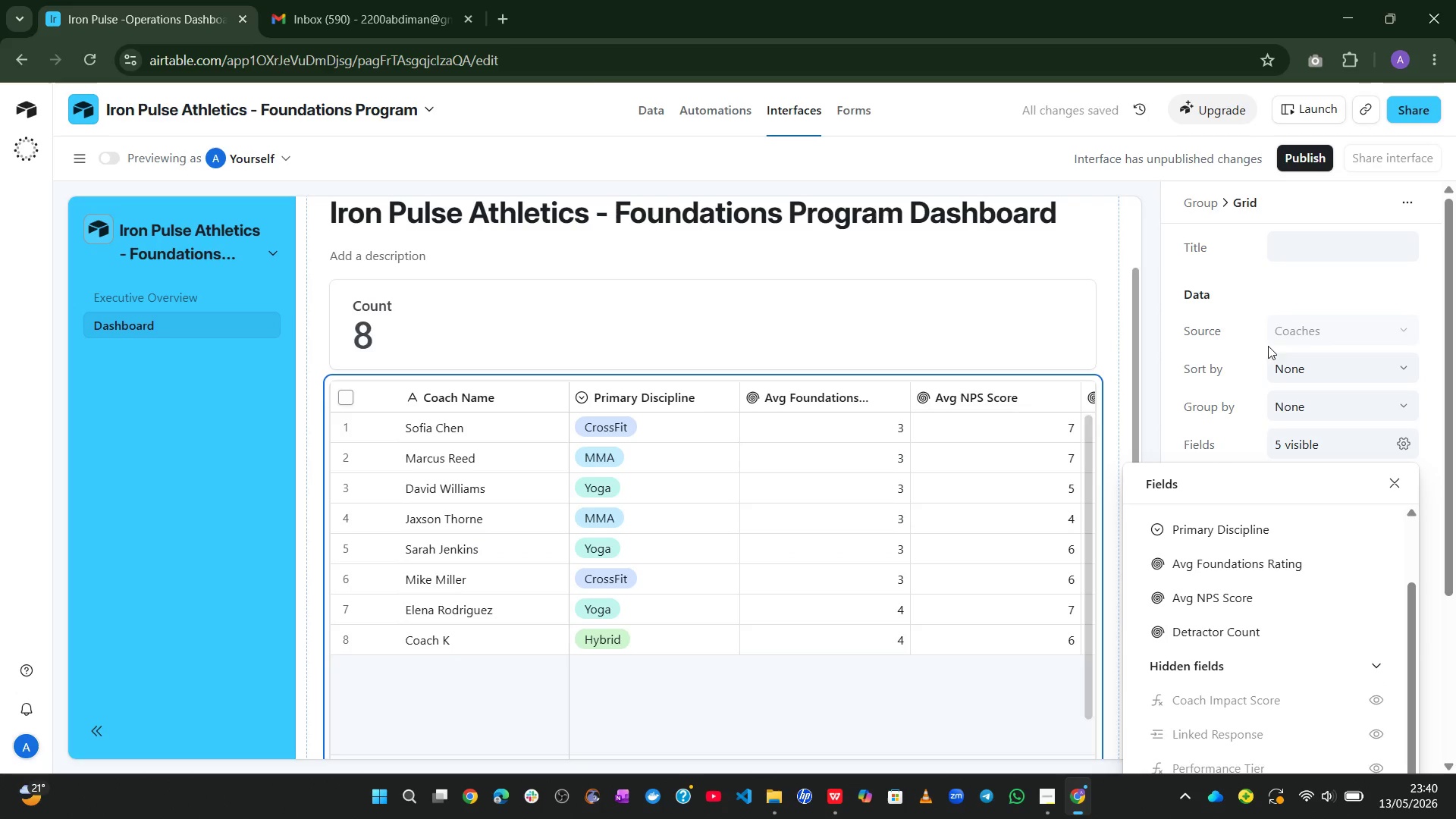 
left_click([1243, 261])
 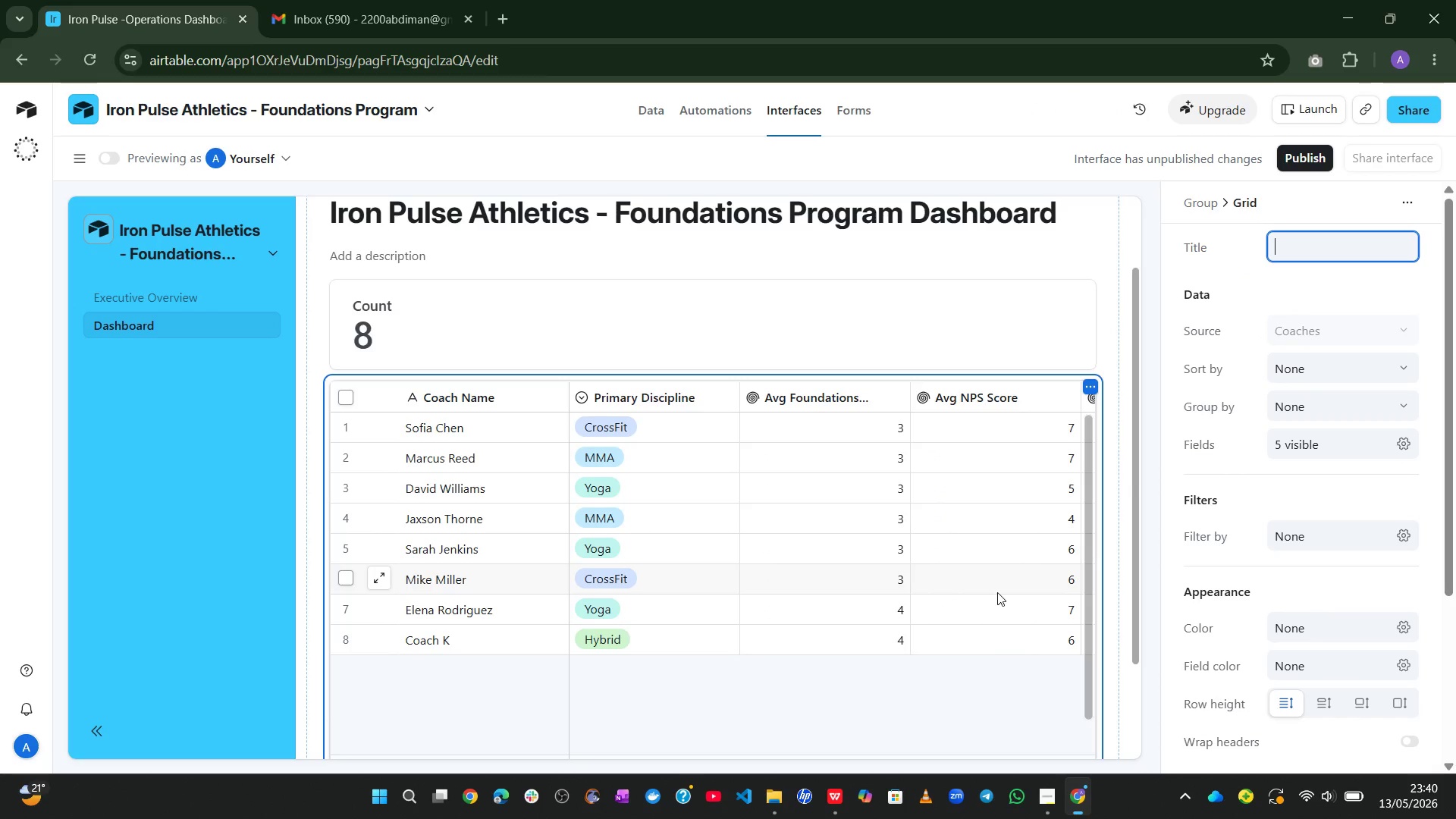 
wait(7.67)
 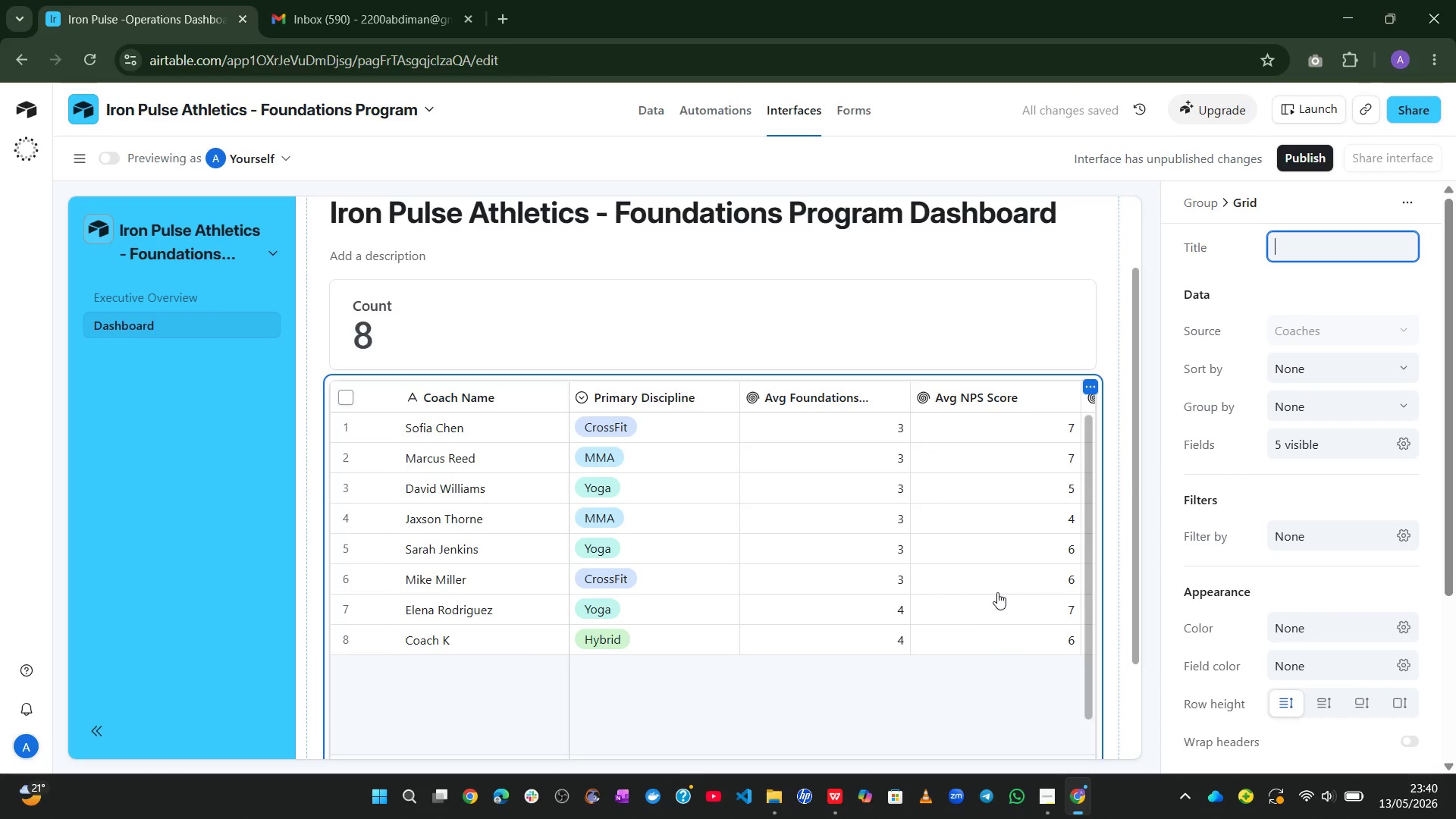 
left_click([136, 289])
 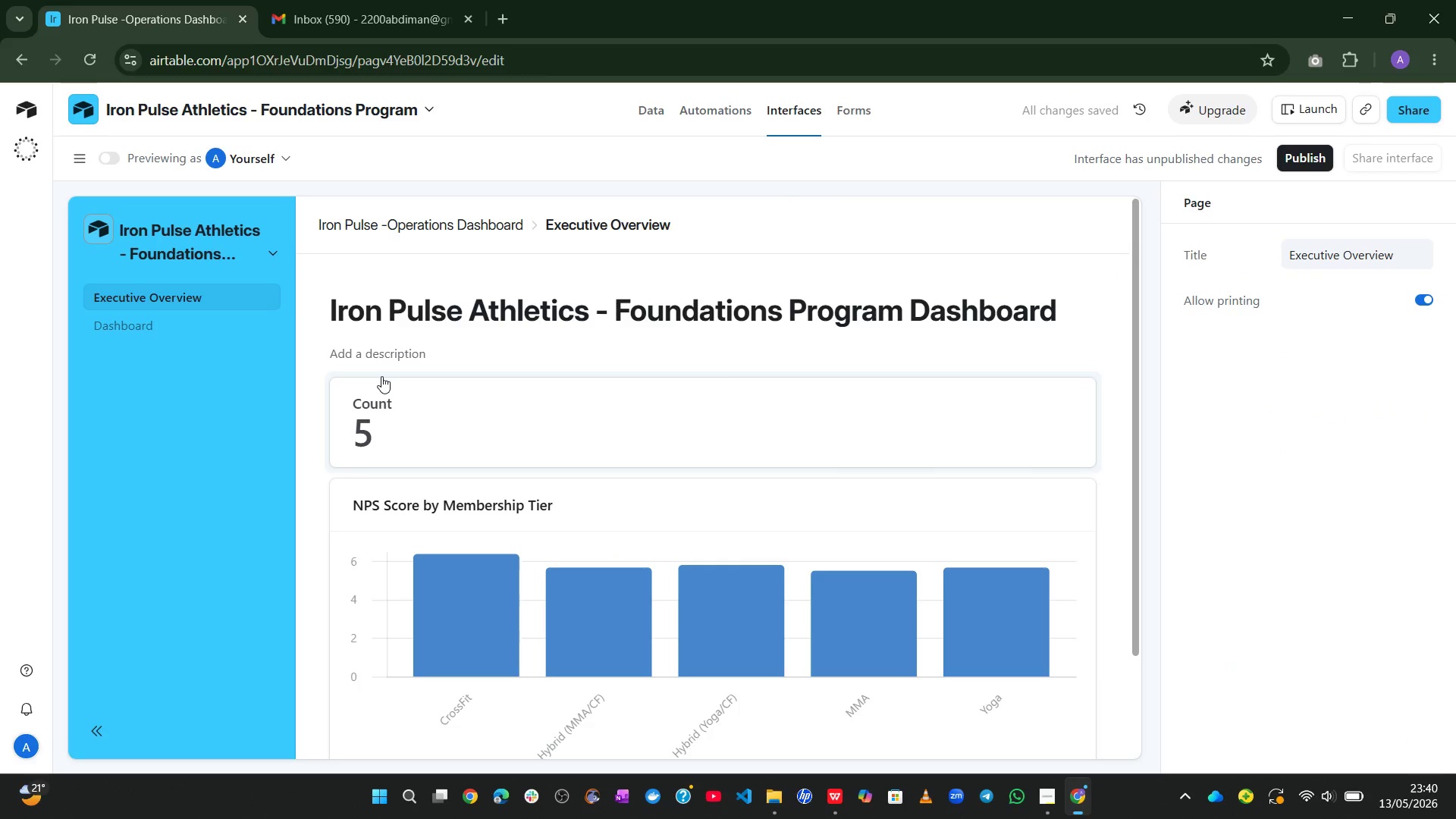 
left_click([527, 514])
 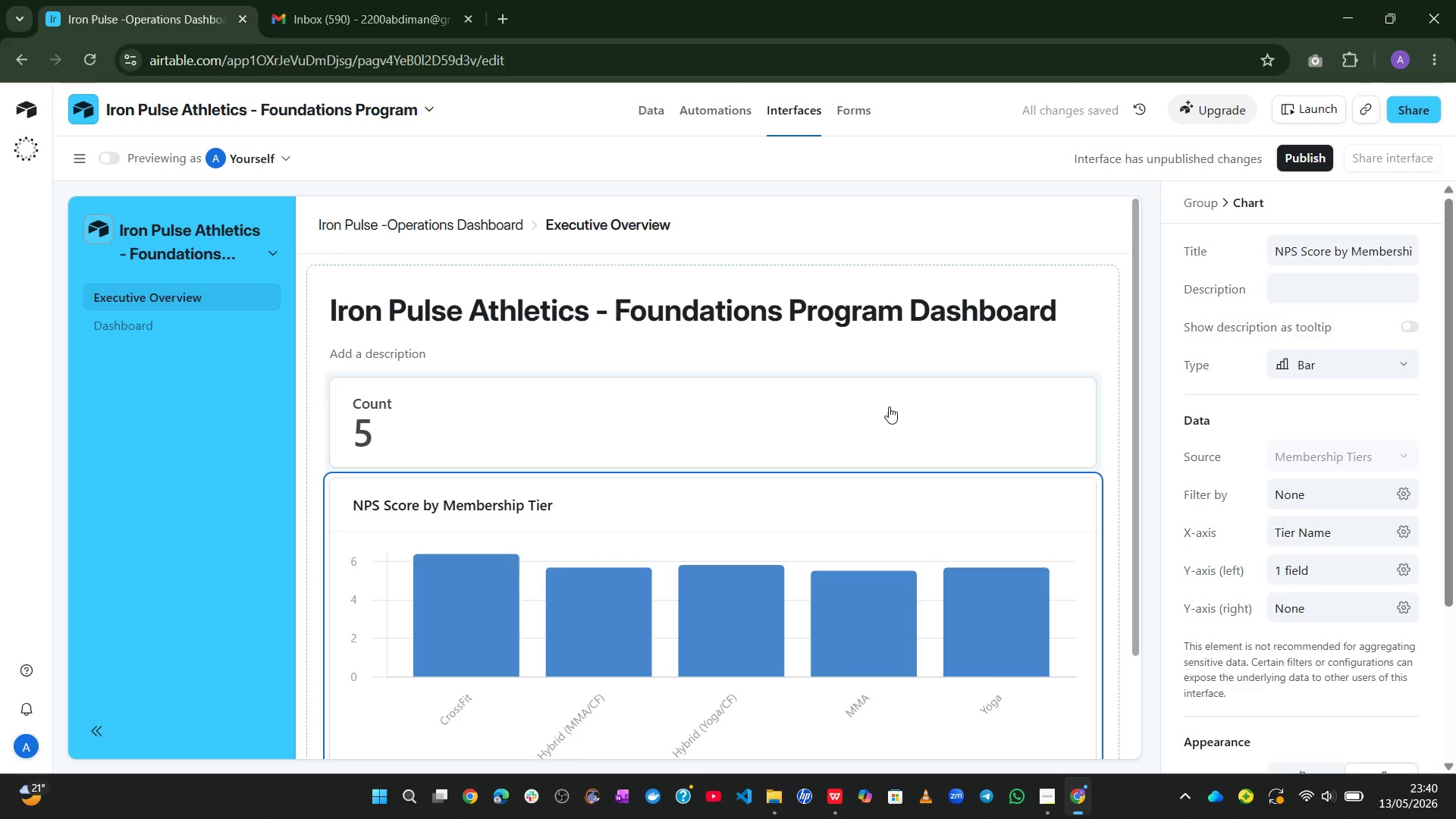 
left_click([891, 406])
 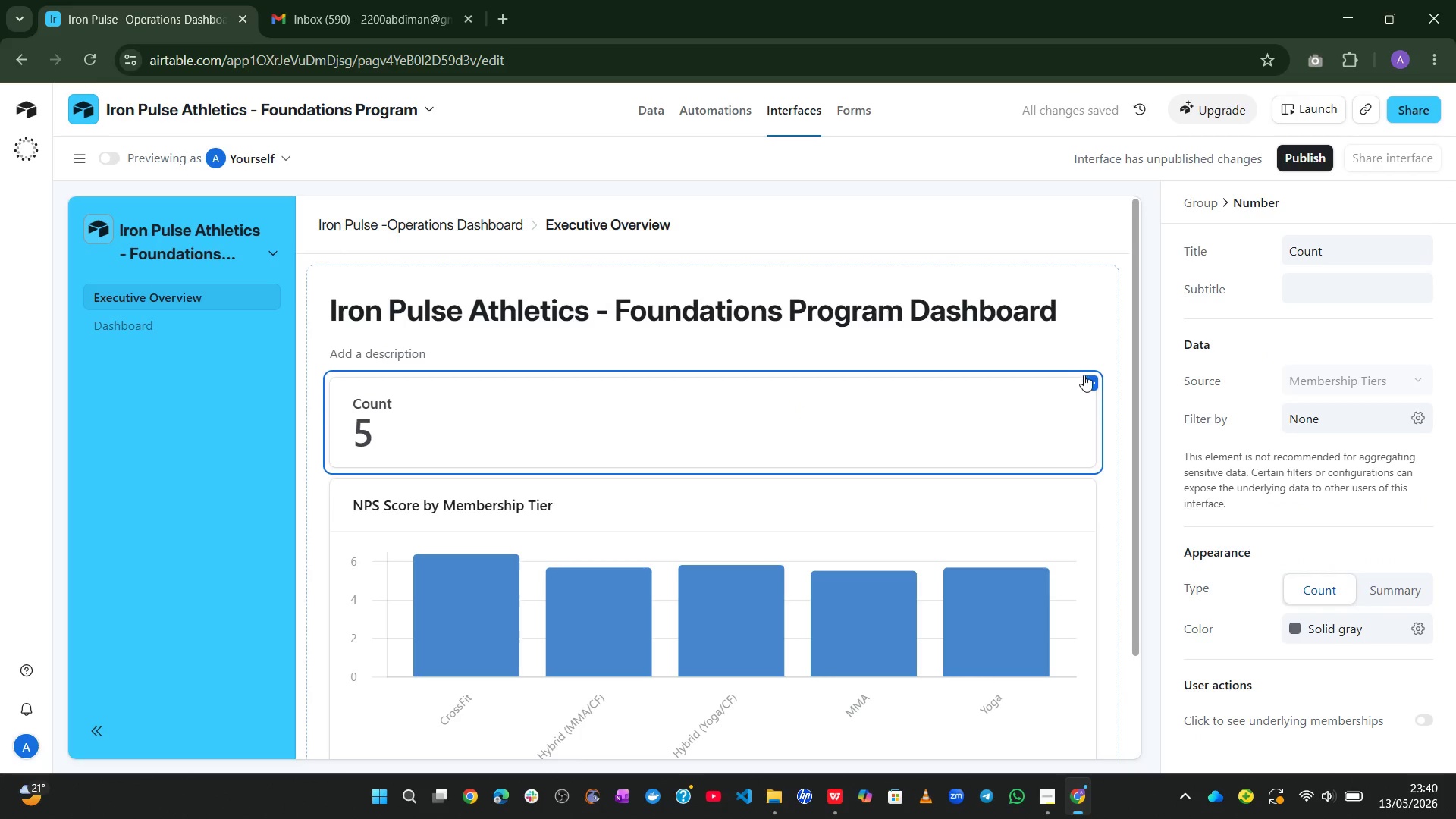 
left_click([1087, 374])
 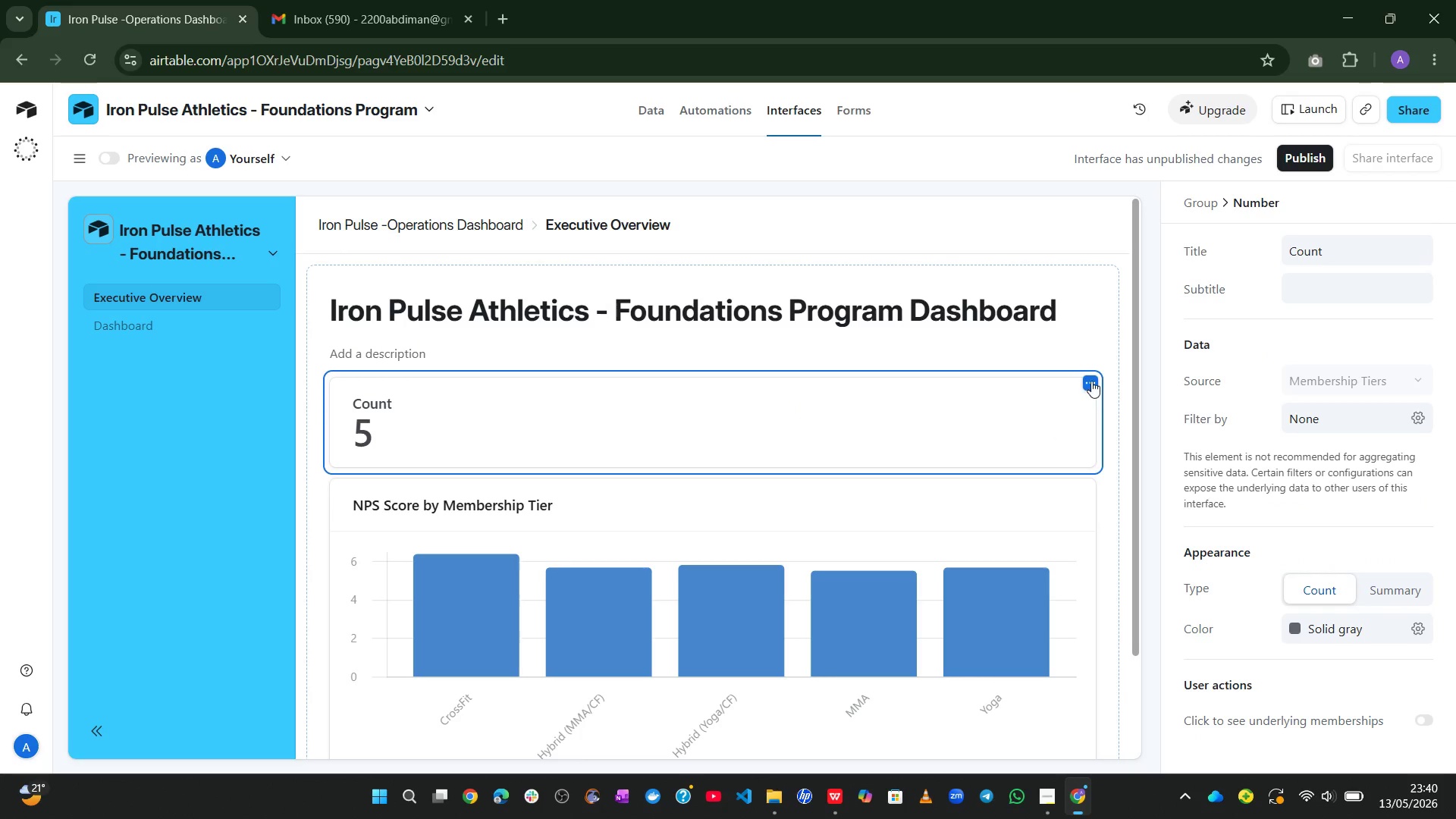 
left_click([1091, 380])
 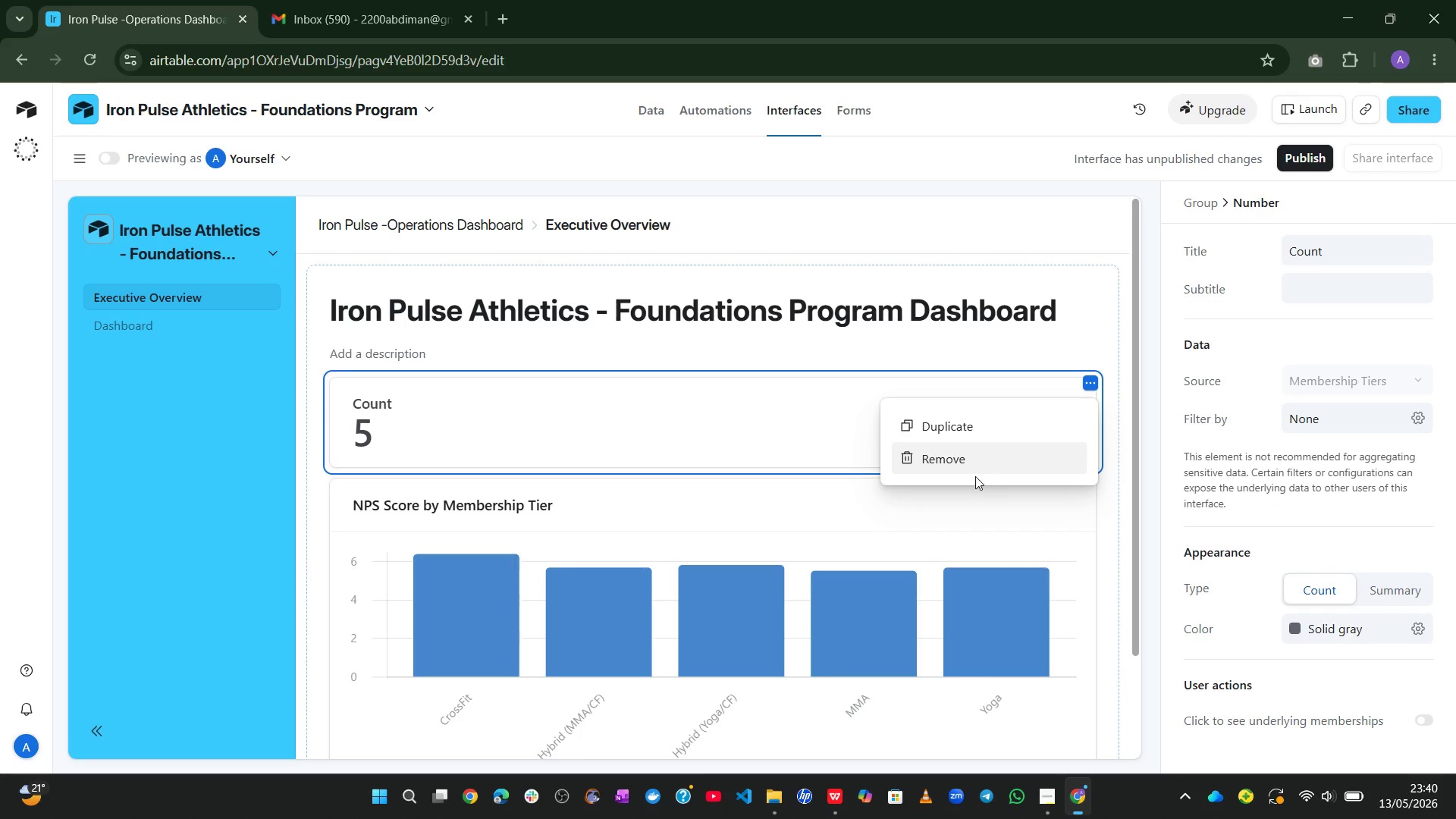 
left_click([974, 477])
 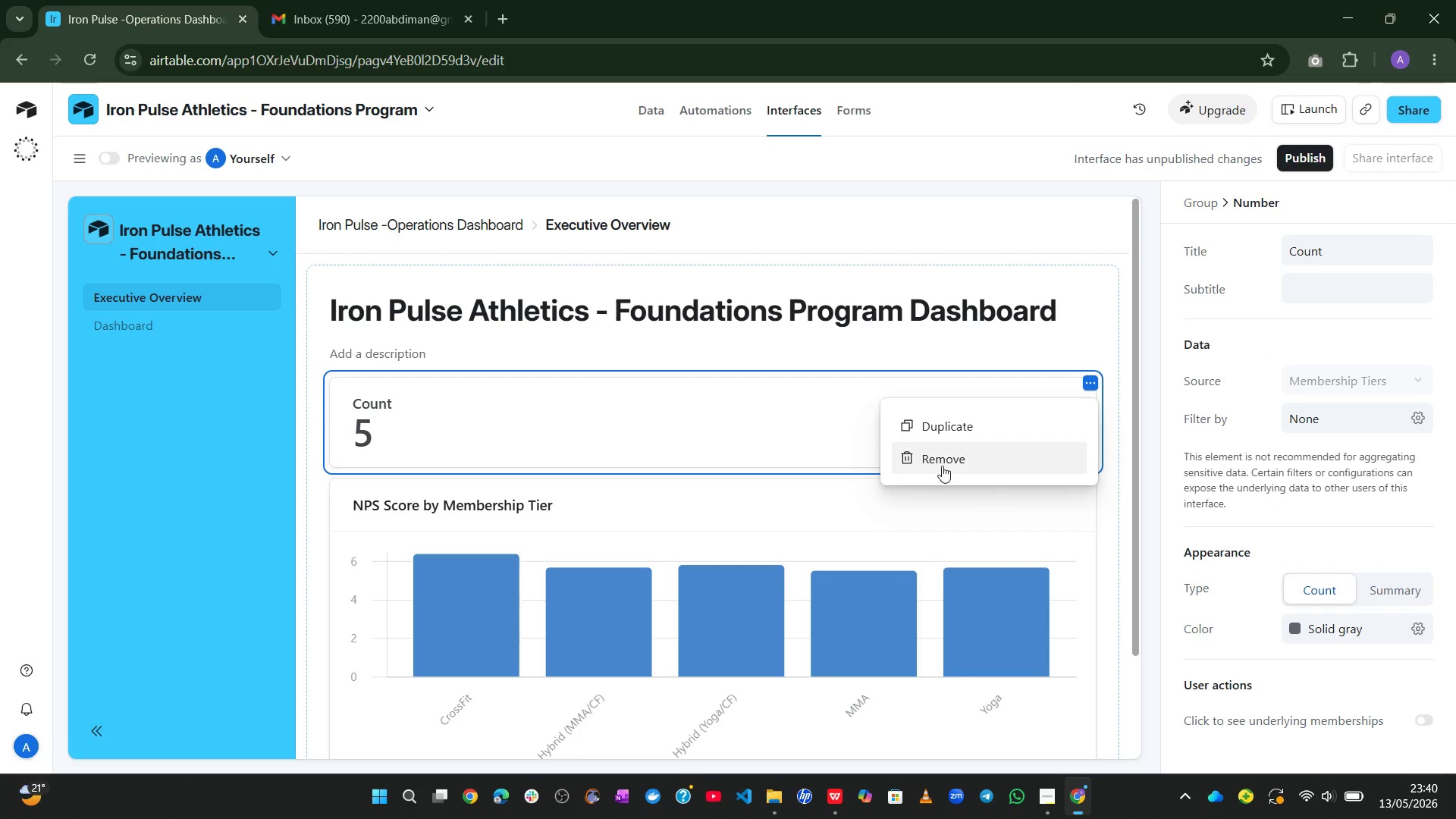 
left_click([939, 464])
 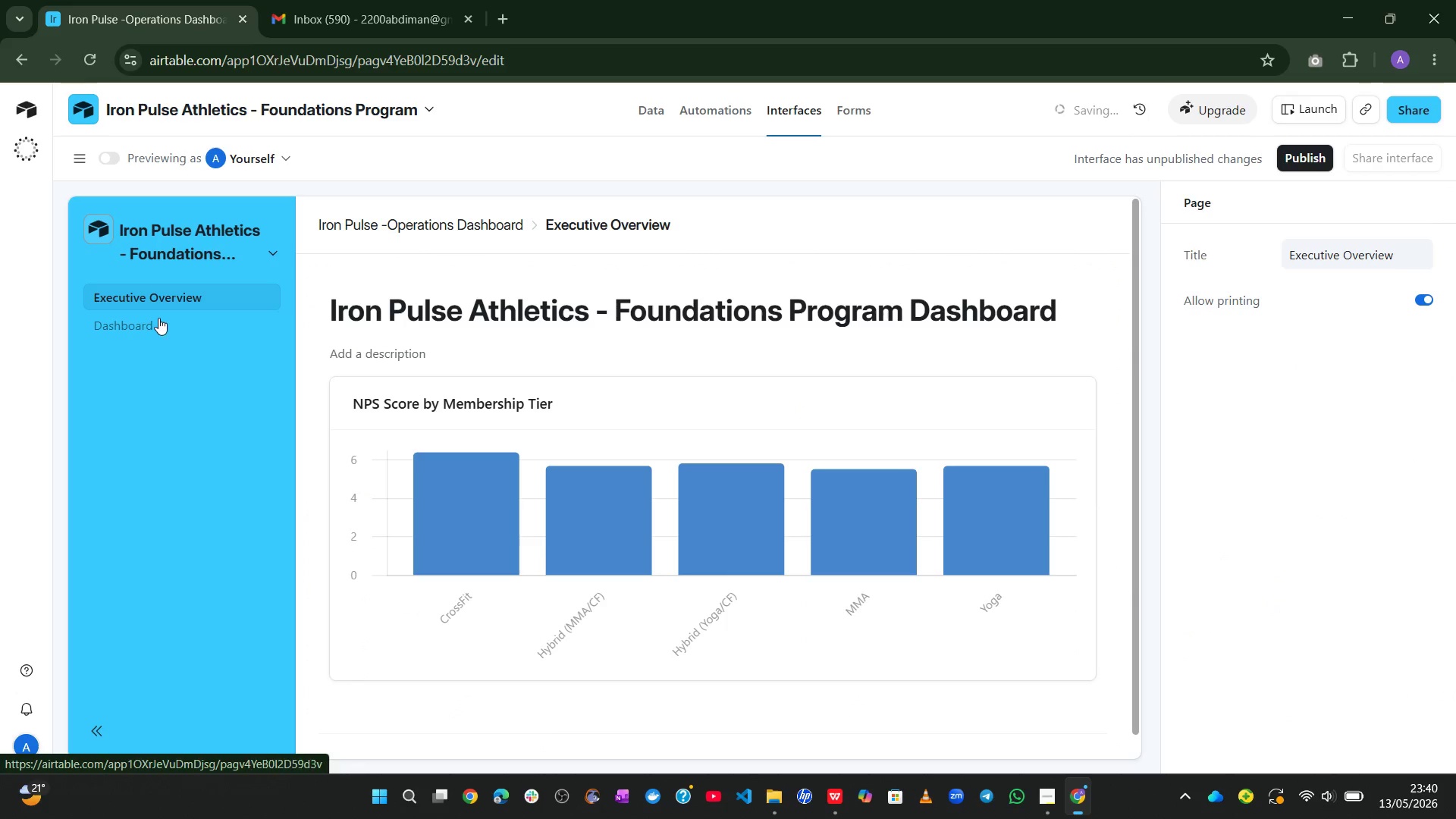 
left_click_drag(start_coordinate=[165, 359], to_coordinate=[212, 321])
 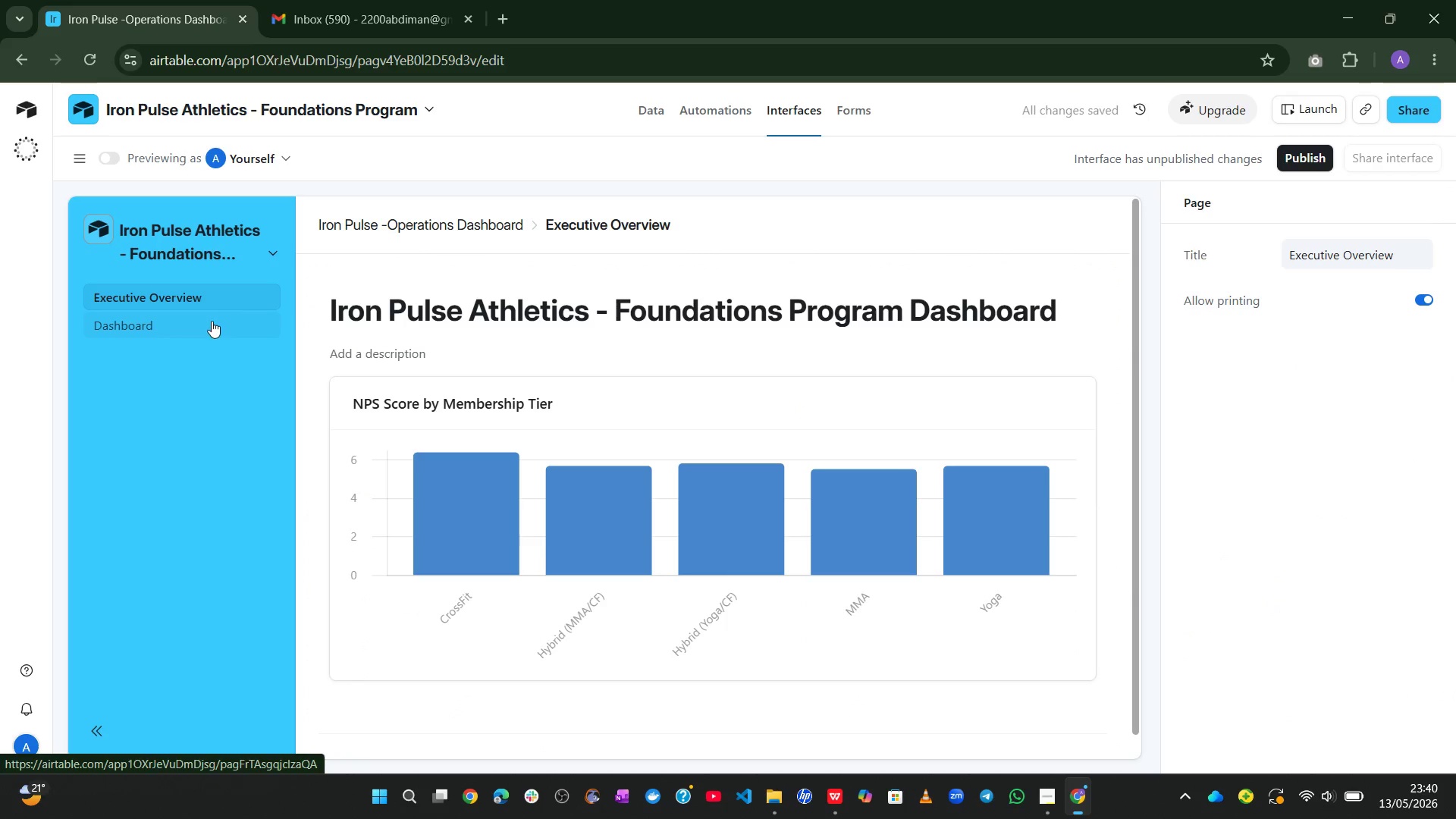 
left_click([212, 321])
 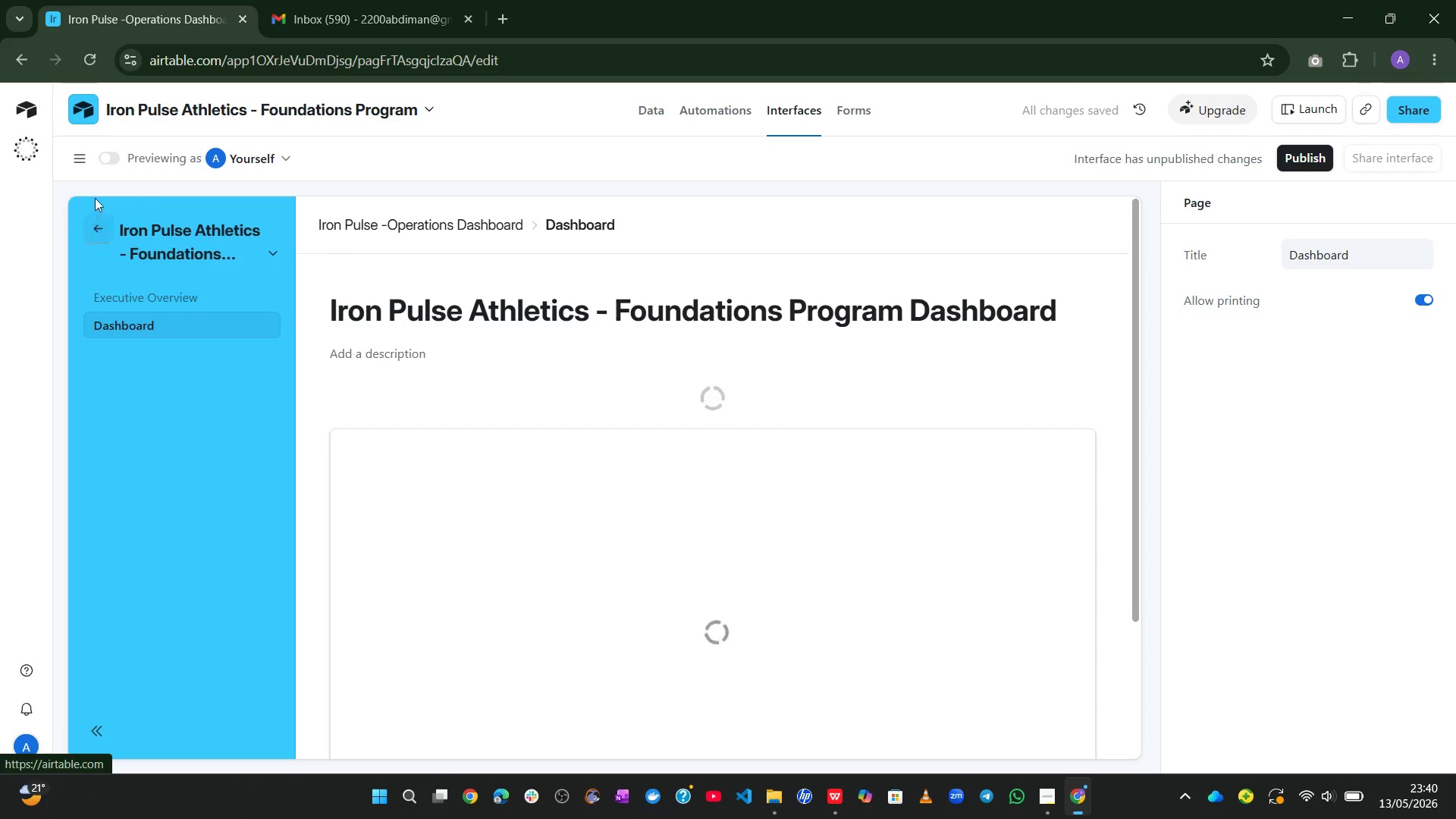 
left_click([67, 152])
 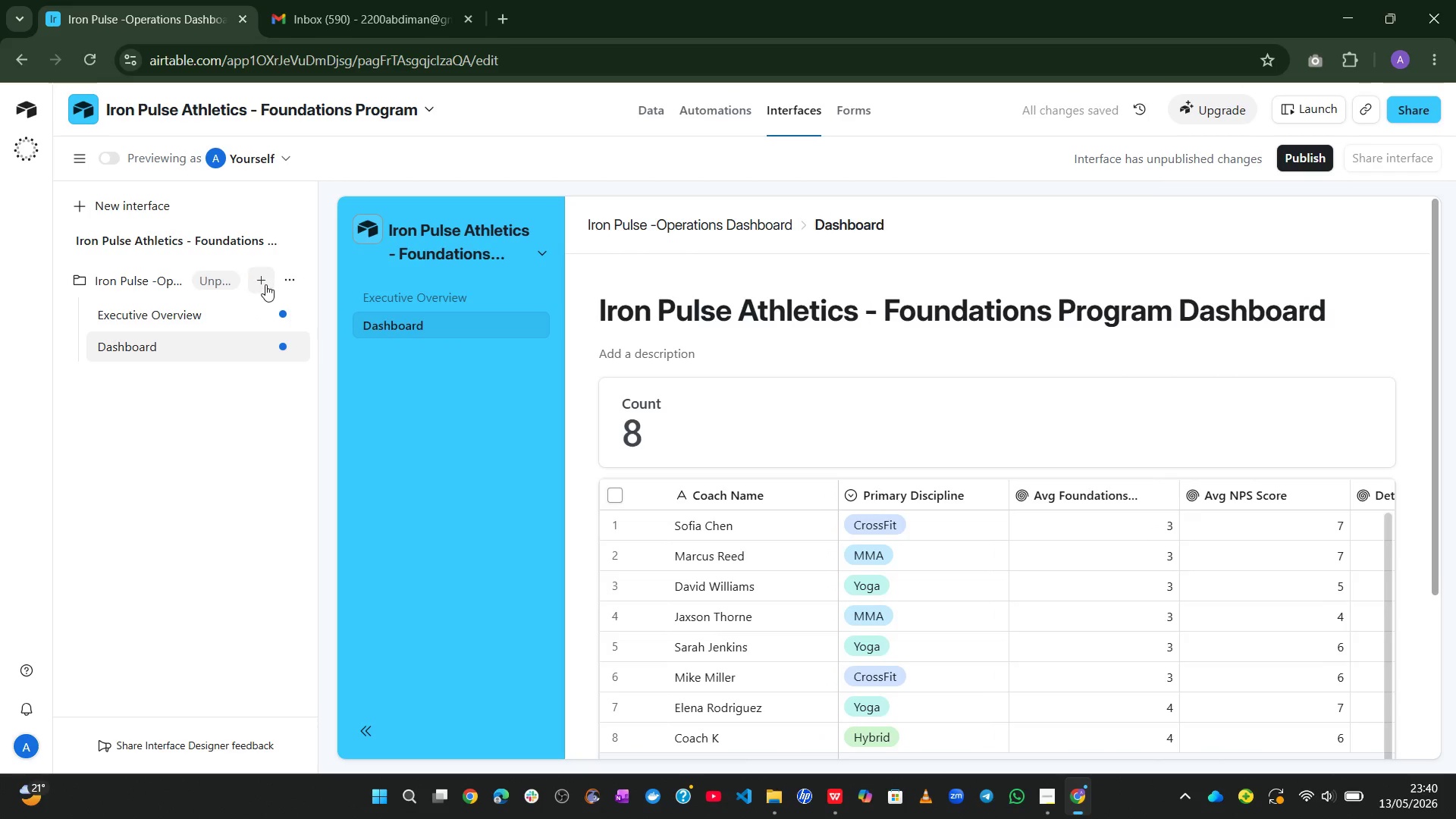 
left_click([265, 284])
 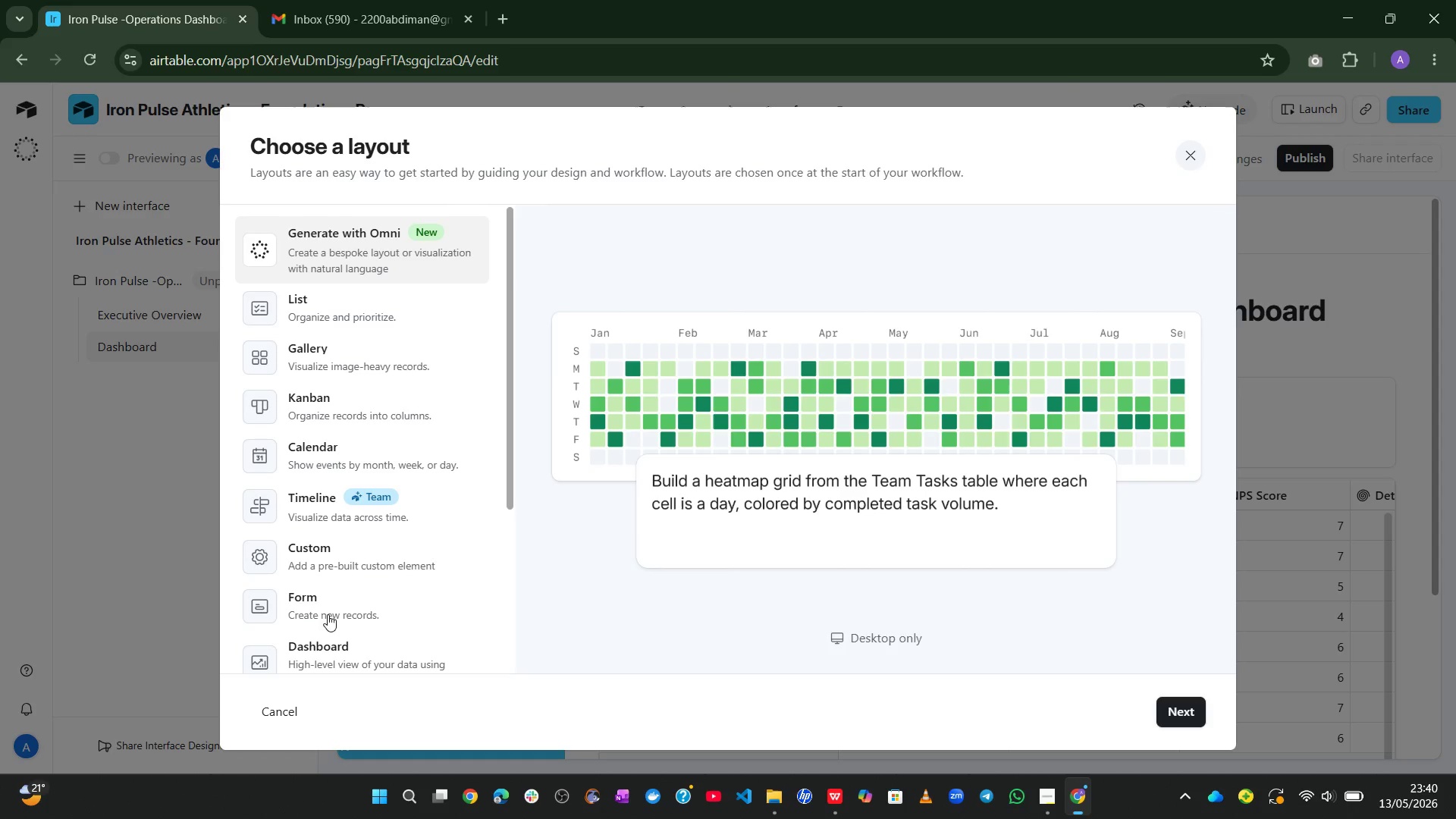 
left_click([318, 647])
 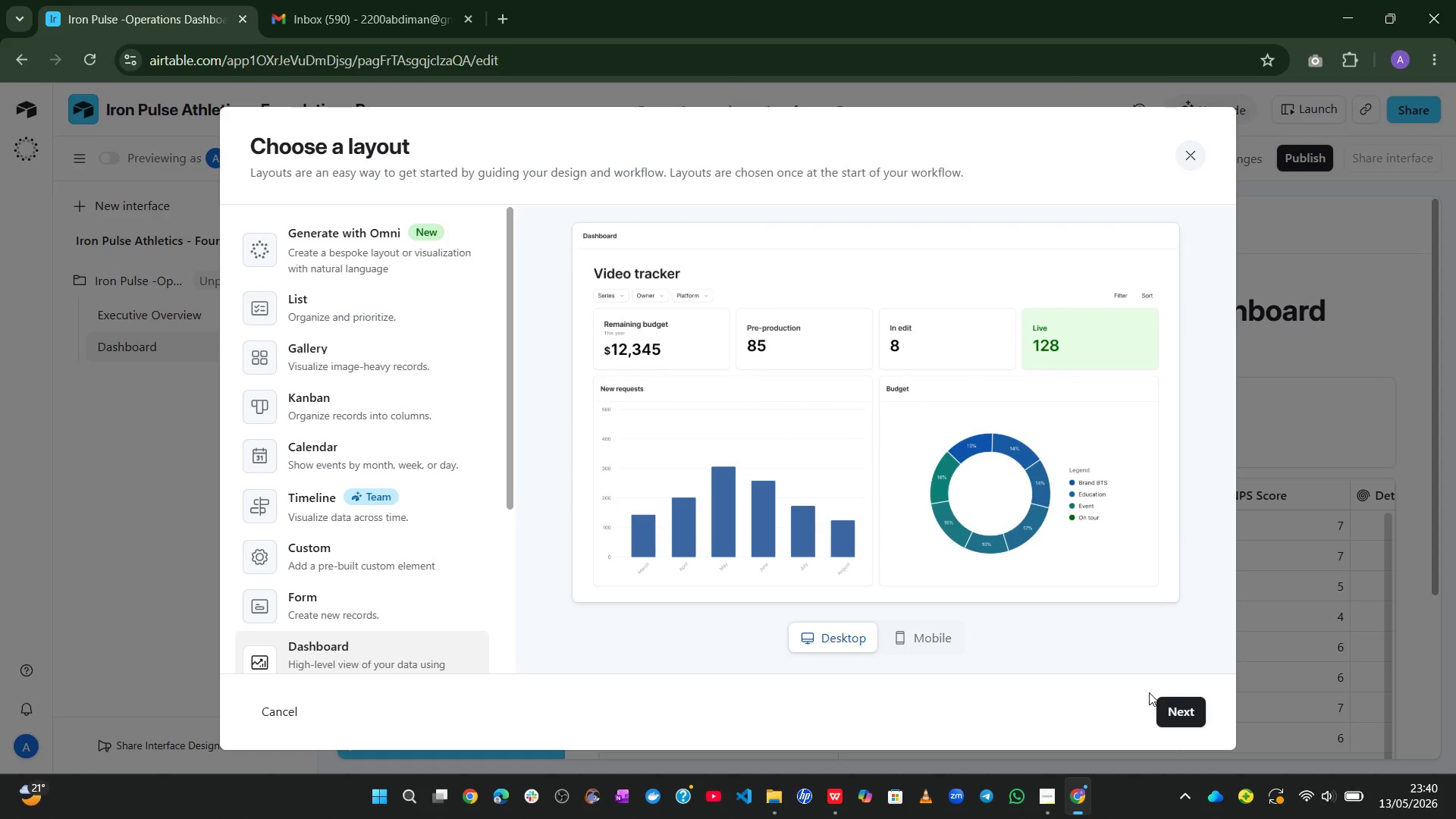 
left_click([1168, 707])
 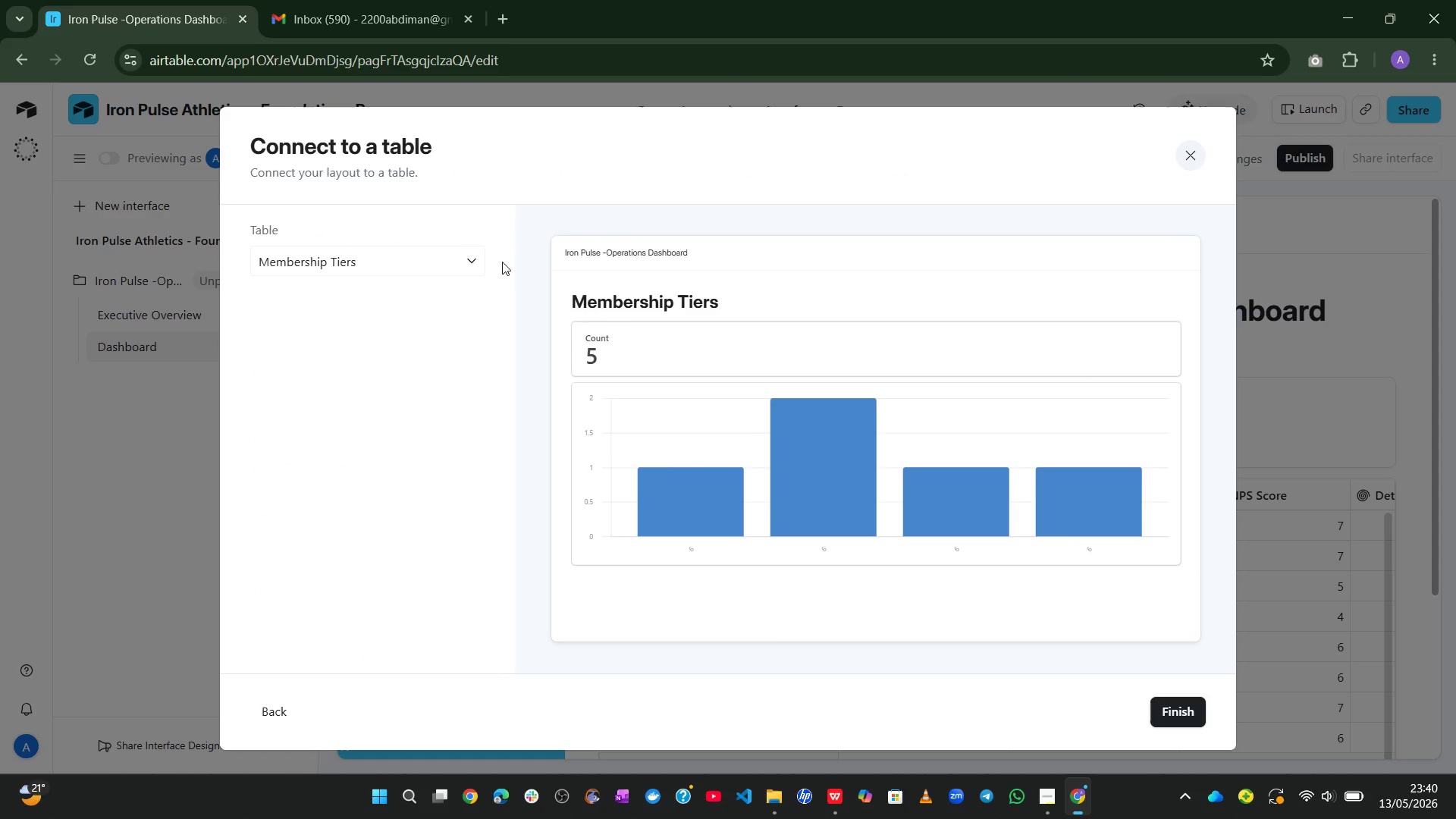 
left_click([471, 245])
 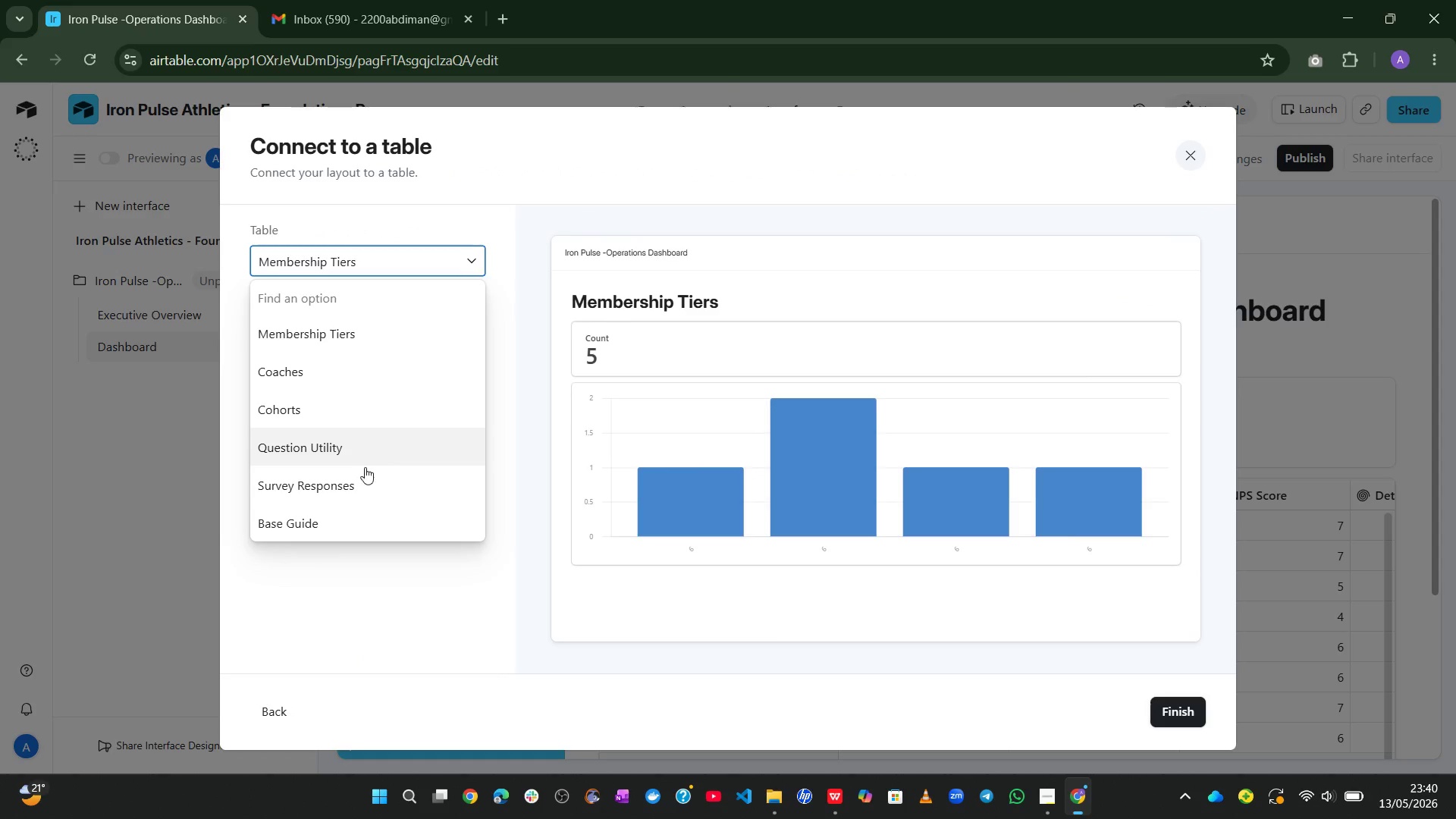 
left_click([363, 472])
 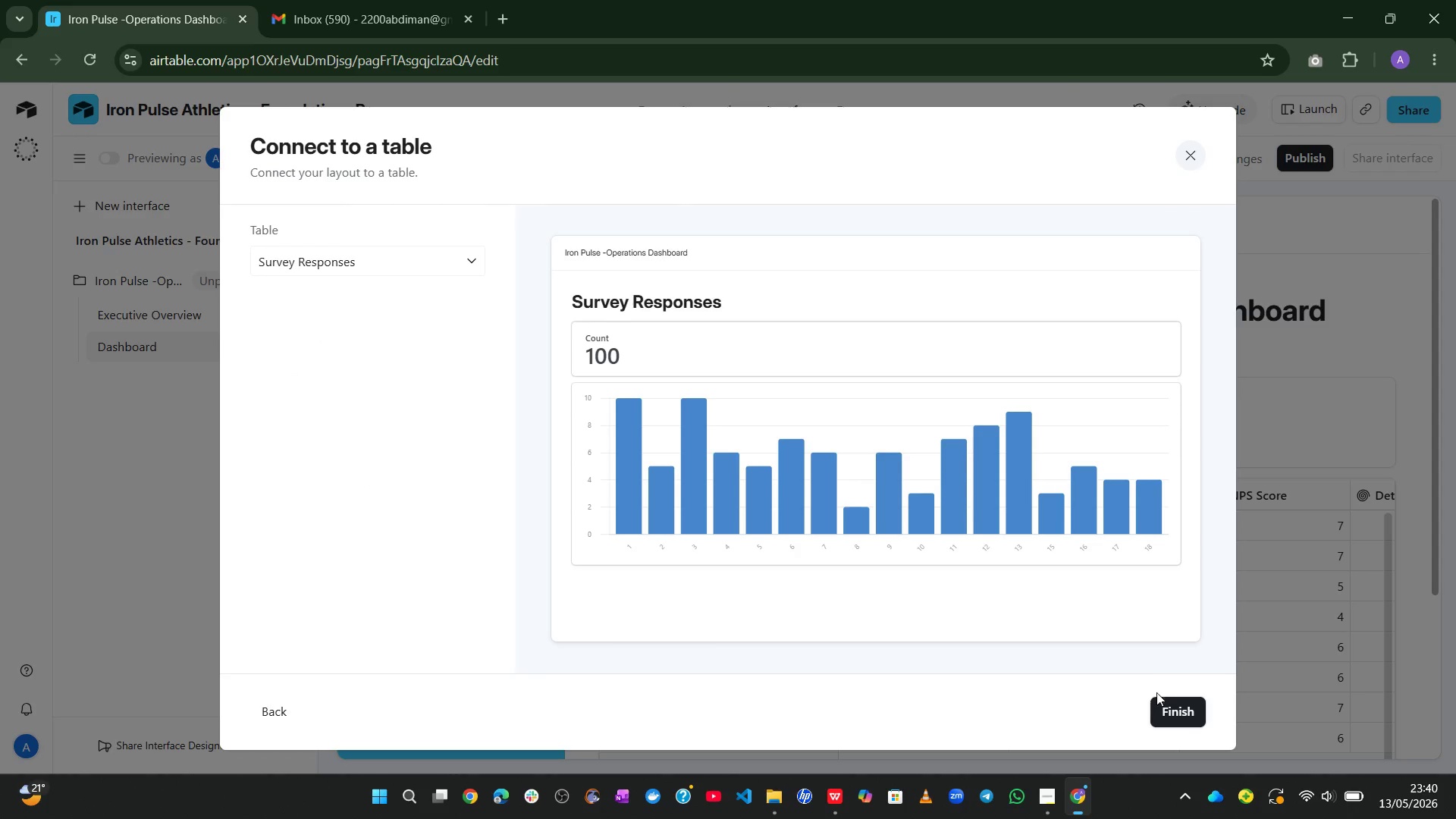 
left_click([1185, 726])
 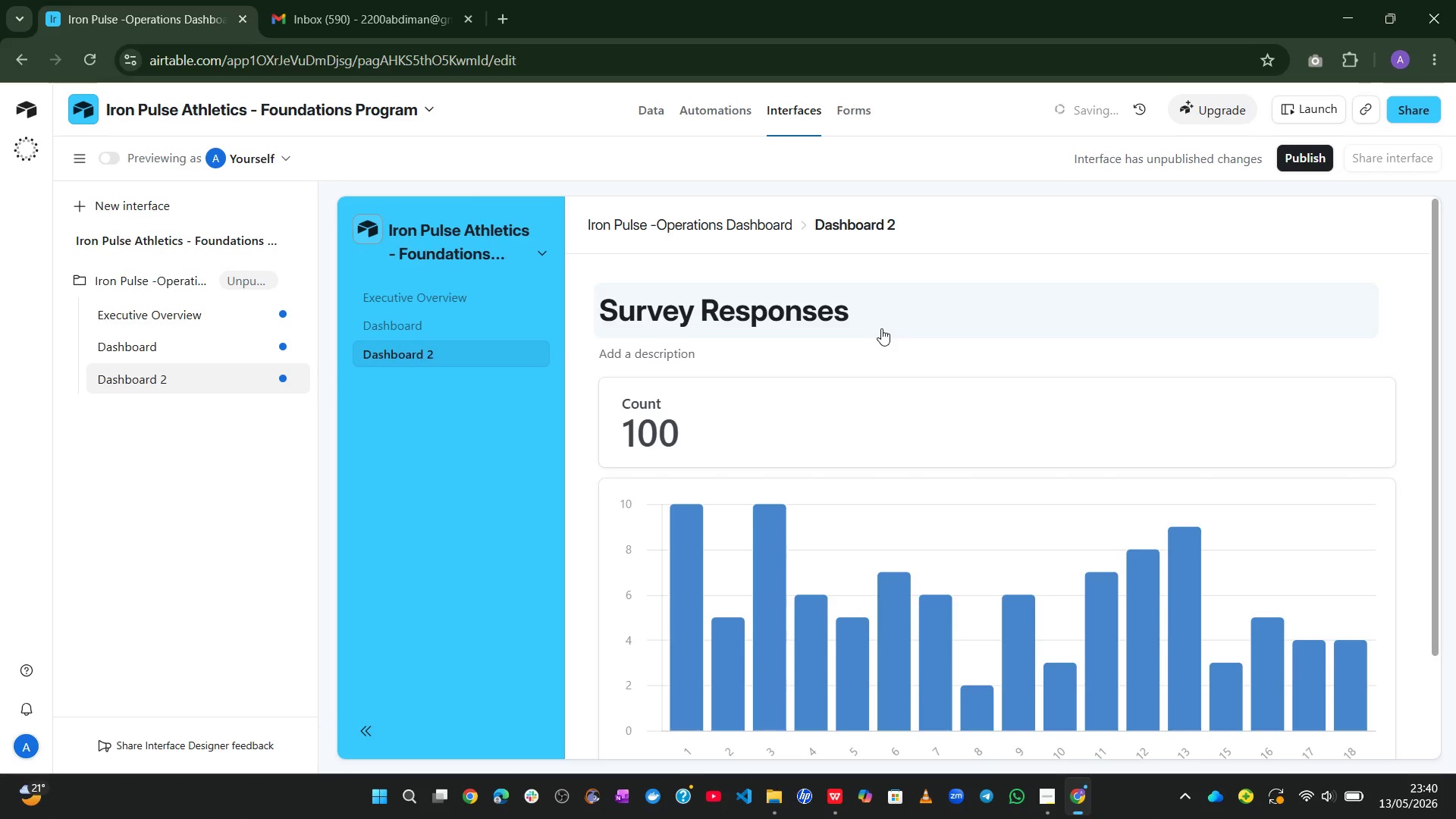 
left_click([874, 312])
 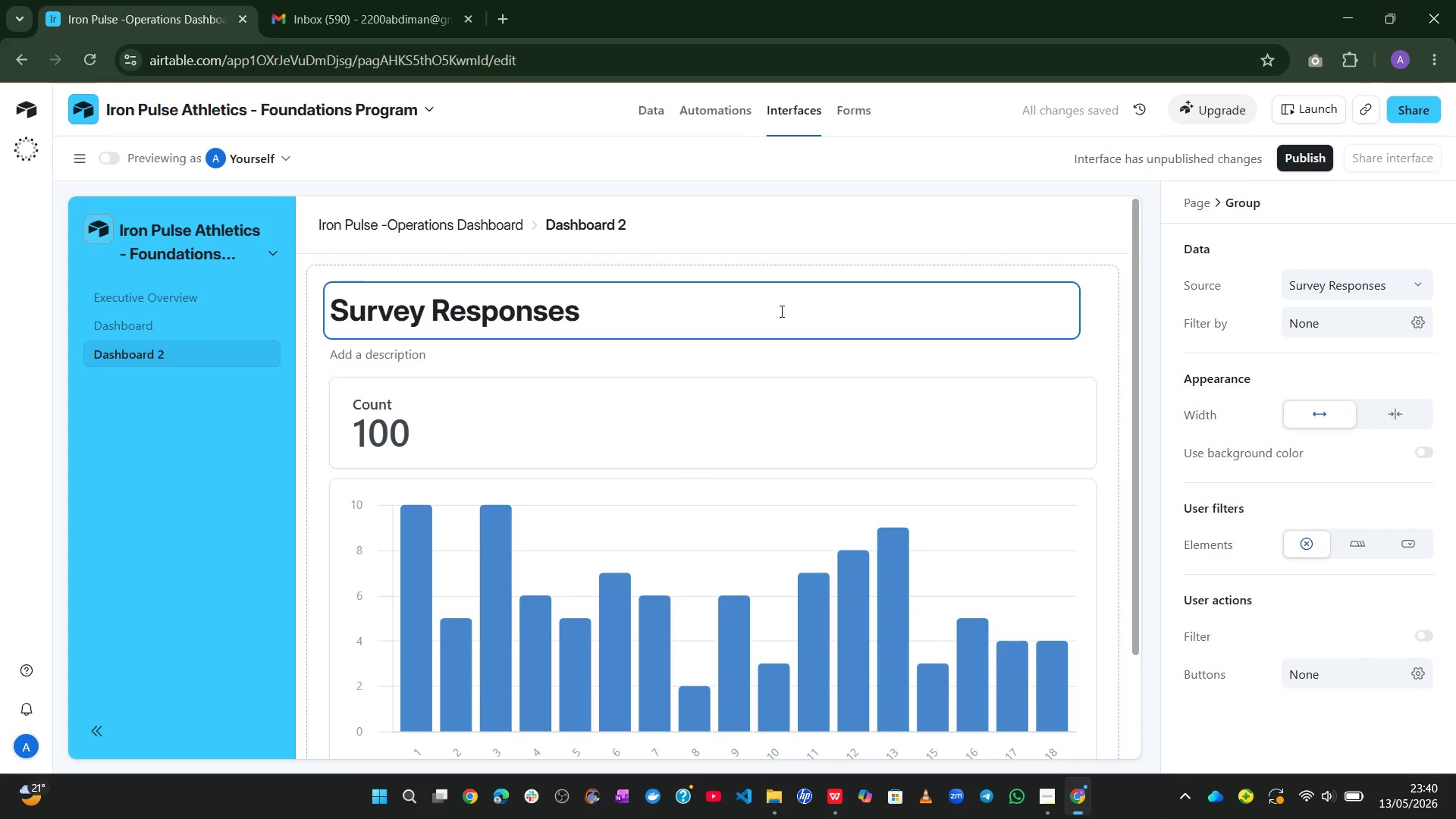 
left_click([760, 311])
 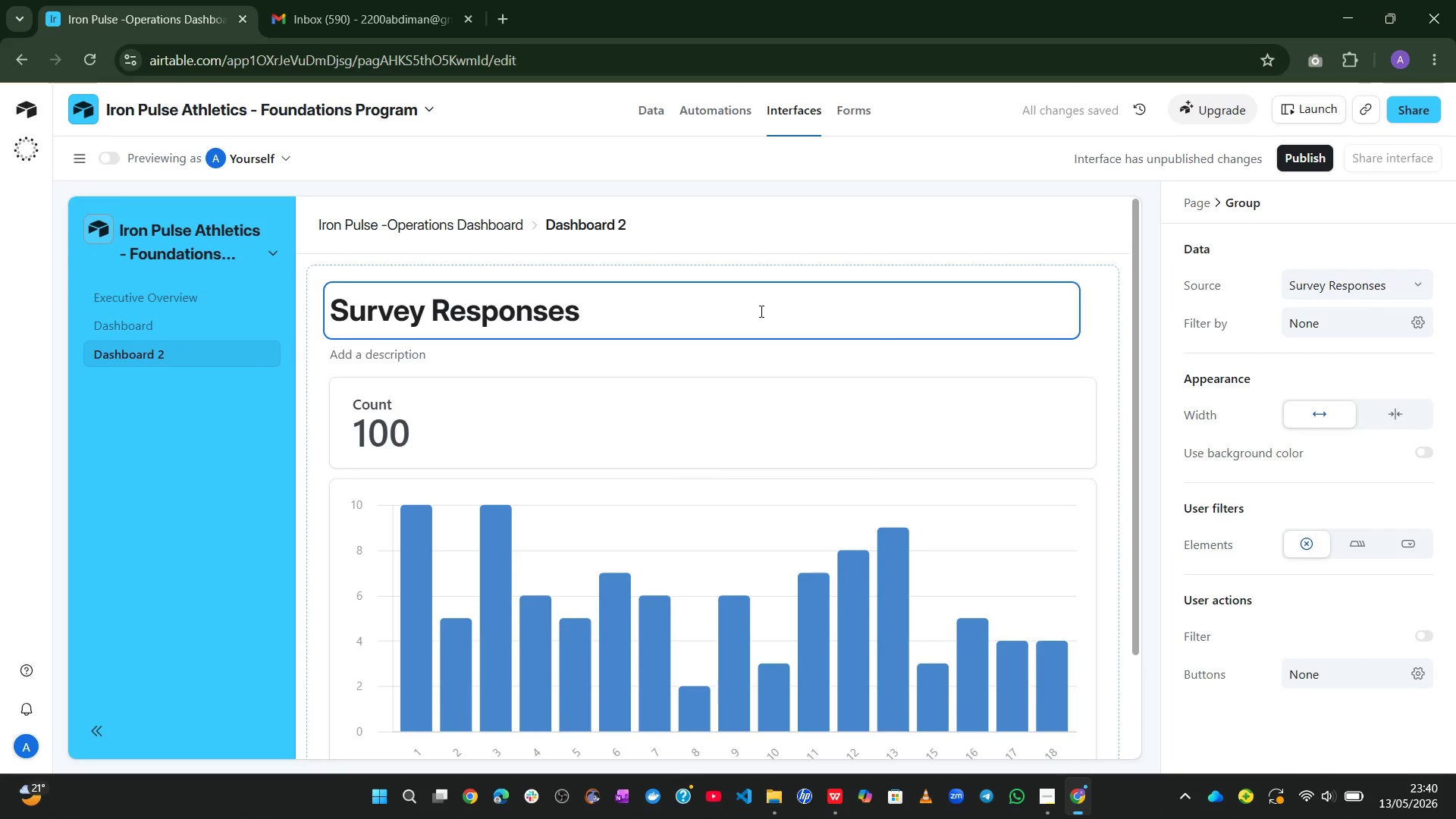 
key(Control+A)
 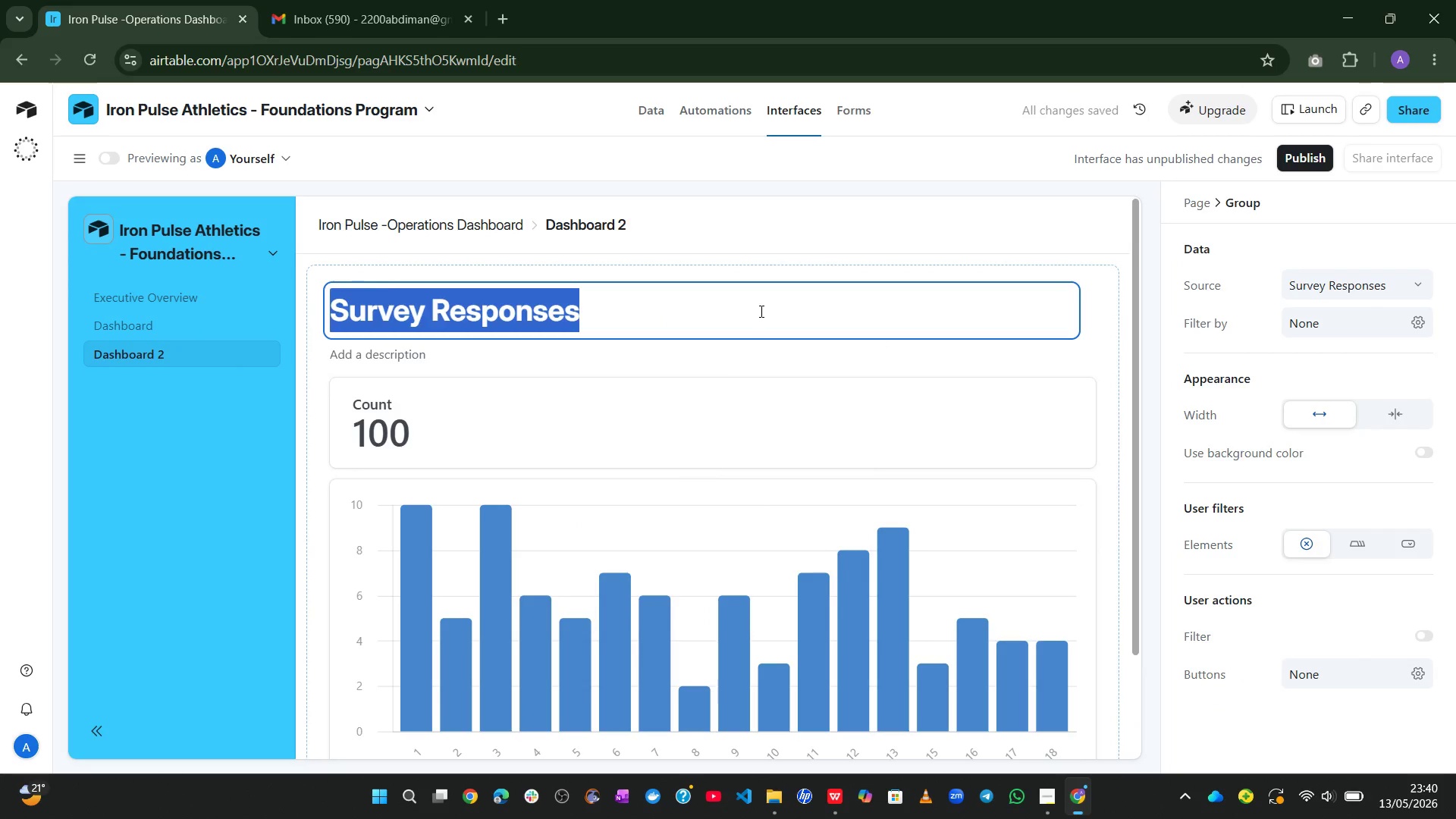 
key(Control+V)
 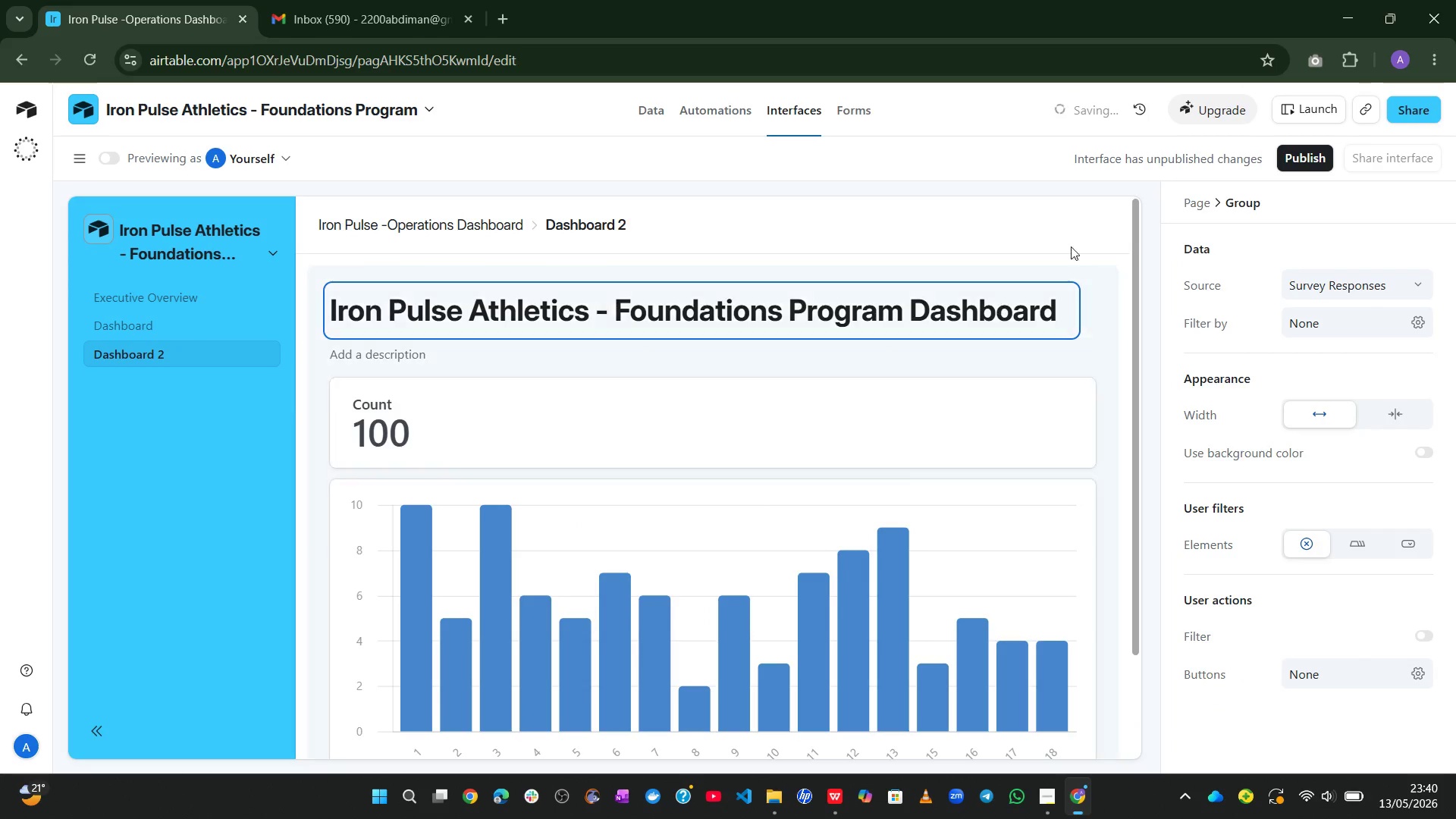 
left_click([1070, 241])
 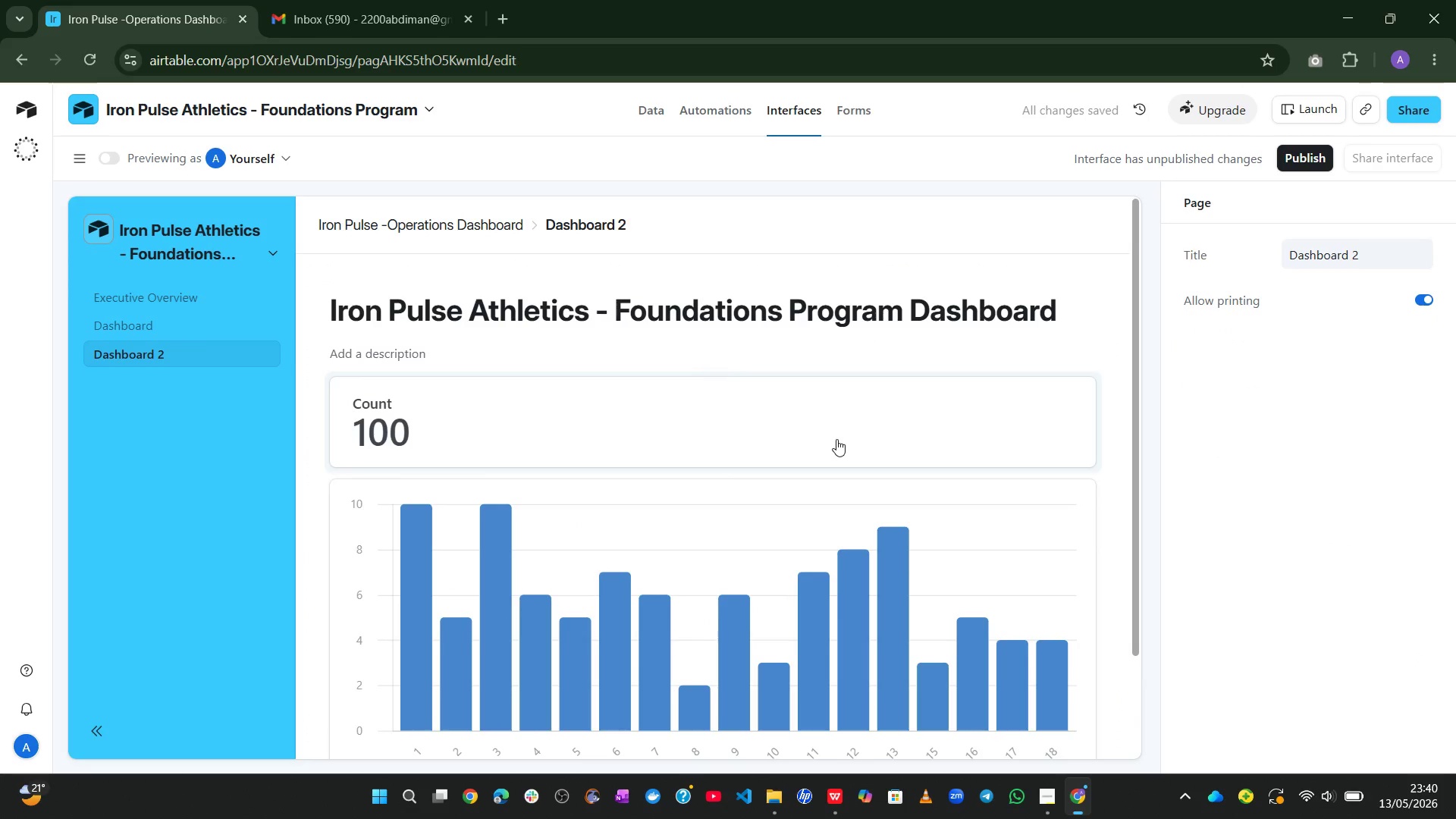 
left_click([883, 424])
 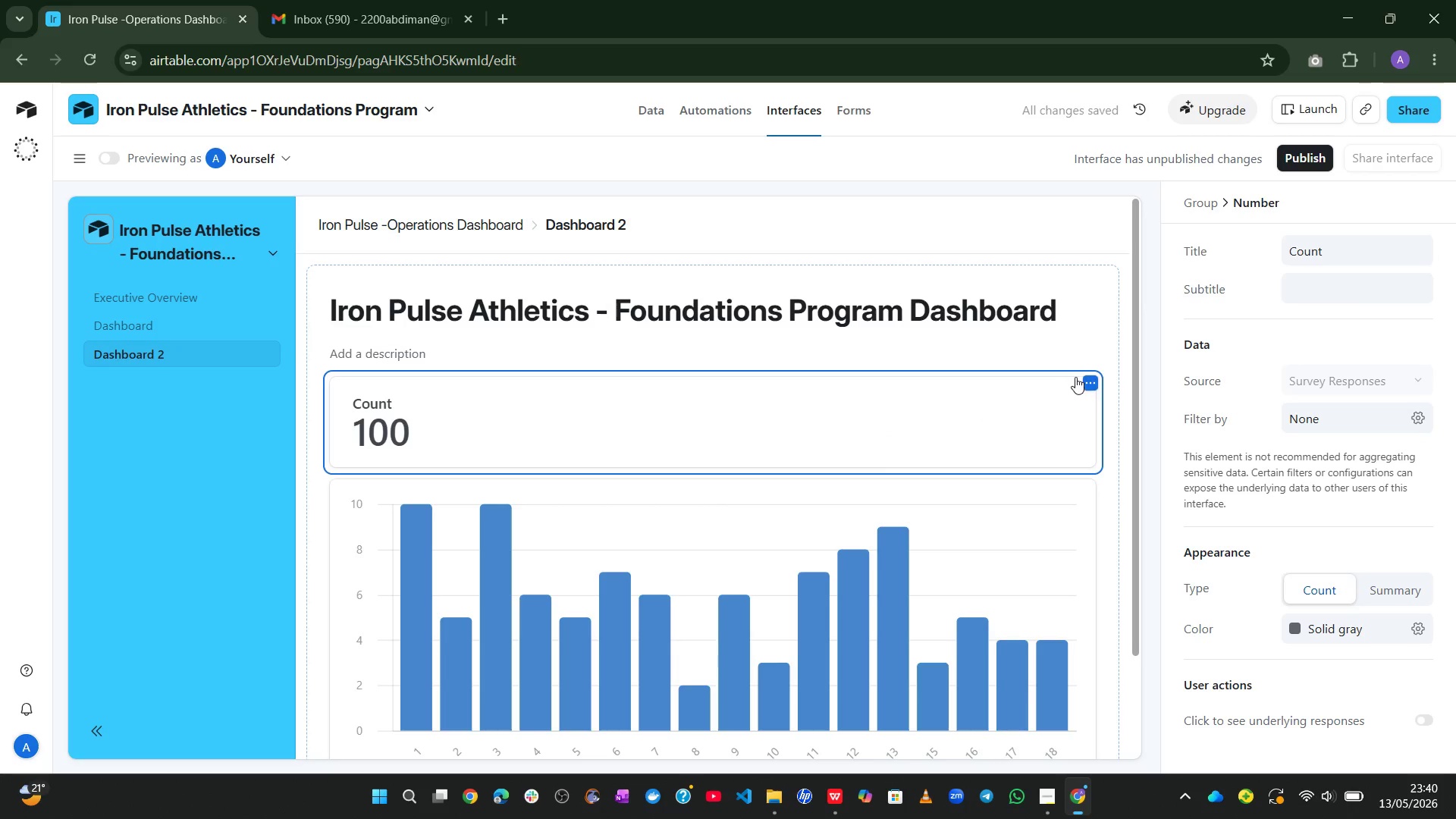 
left_click([1095, 378])
 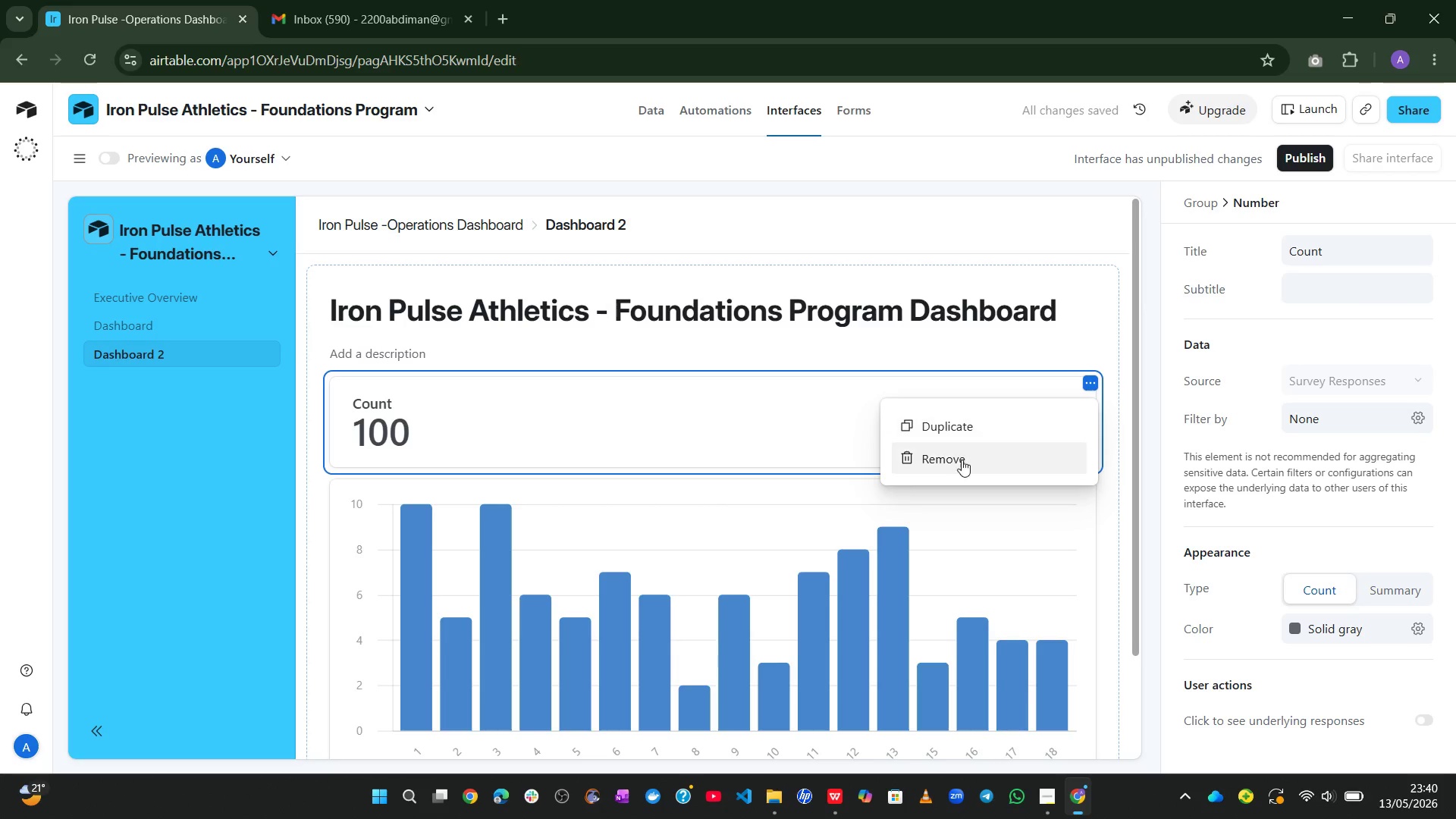 
left_click([959, 461])
 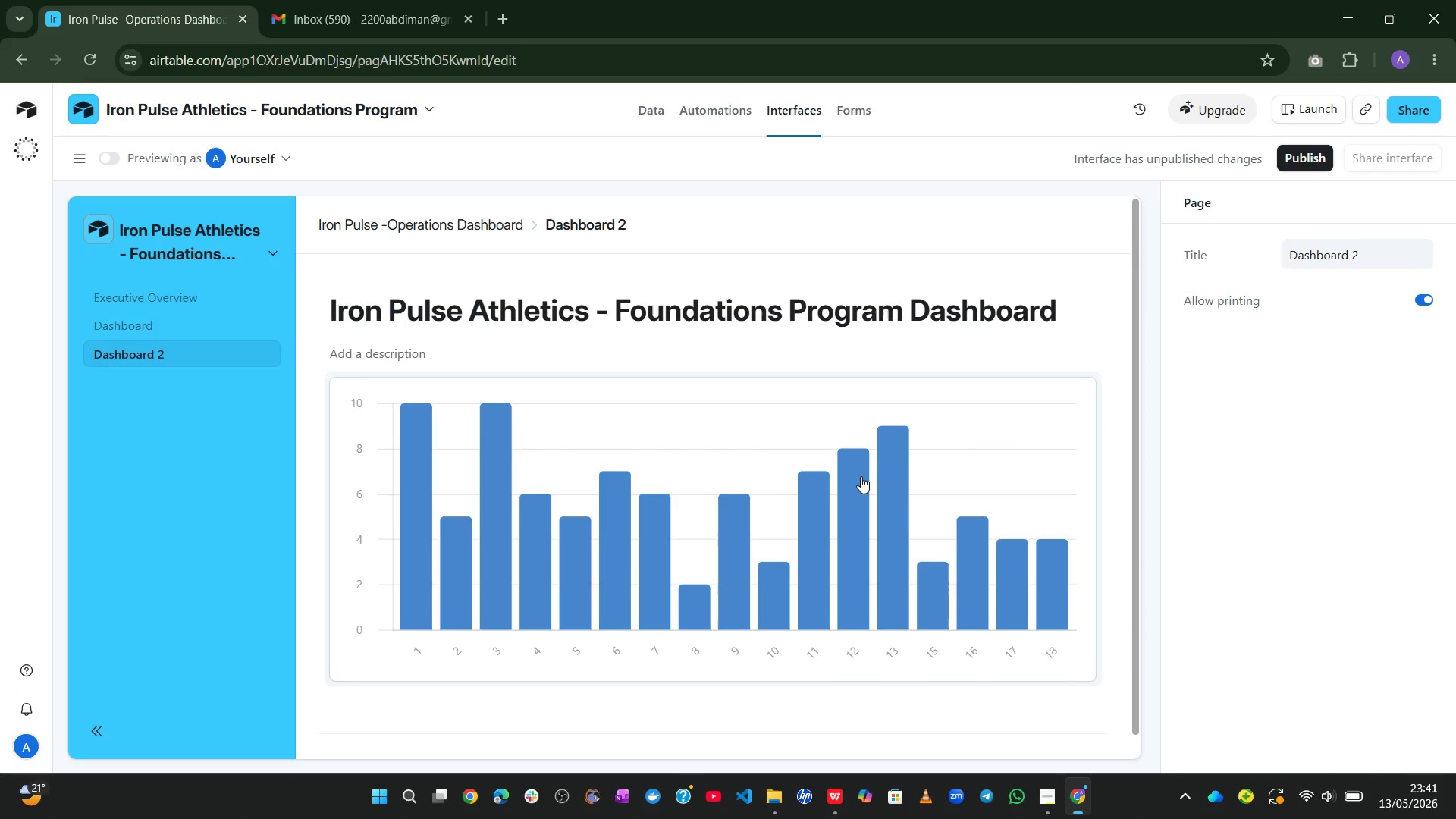 
wait(16.91)
 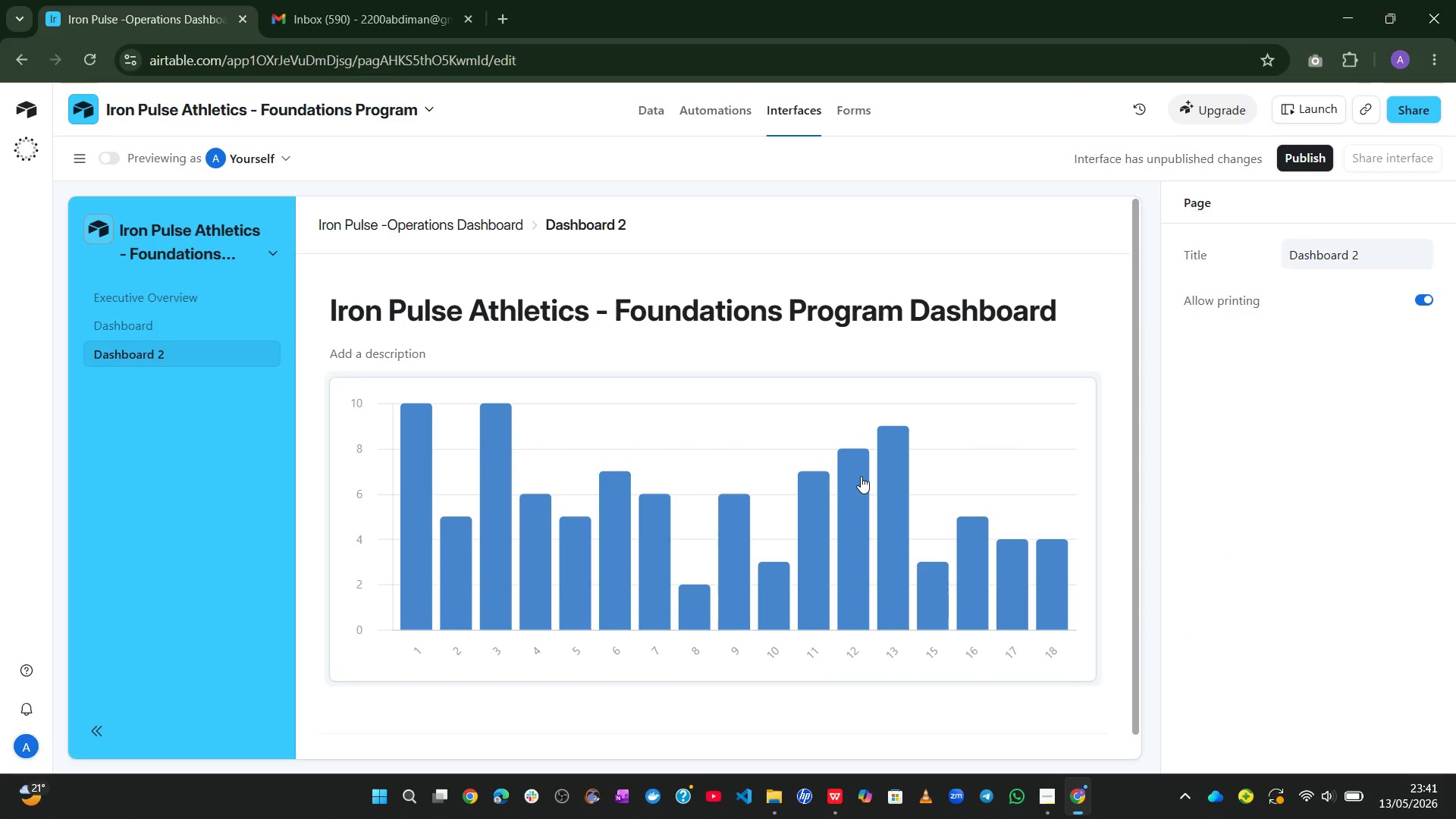 
left_click([717, 680])
 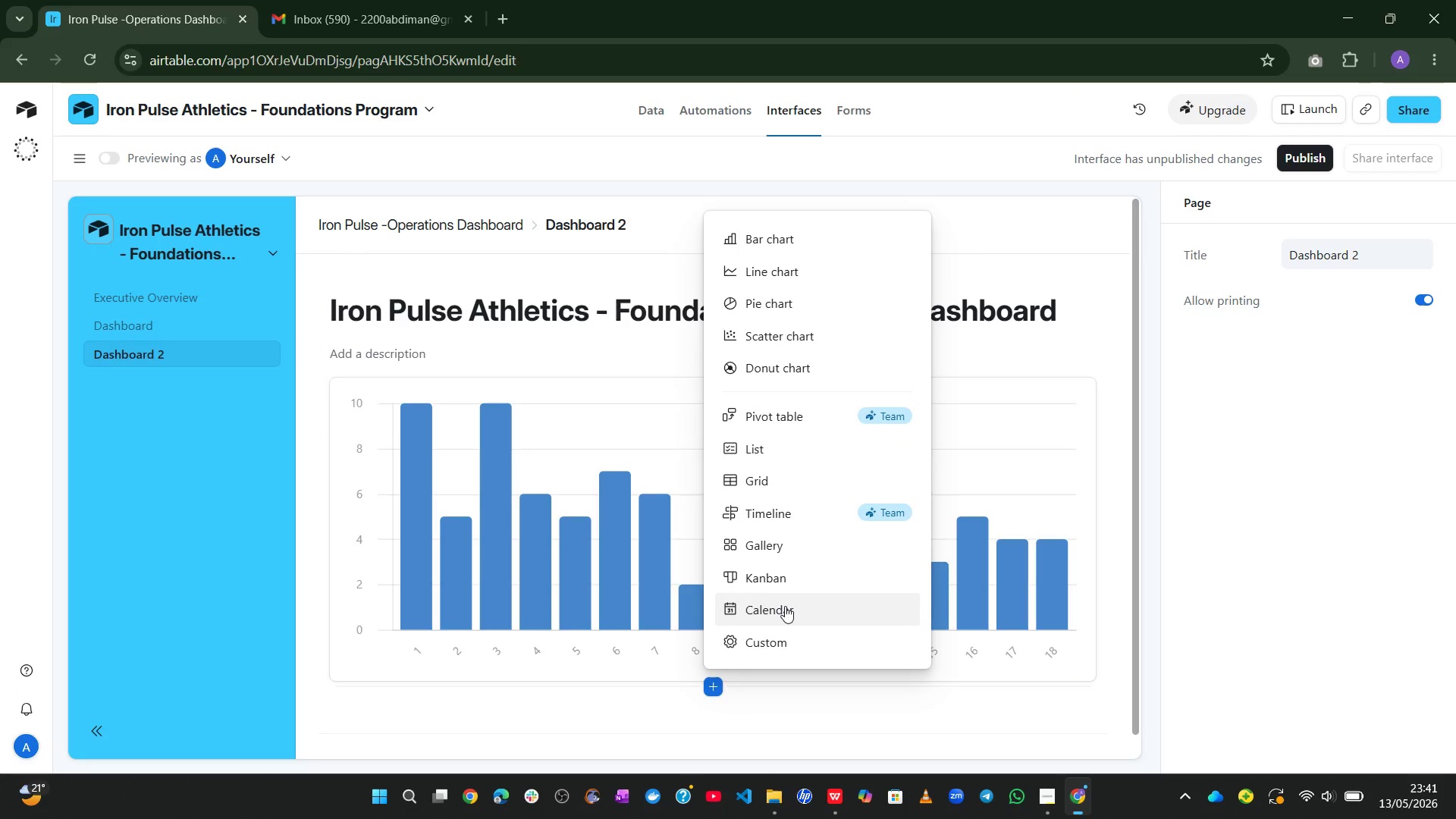 
left_click([798, 549])
 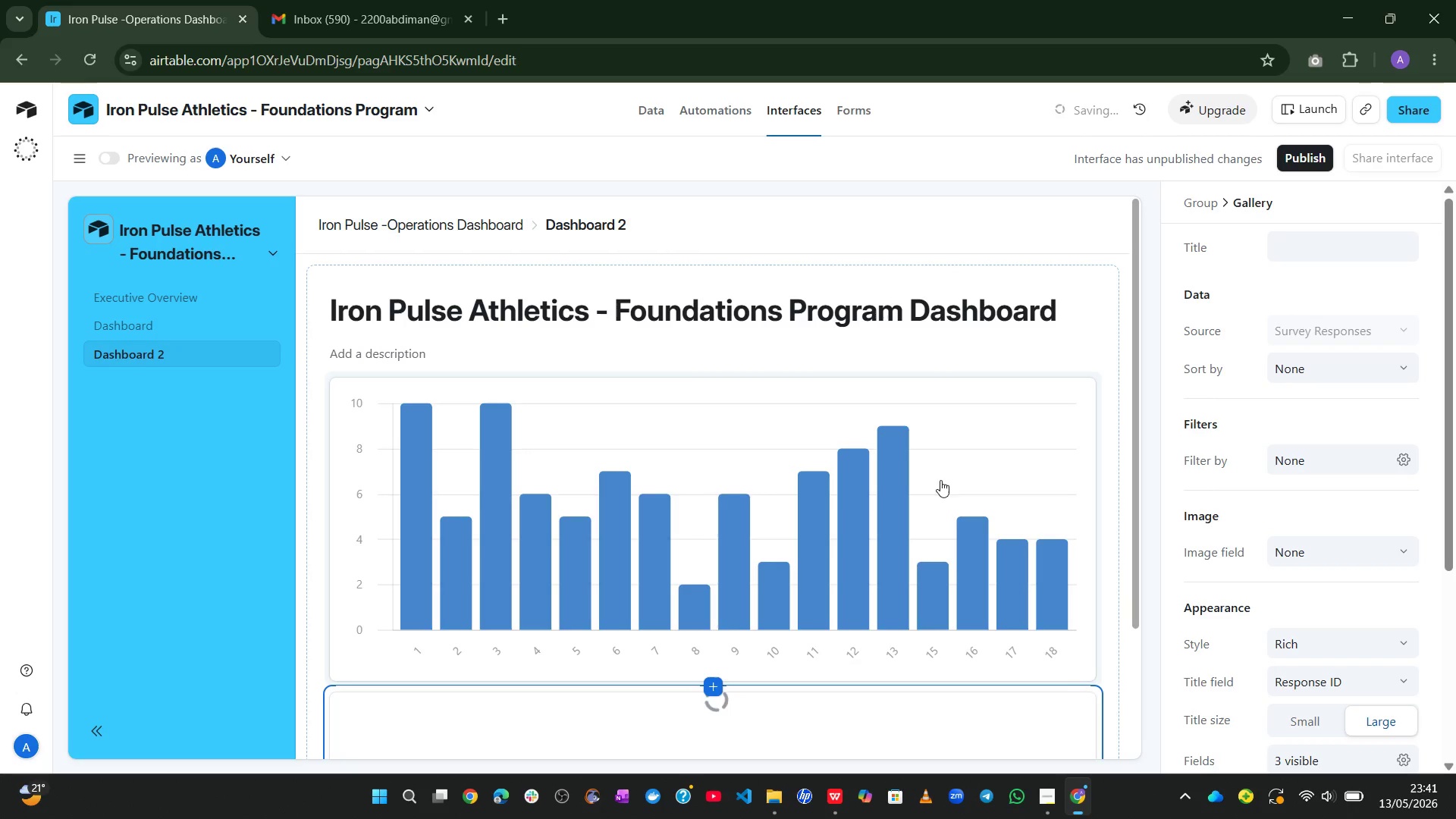 
left_click([972, 433])
 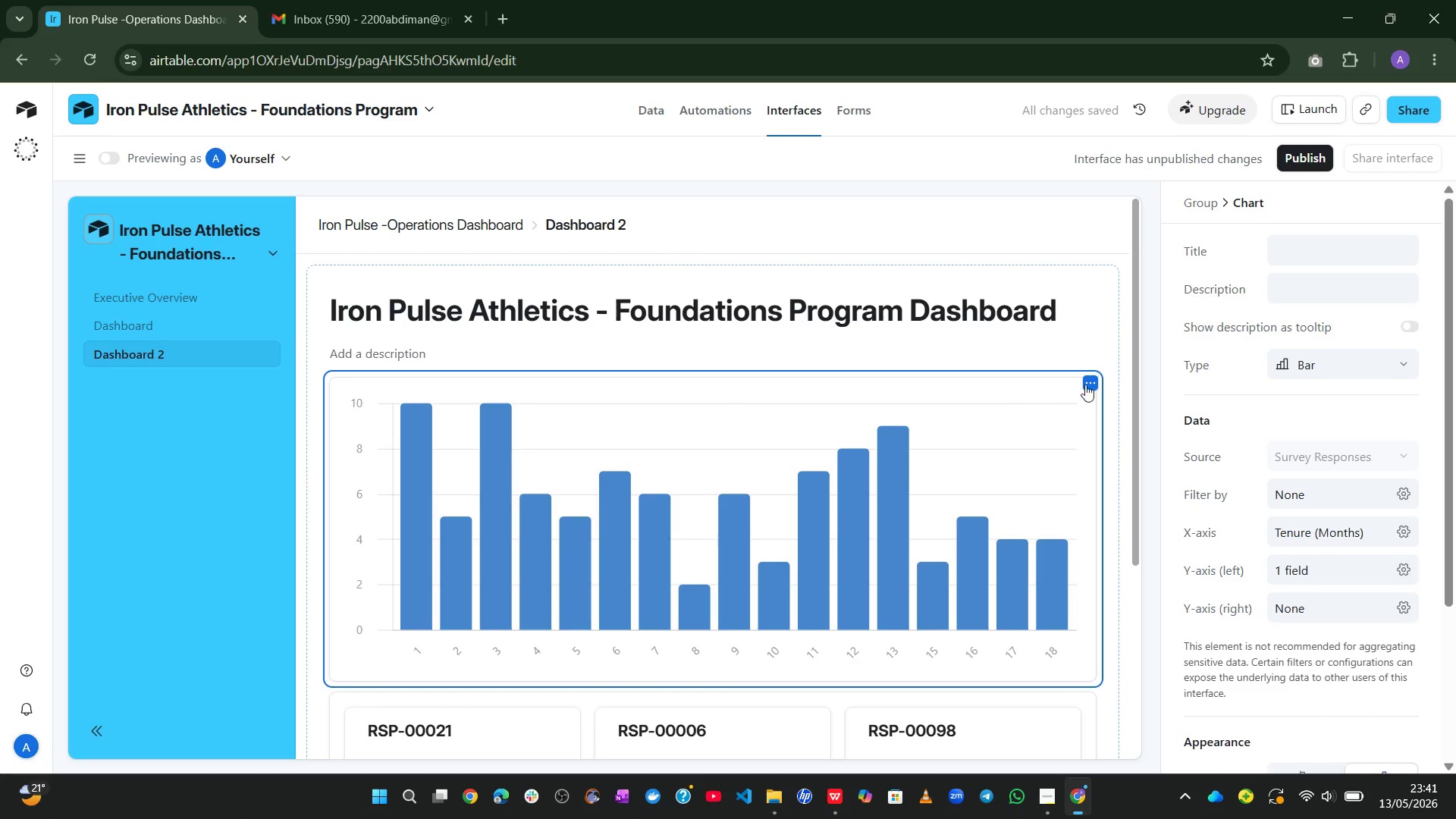 
left_click([1094, 379])
 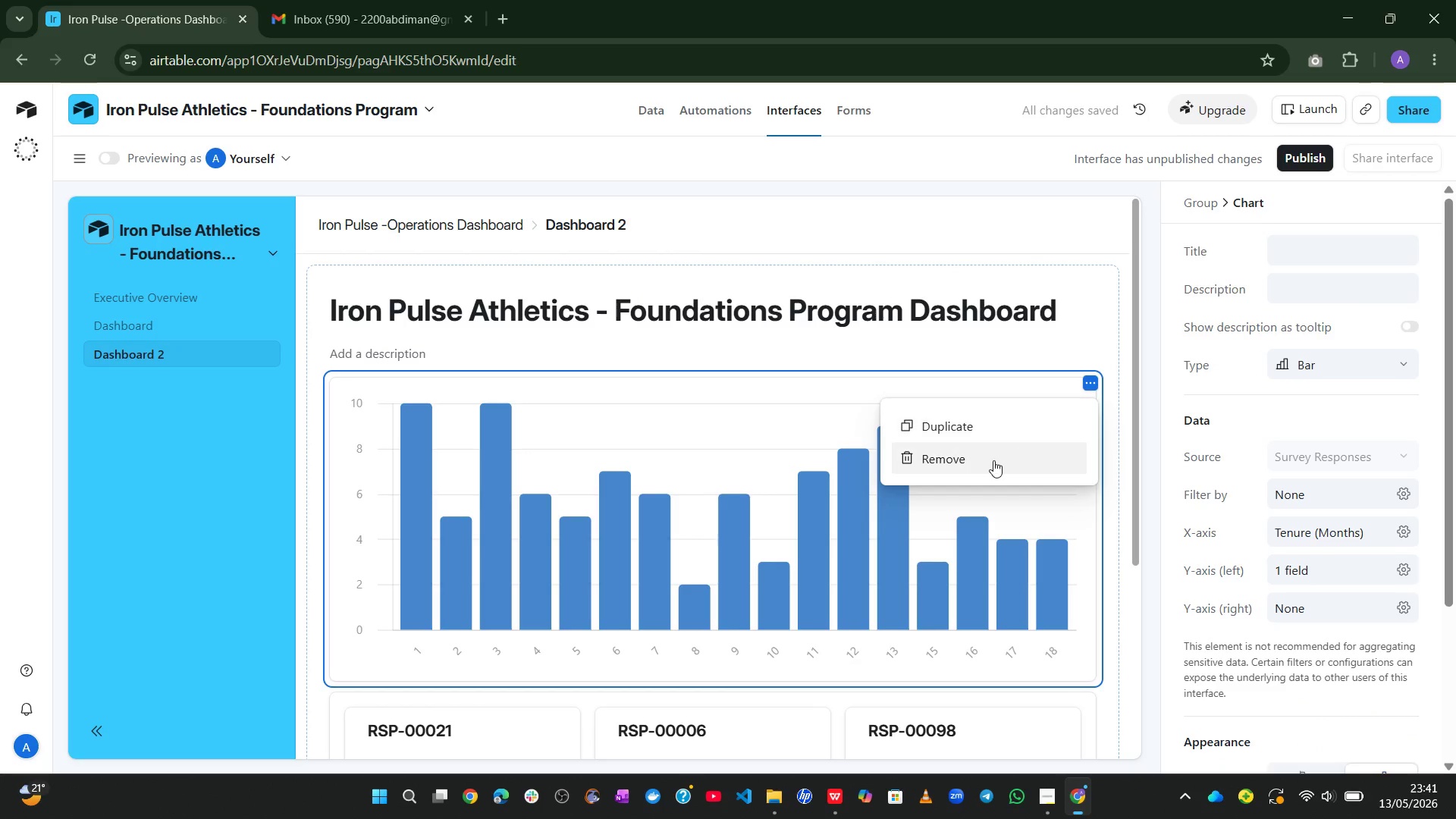 
left_click([988, 463])
 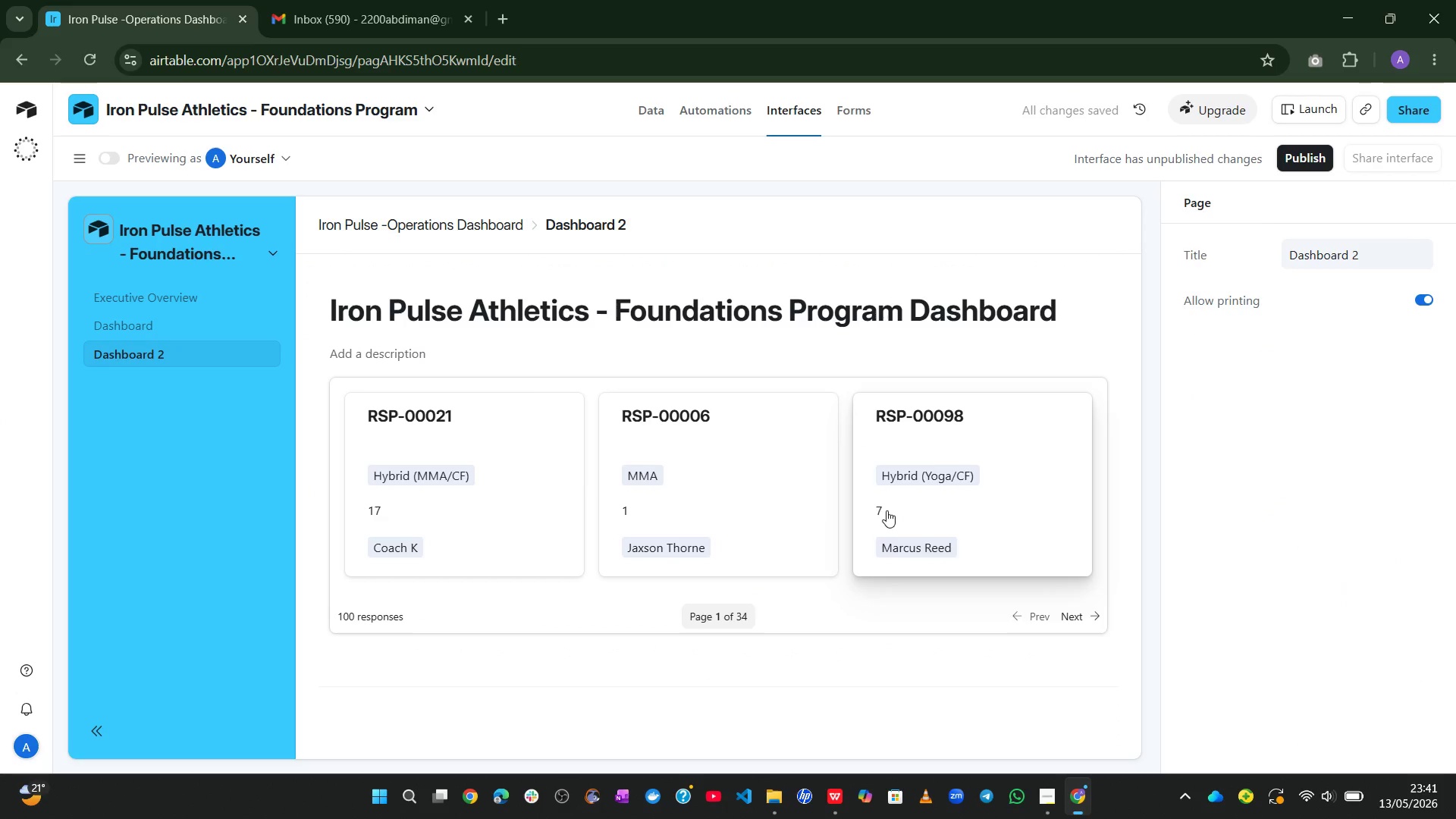 
left_click([836, 504])
 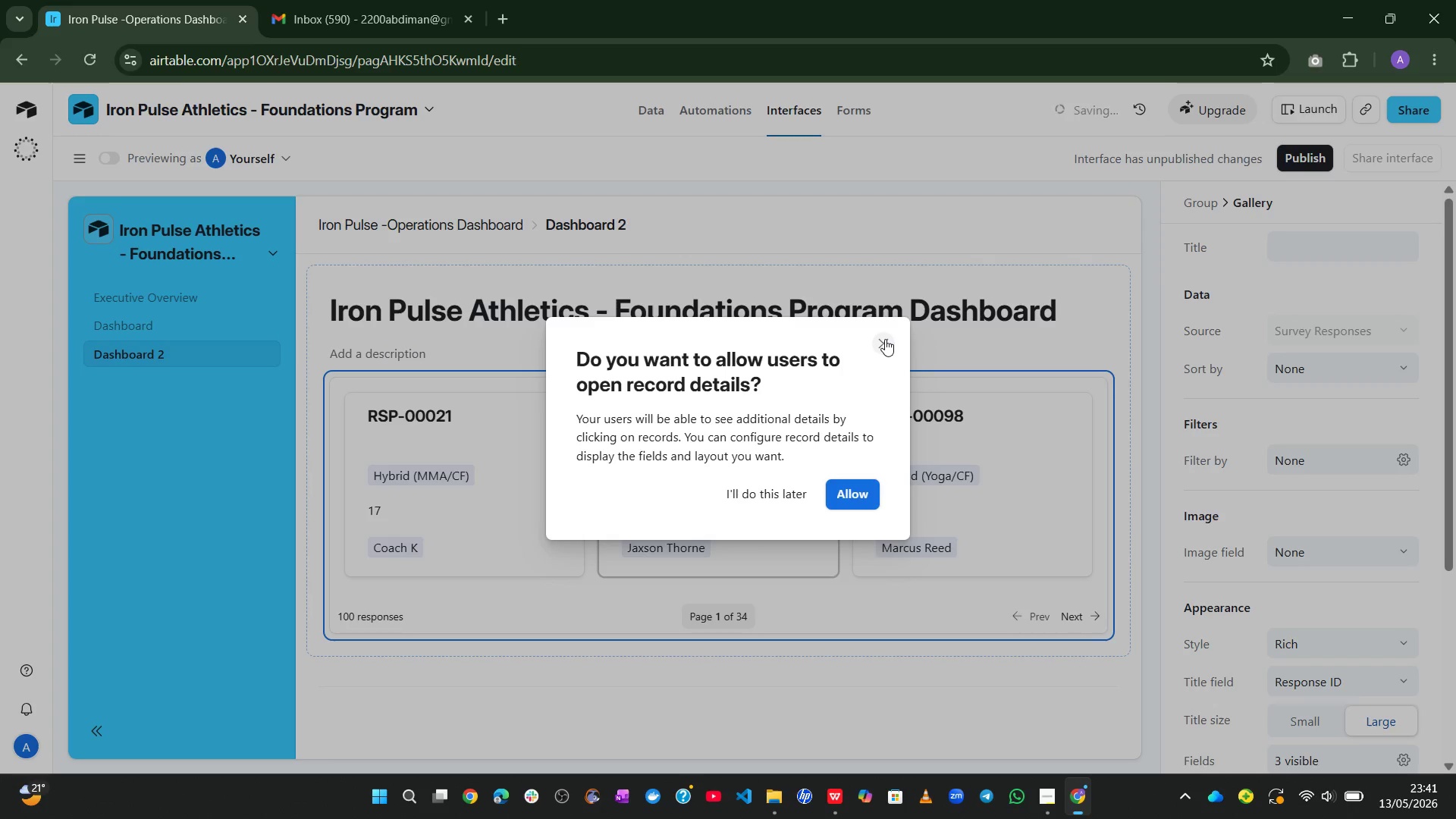 
left_click([885, 338])
 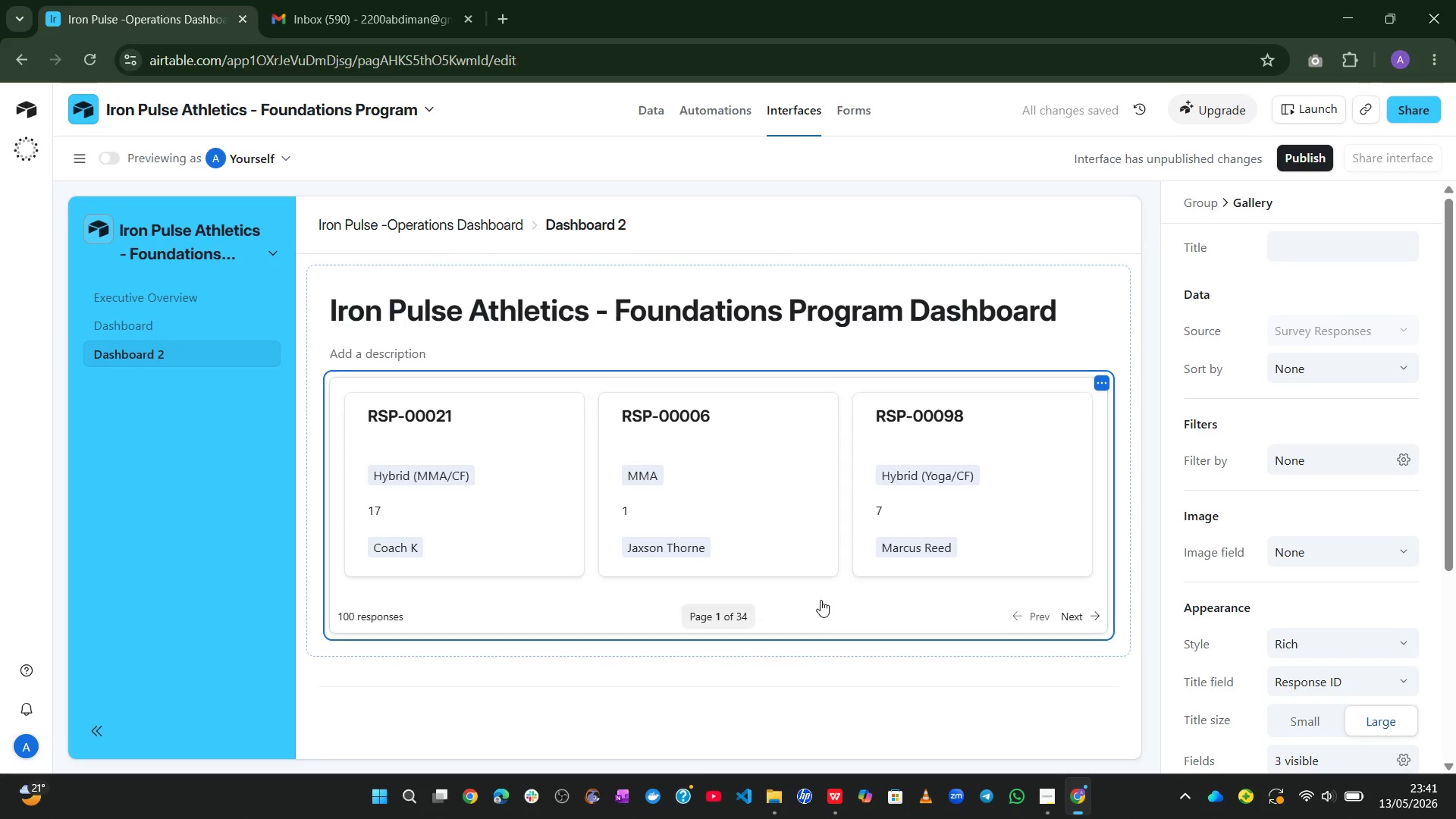 
left_click([817, 614])
 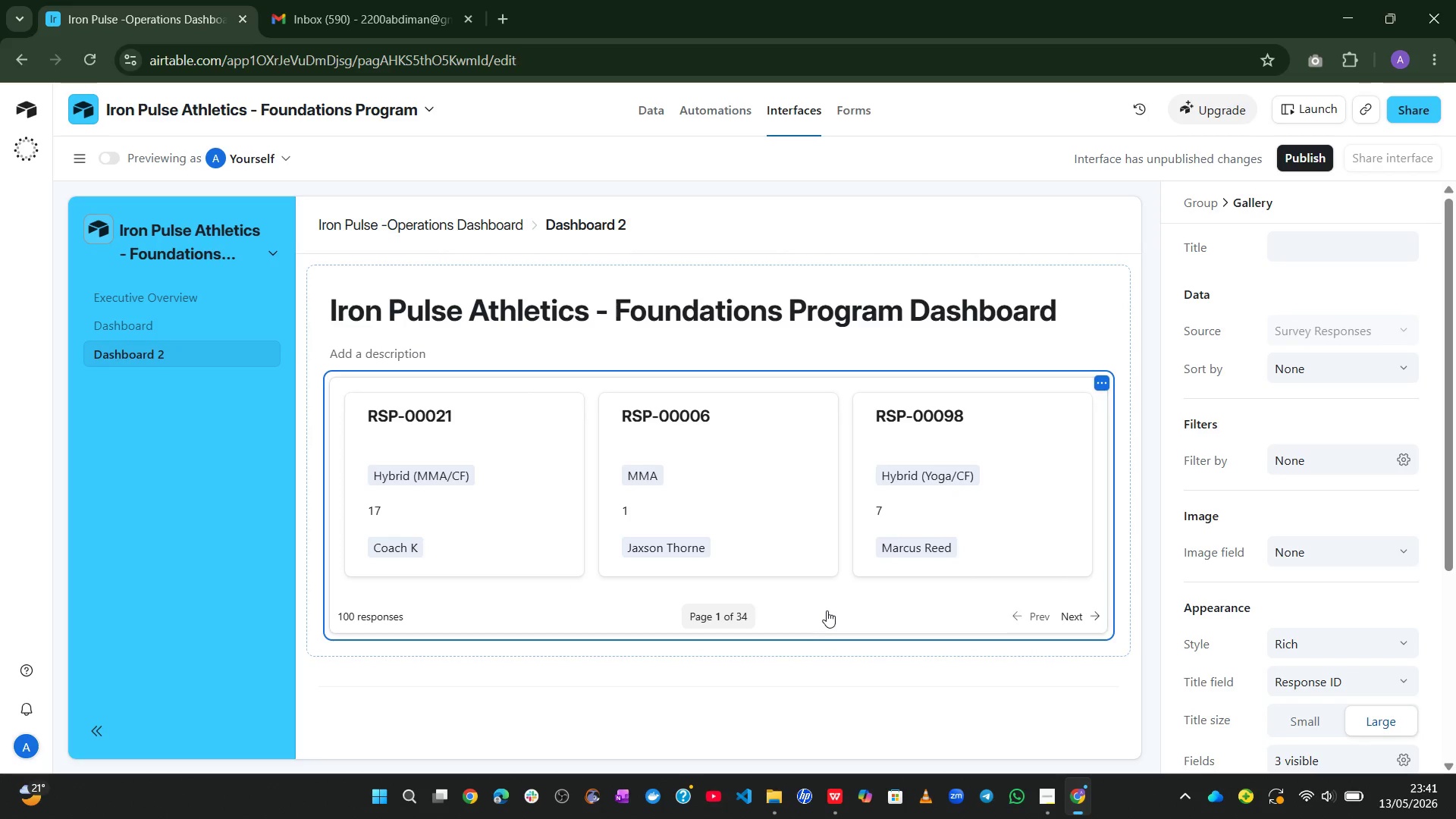 
wait(5.53)
 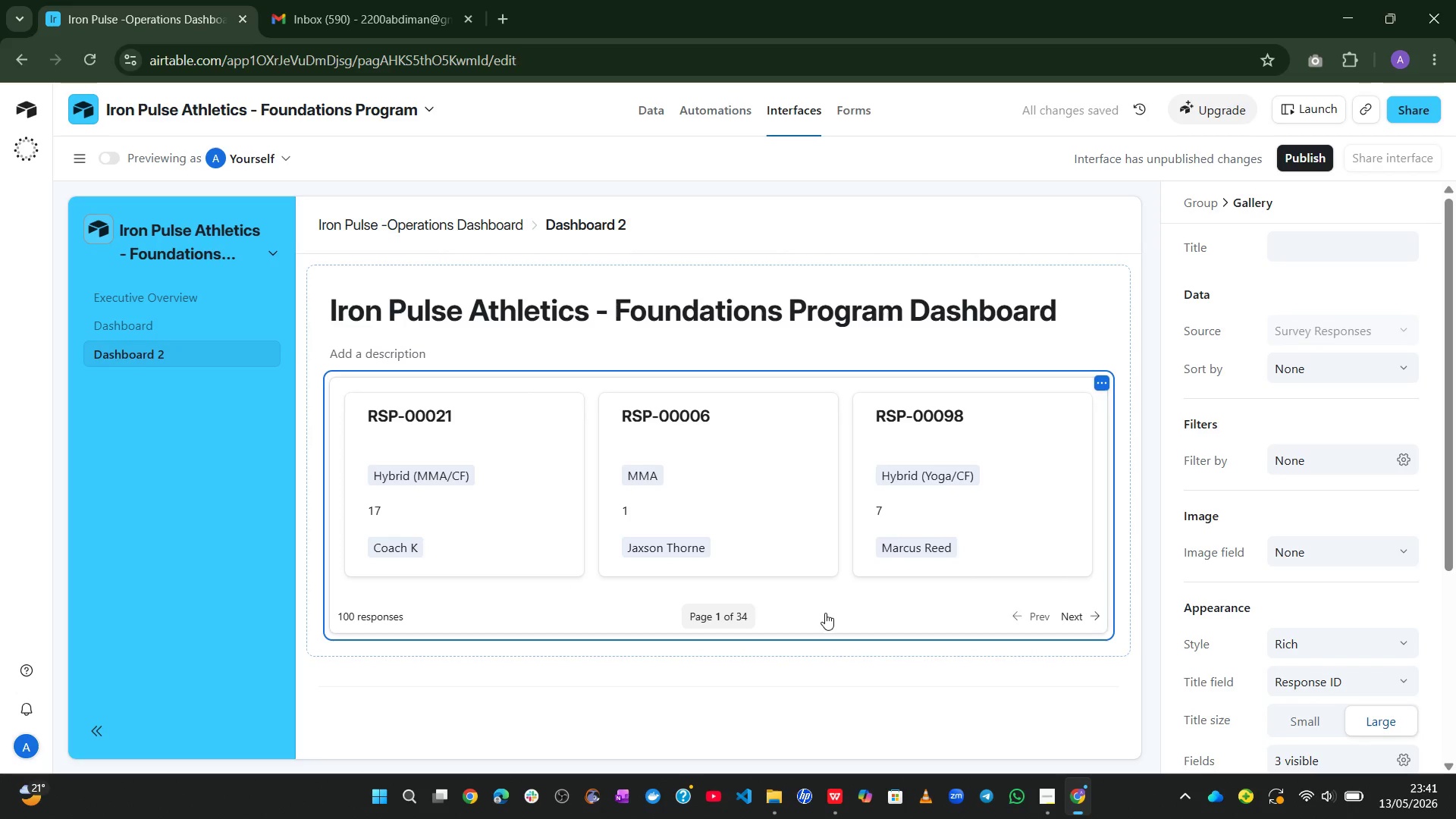 
left_click([155, 317])
 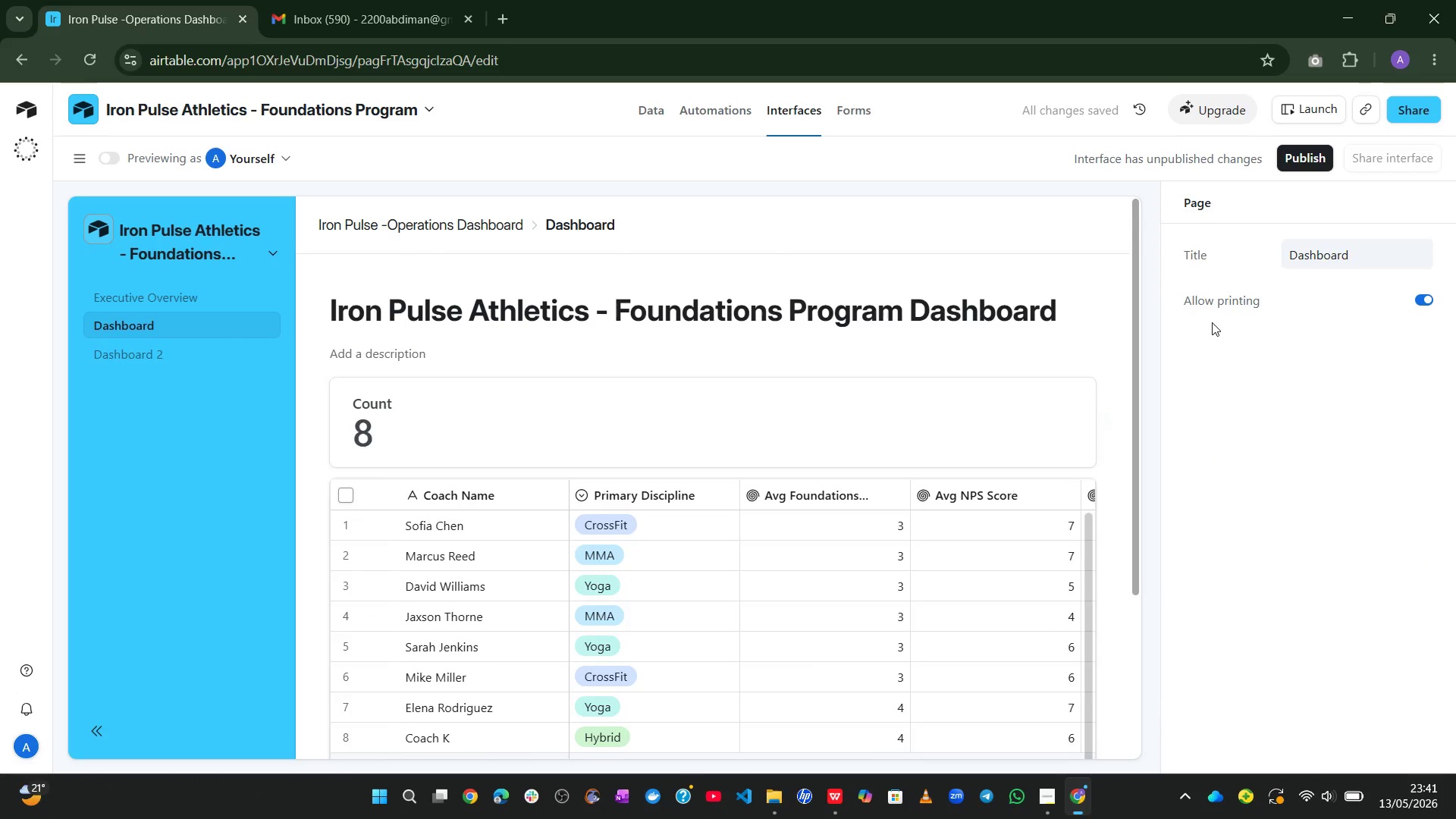 
left_click([840, 635])
 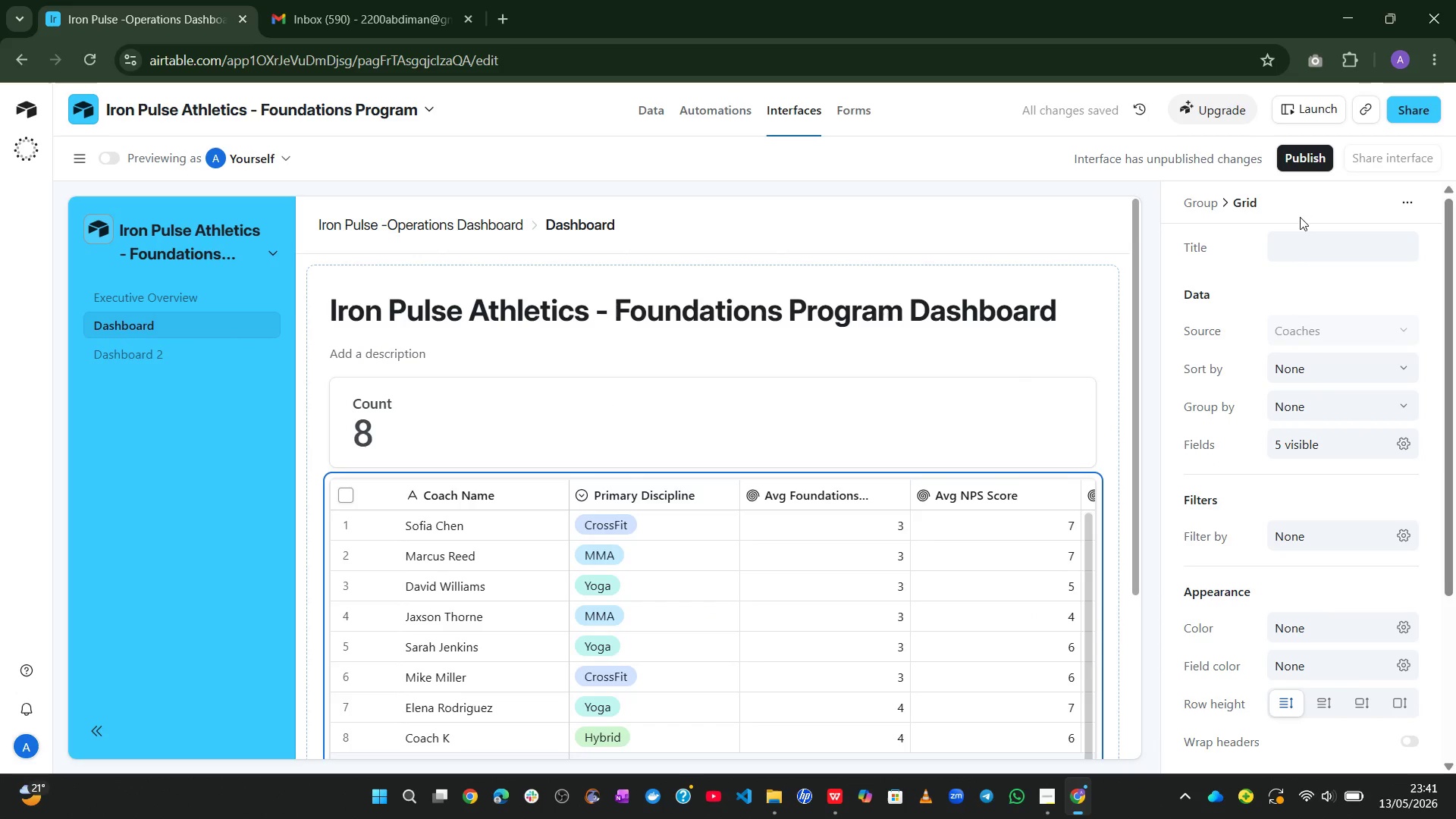 
left_click([1288, 238])
 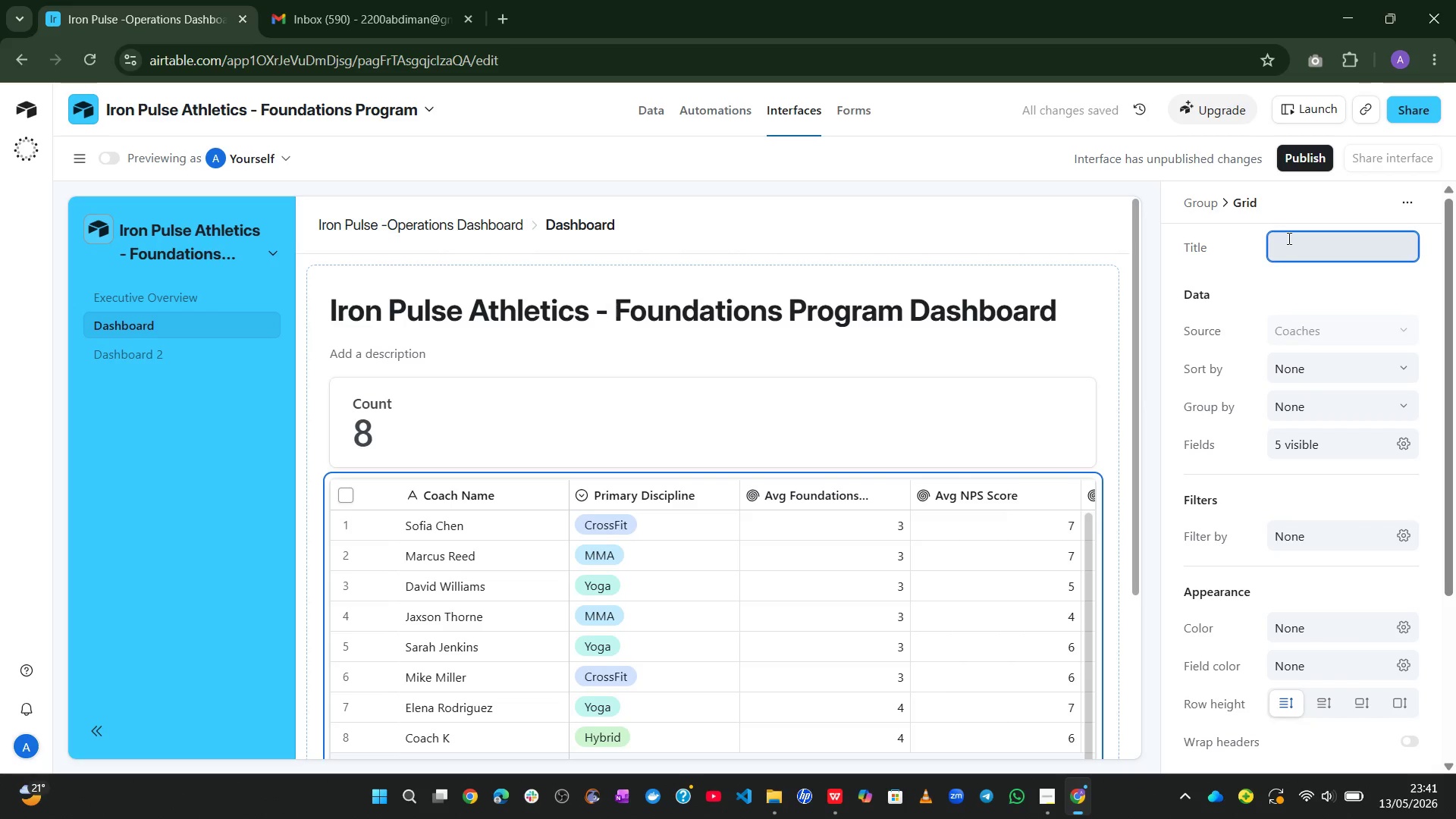 
type(Coach Performance Across D)
 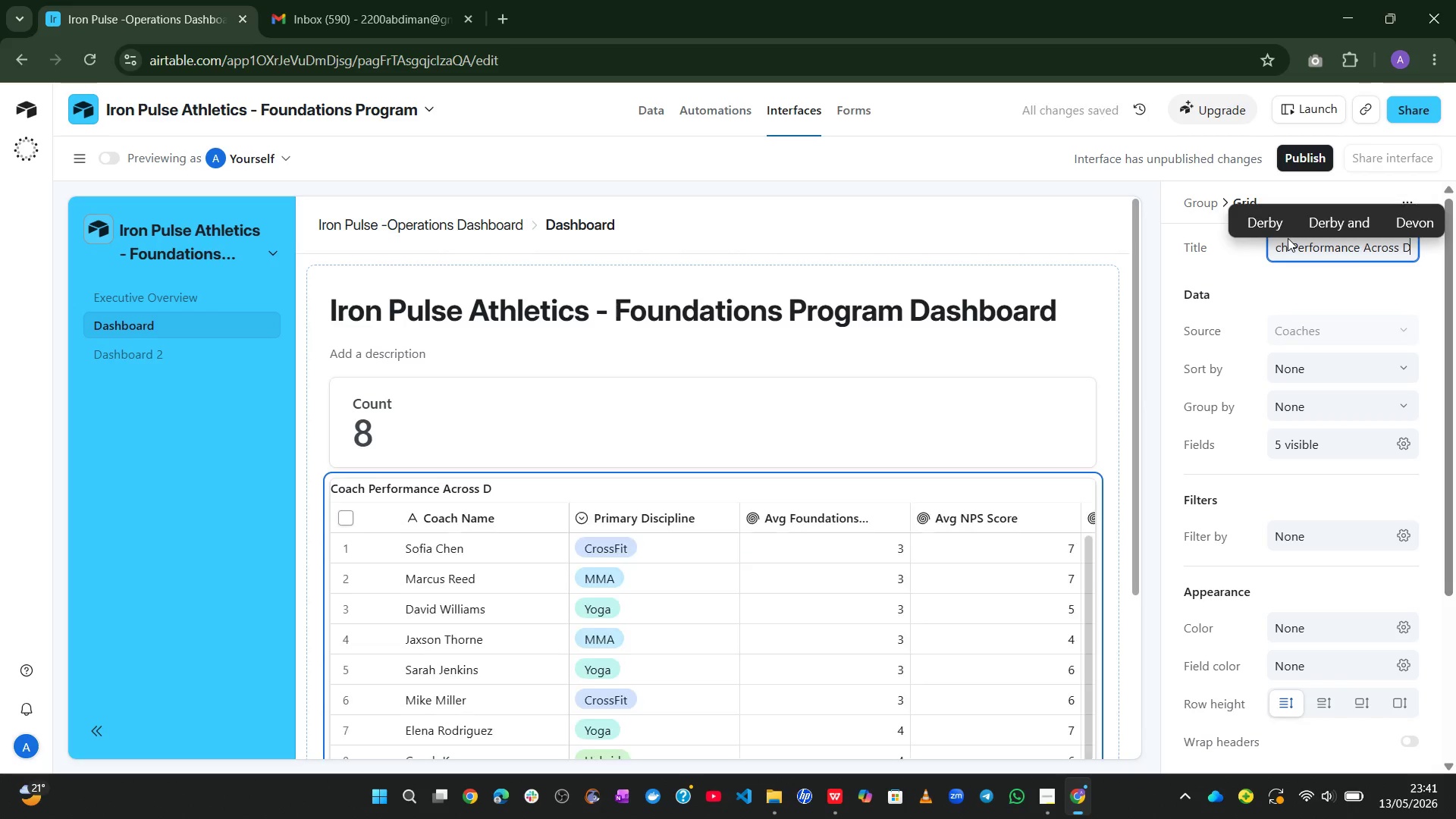 
wait(5.7)
 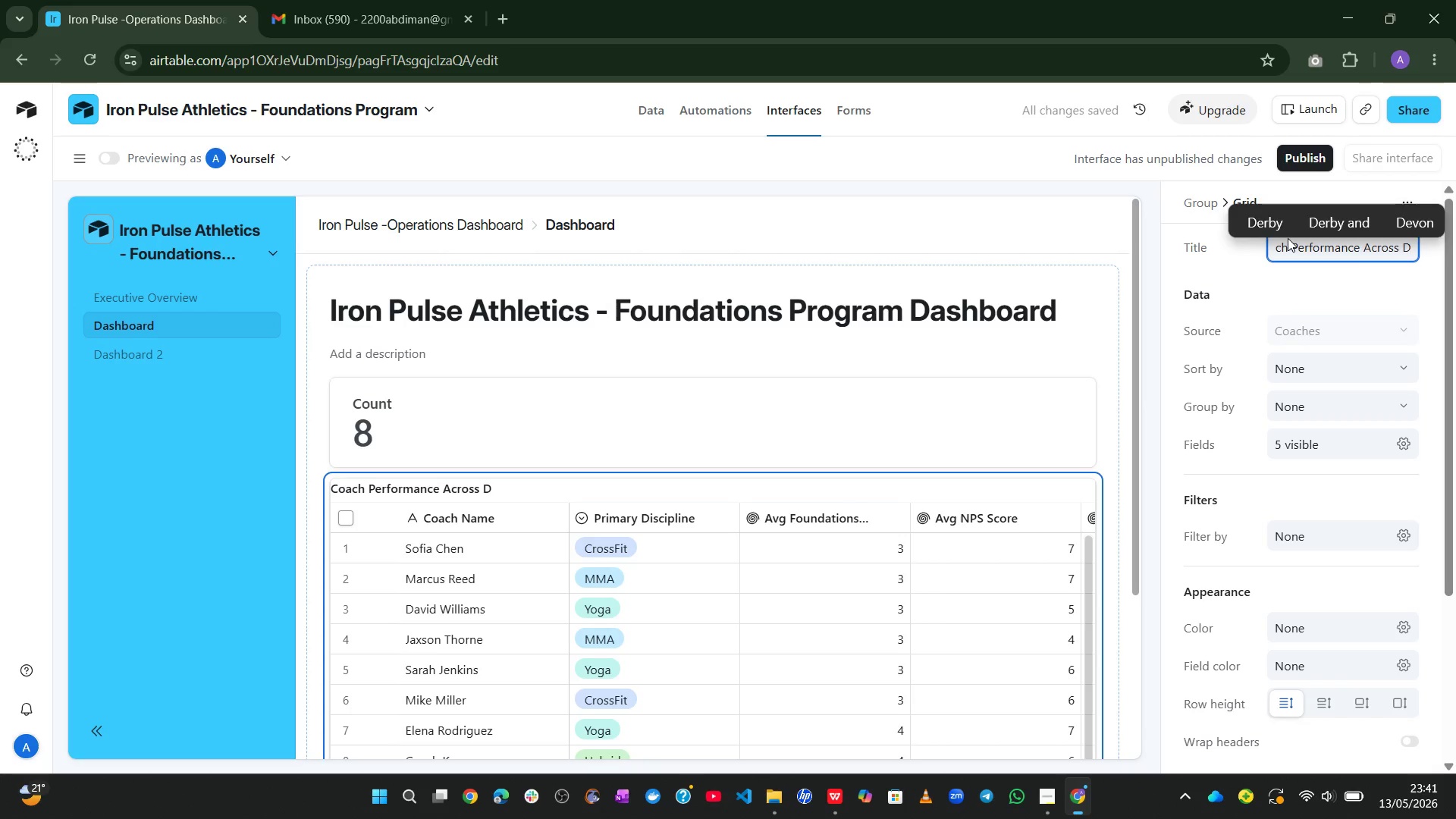 
type(isc)
 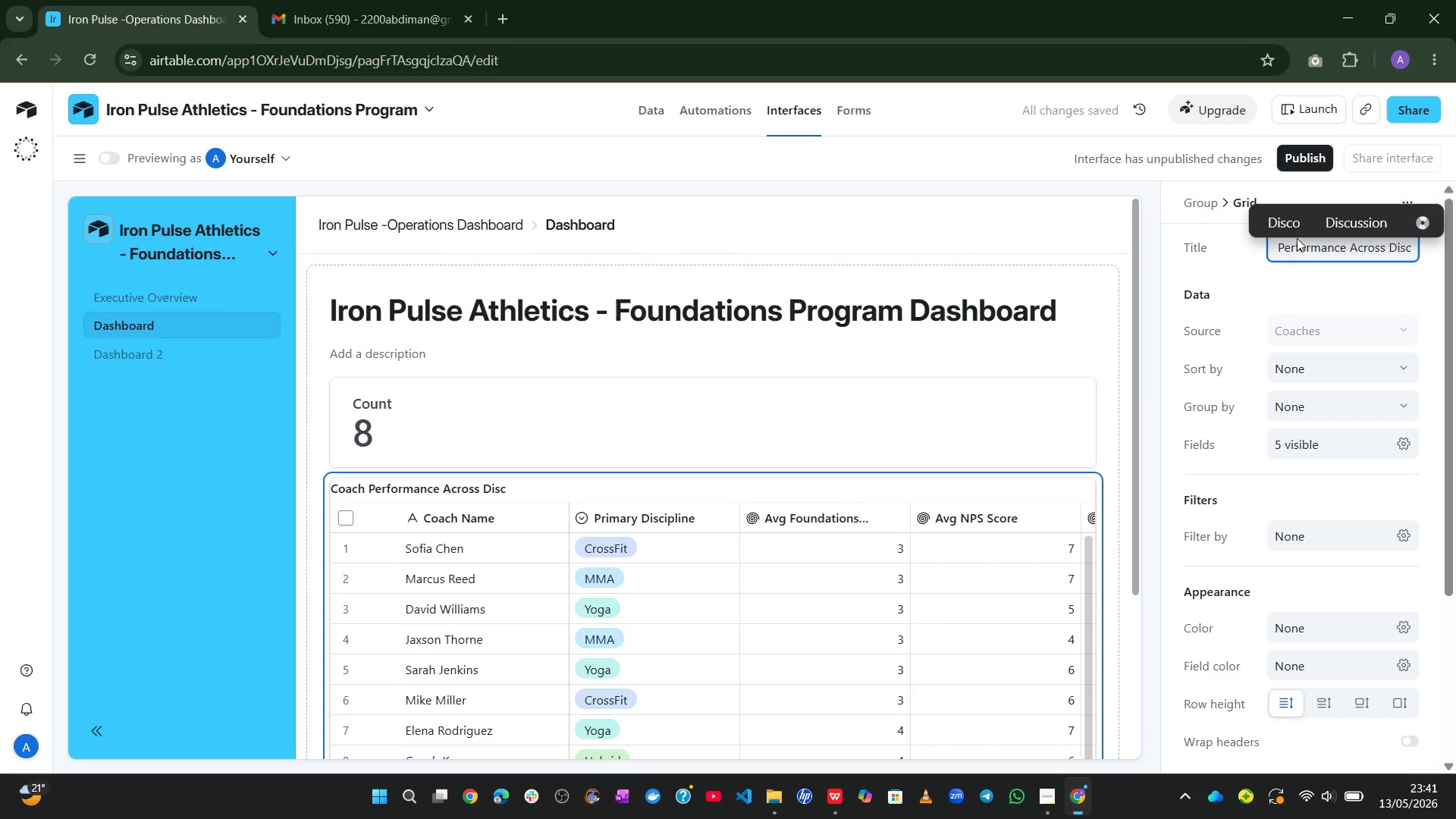 
type(ip)
 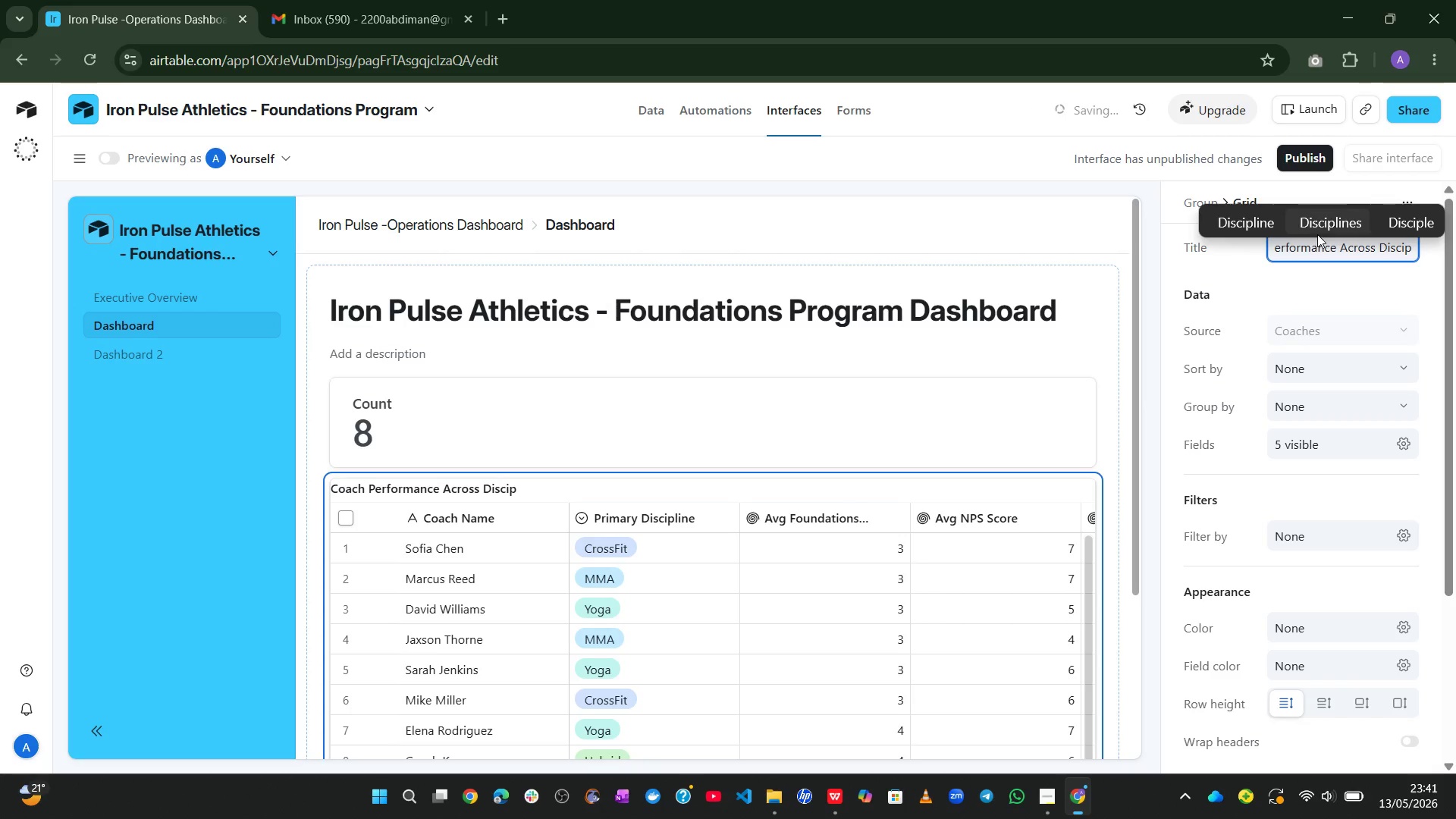 
left_click([1318, 233])
 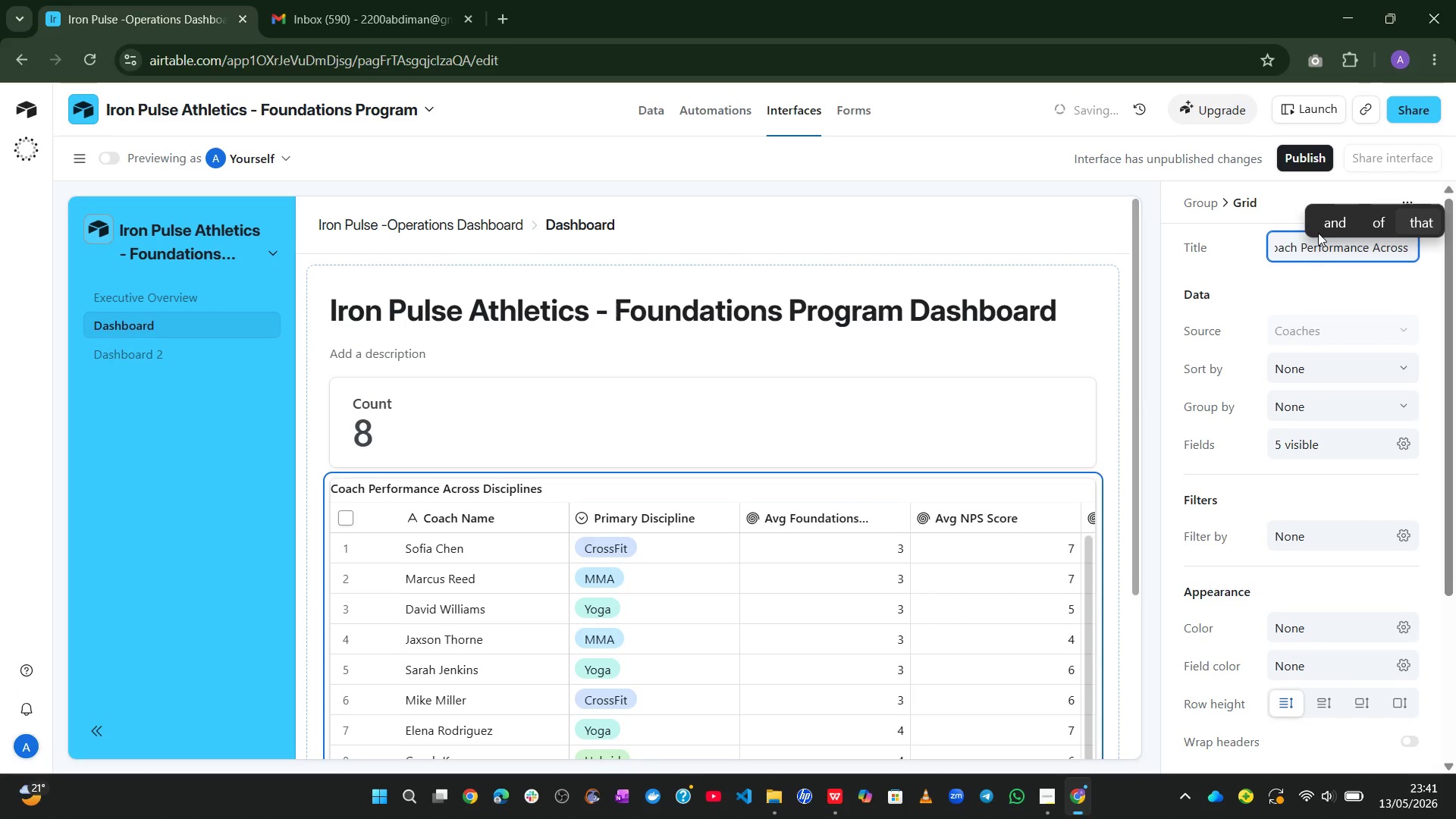 
key(Backspace)
 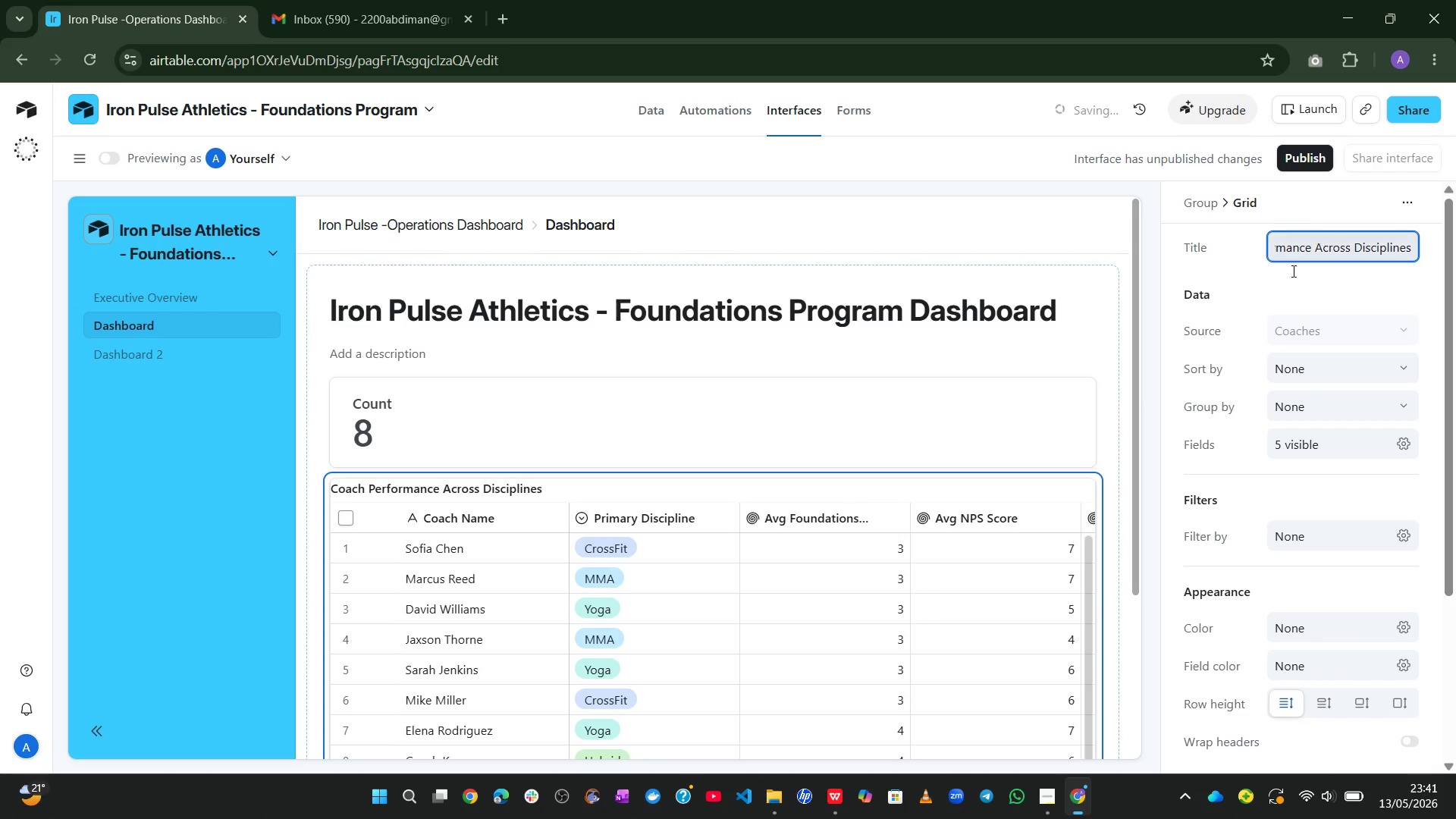 
left_click([1279, 286])
 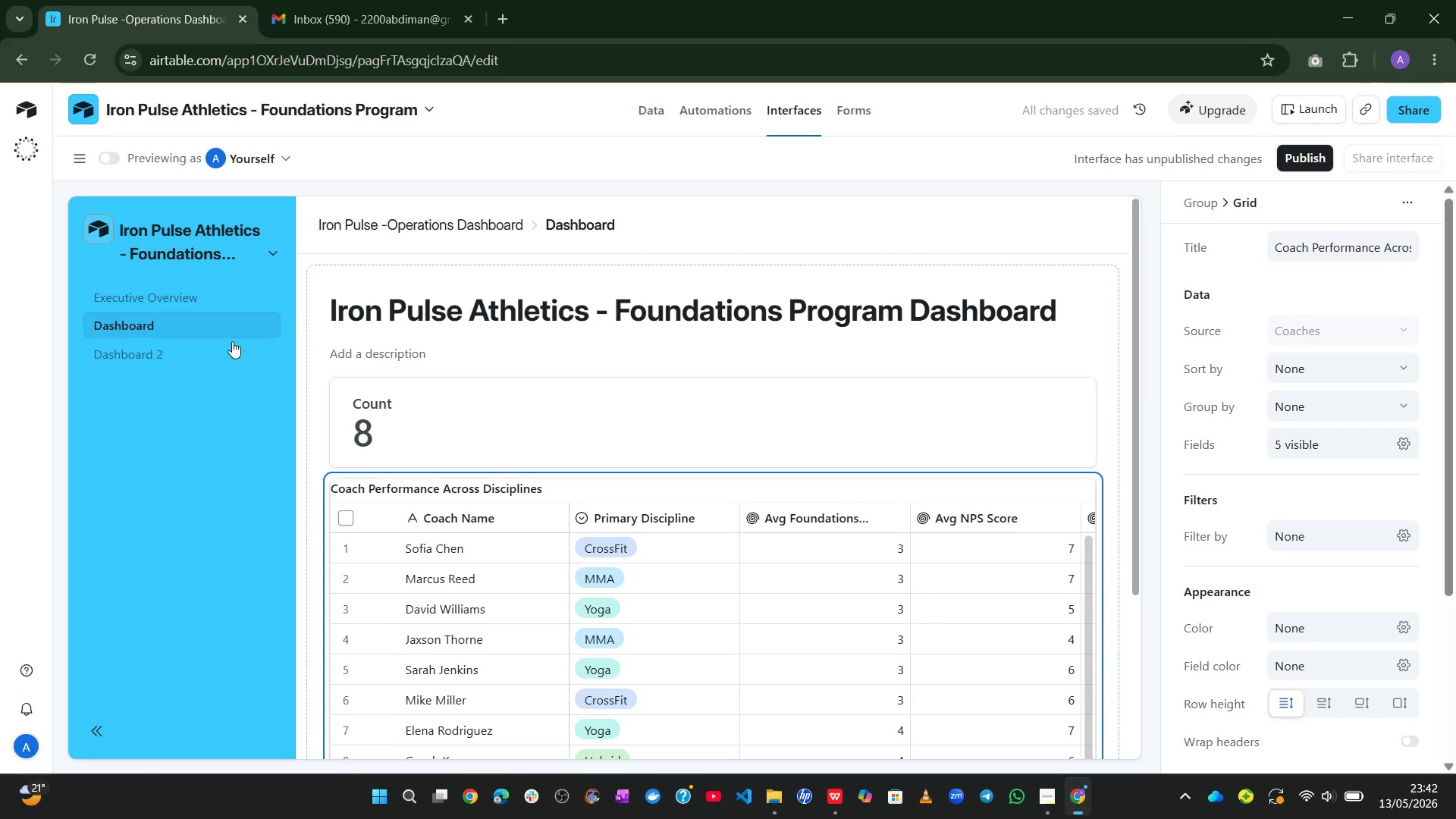 
left_click([485, 447])
 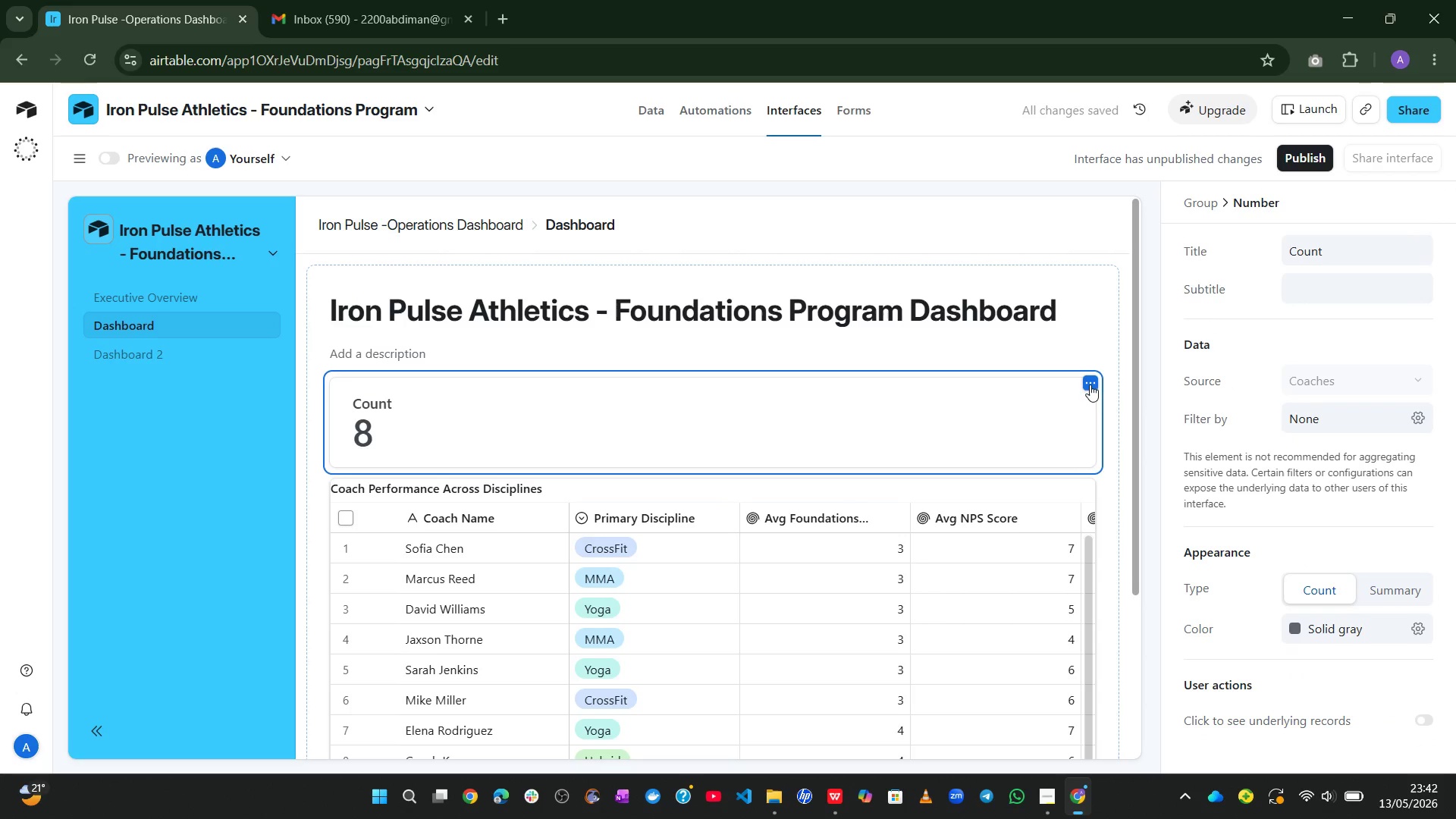 
left_click([1091, 381])
 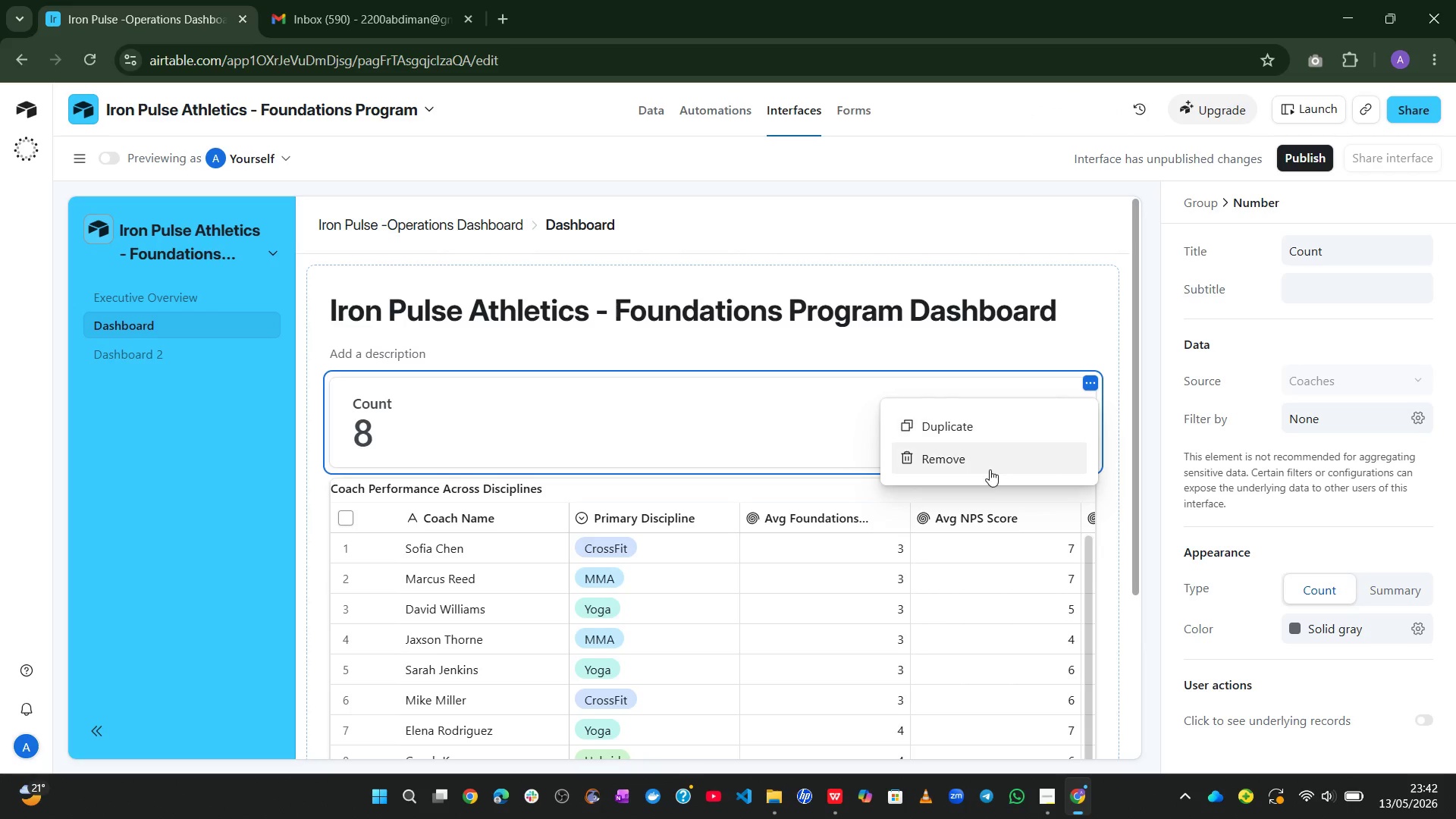 
left_click([989, 469])
 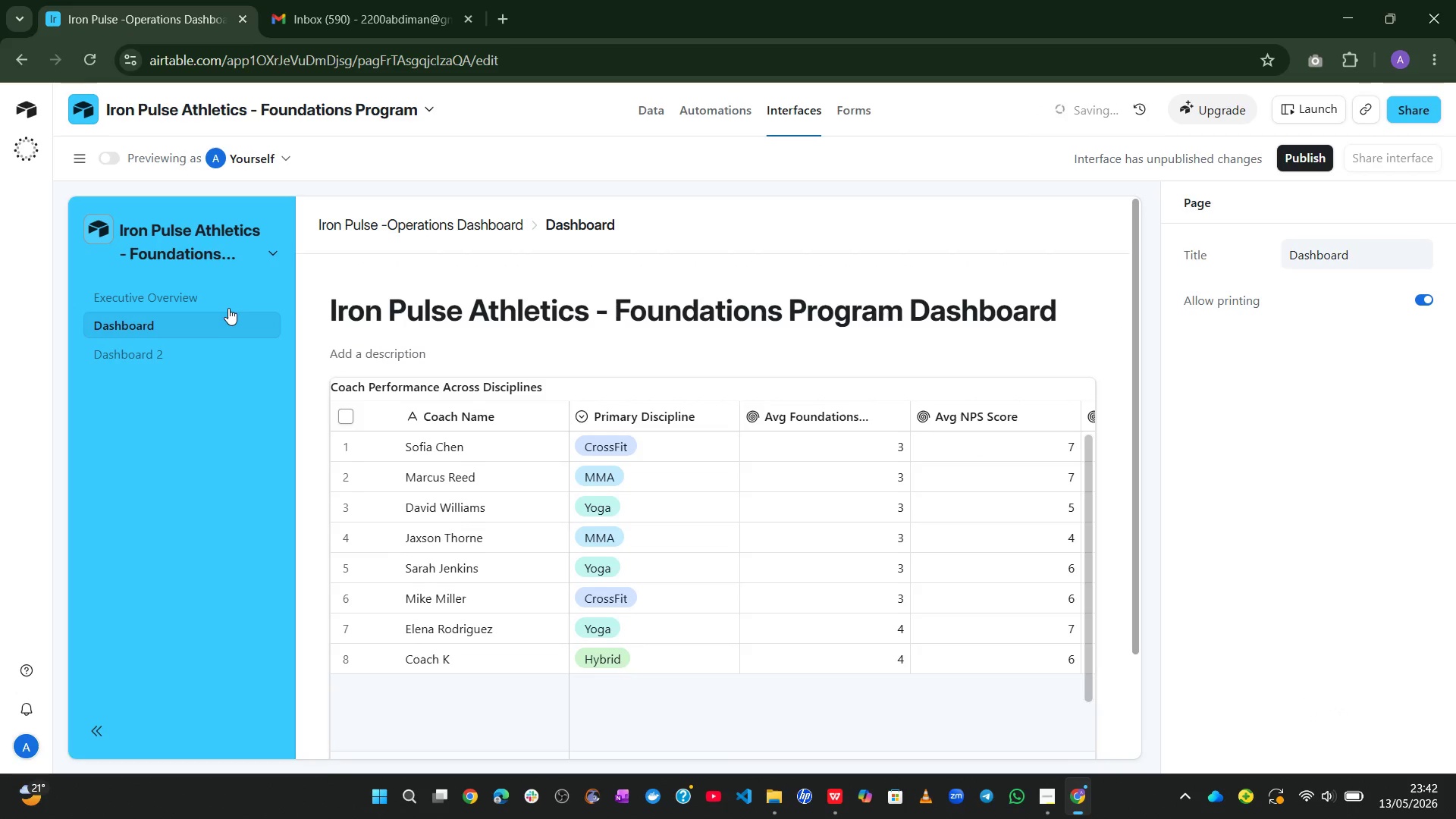 
left_click([178, 296])
 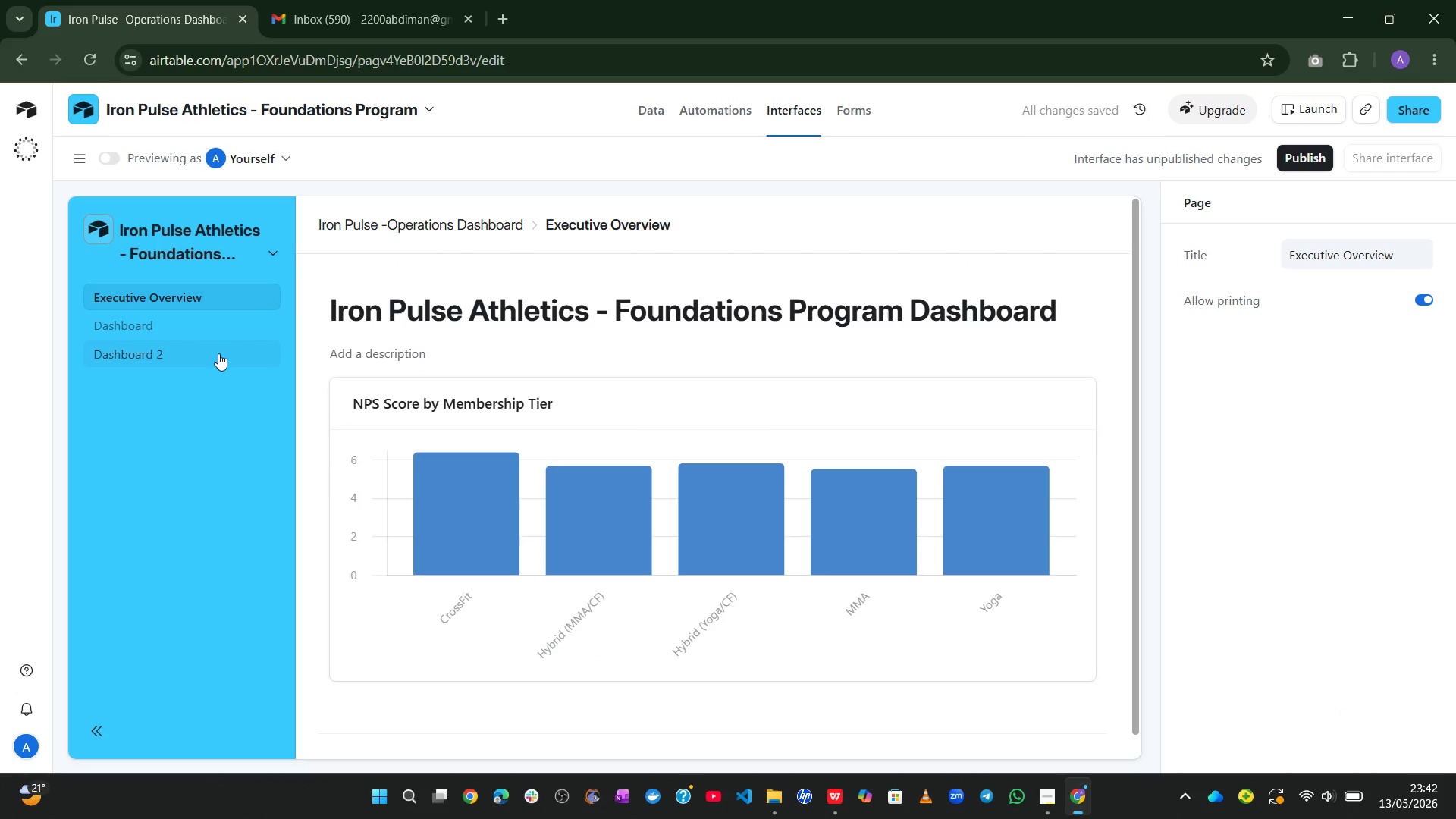 
left_click([188, 348])
 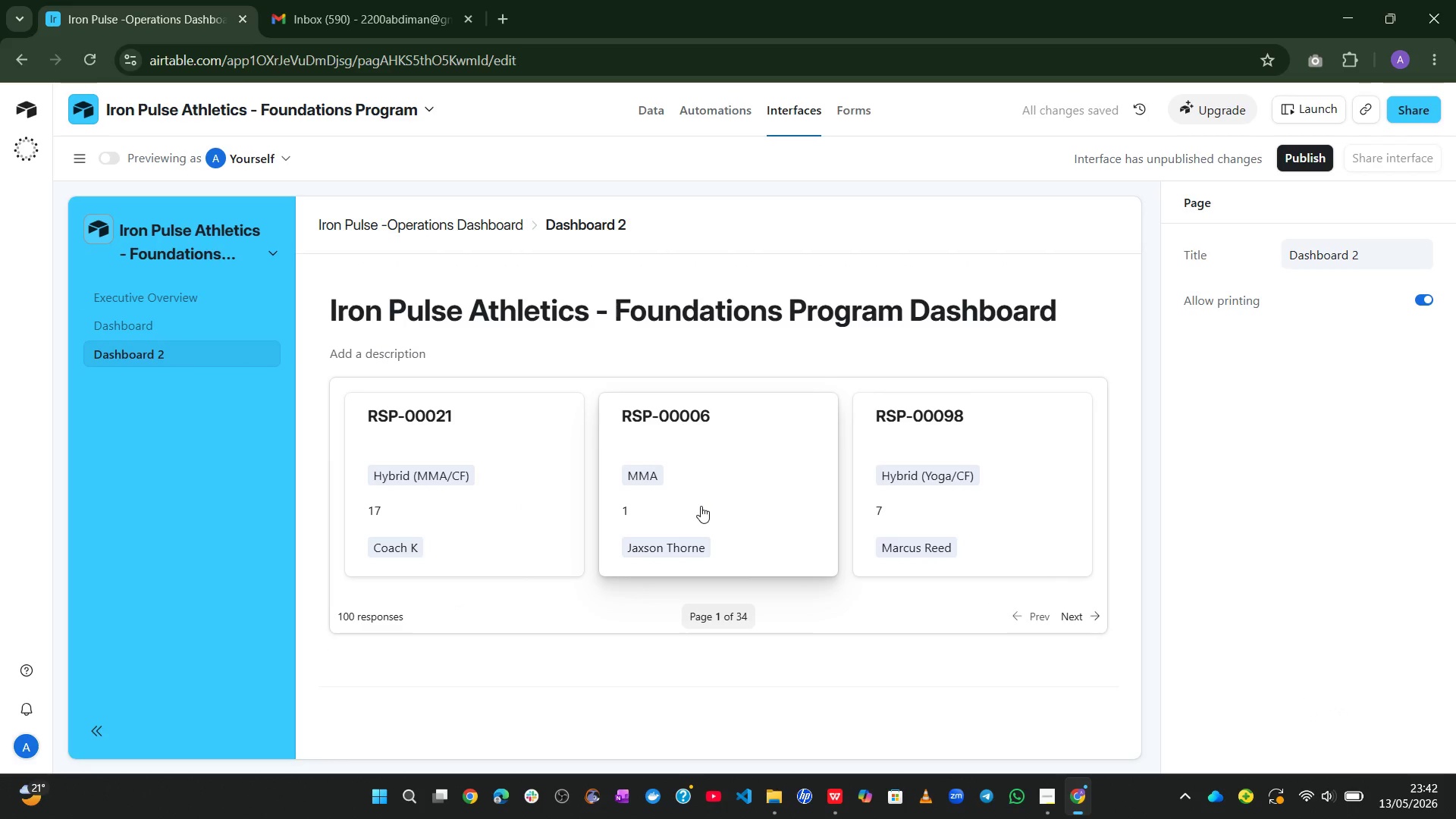 
wait(7.02)
 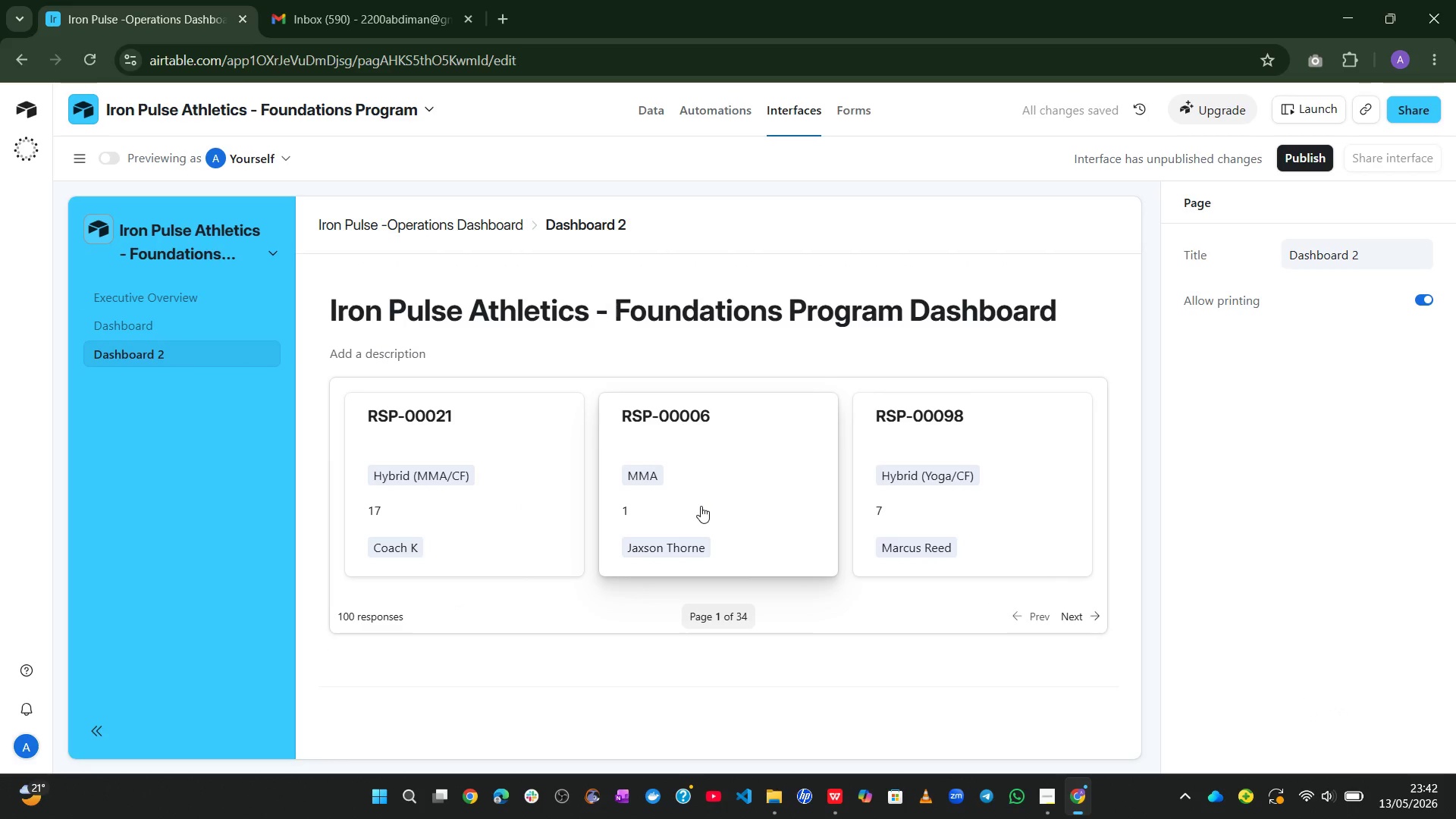 
left_click([920, 463])
 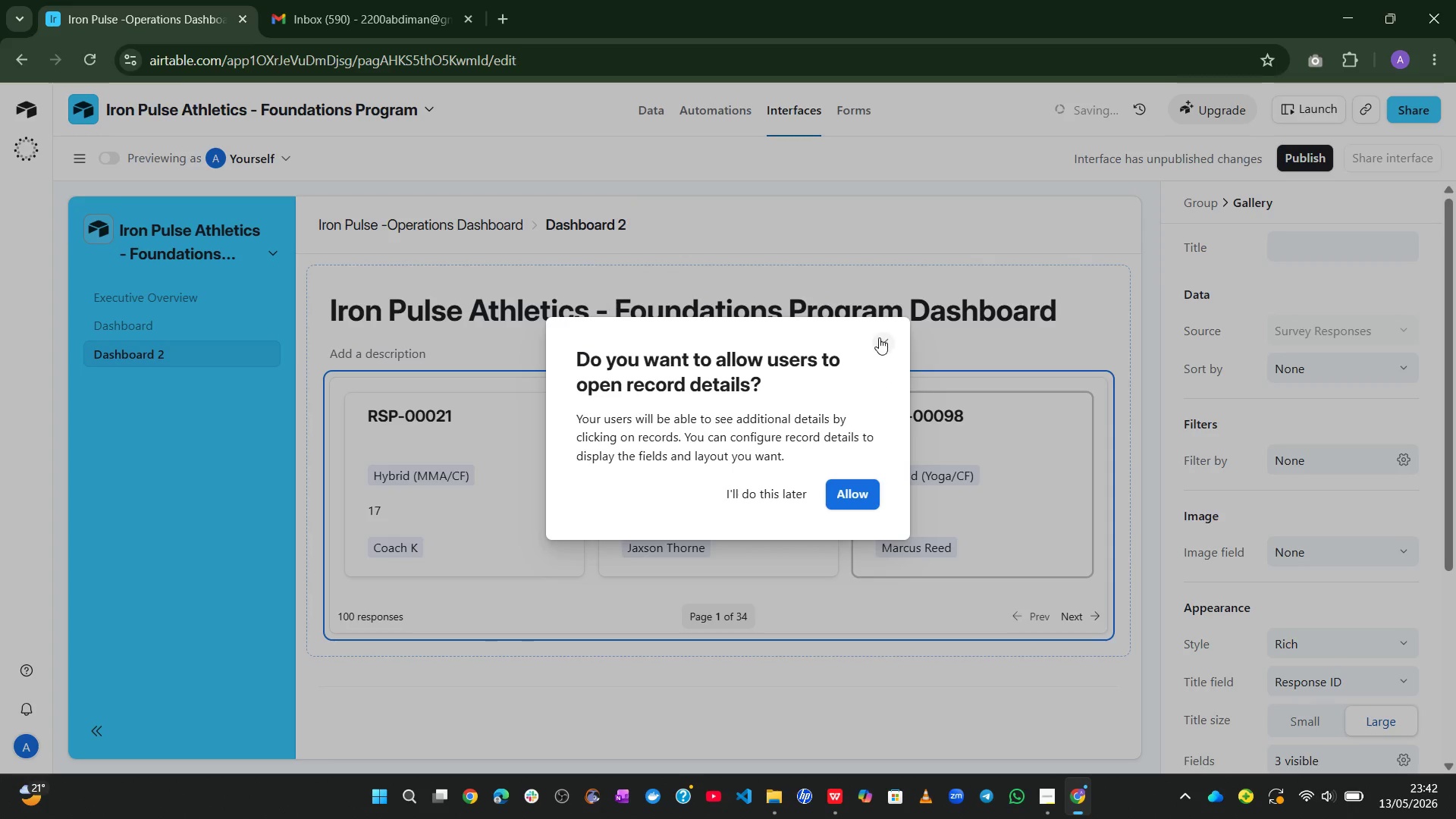 
left_click([879, 337])
 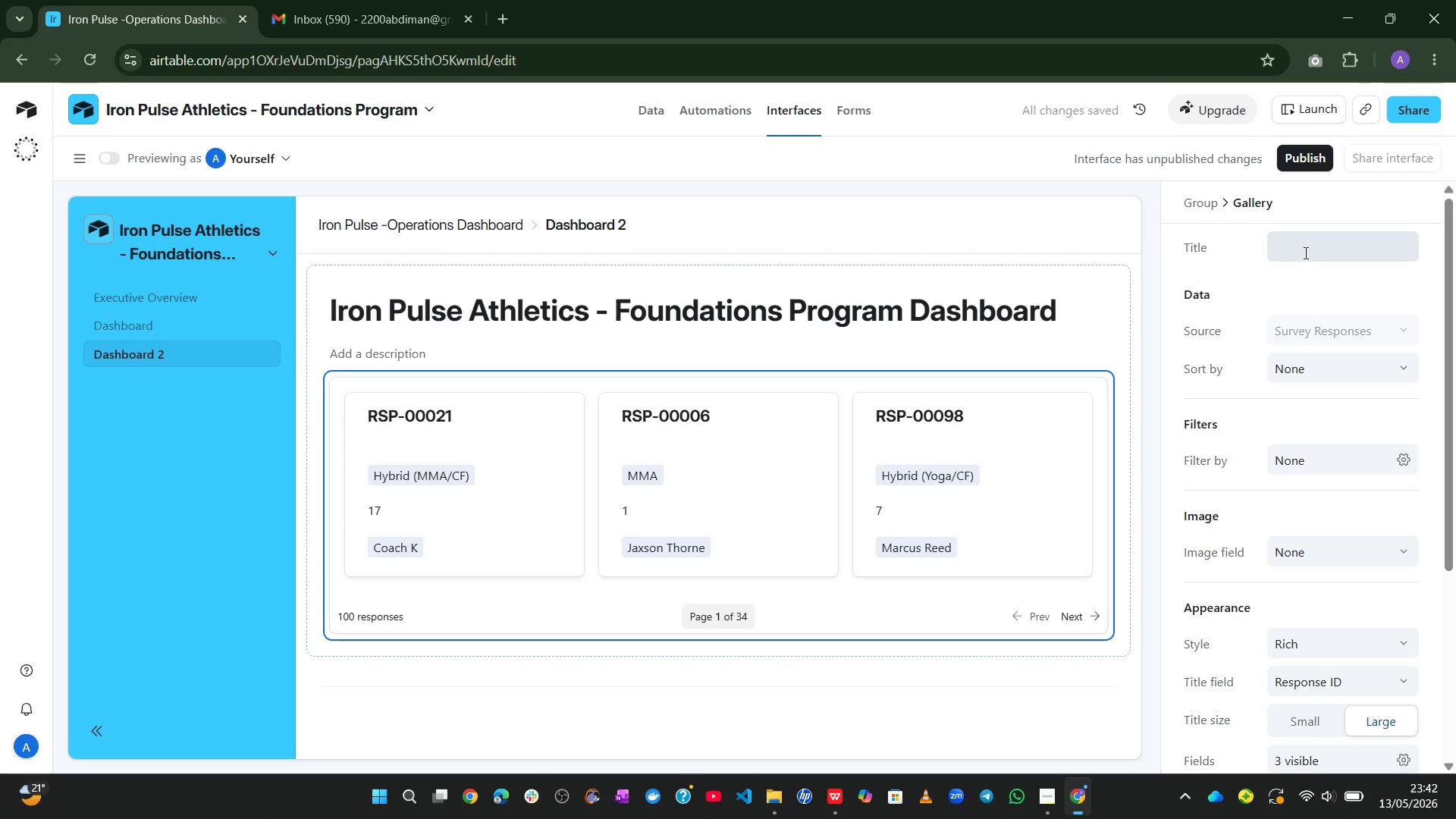 
left_click([1304, 253])
 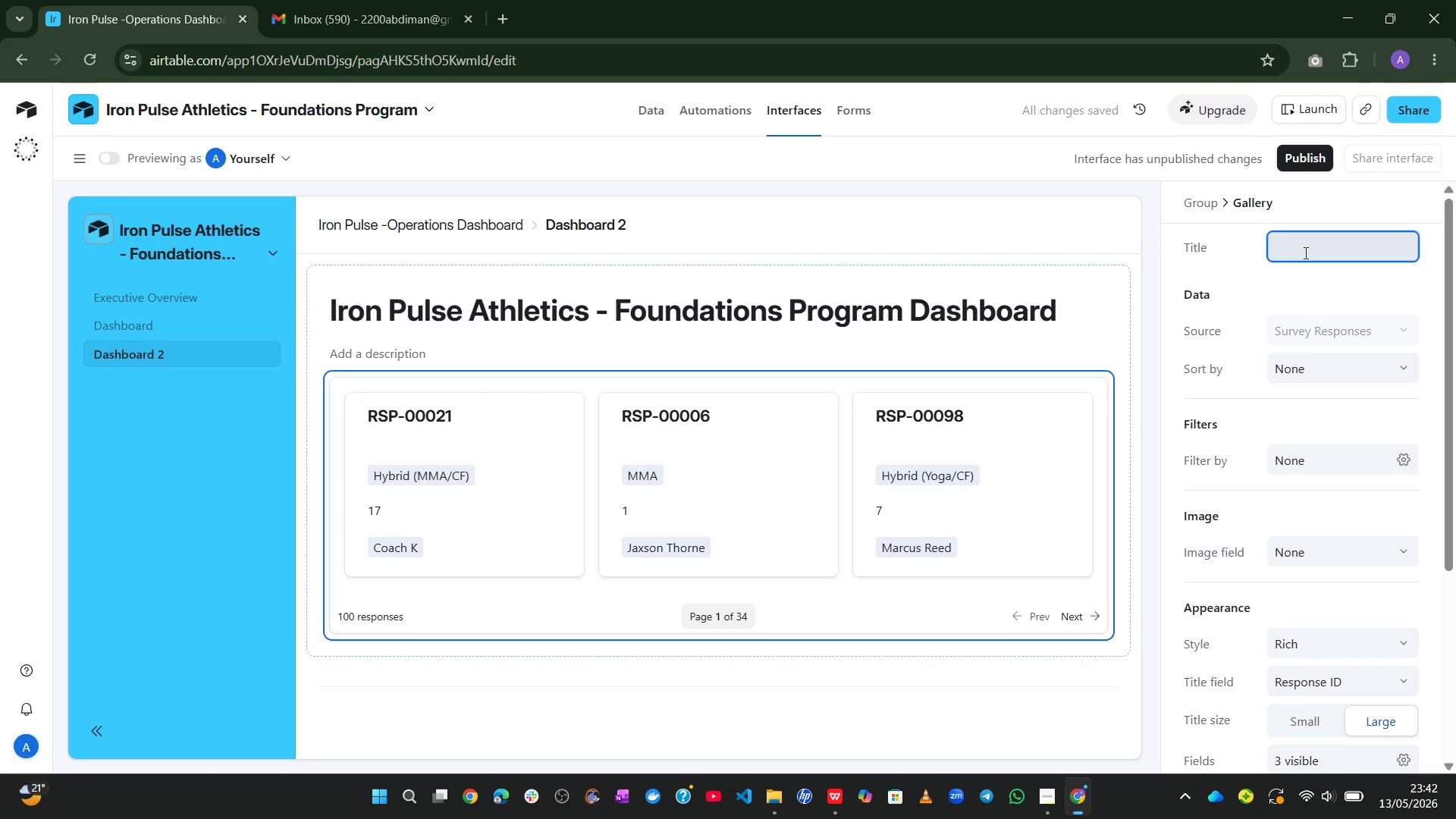 
key(Meta+MetaLeft)
 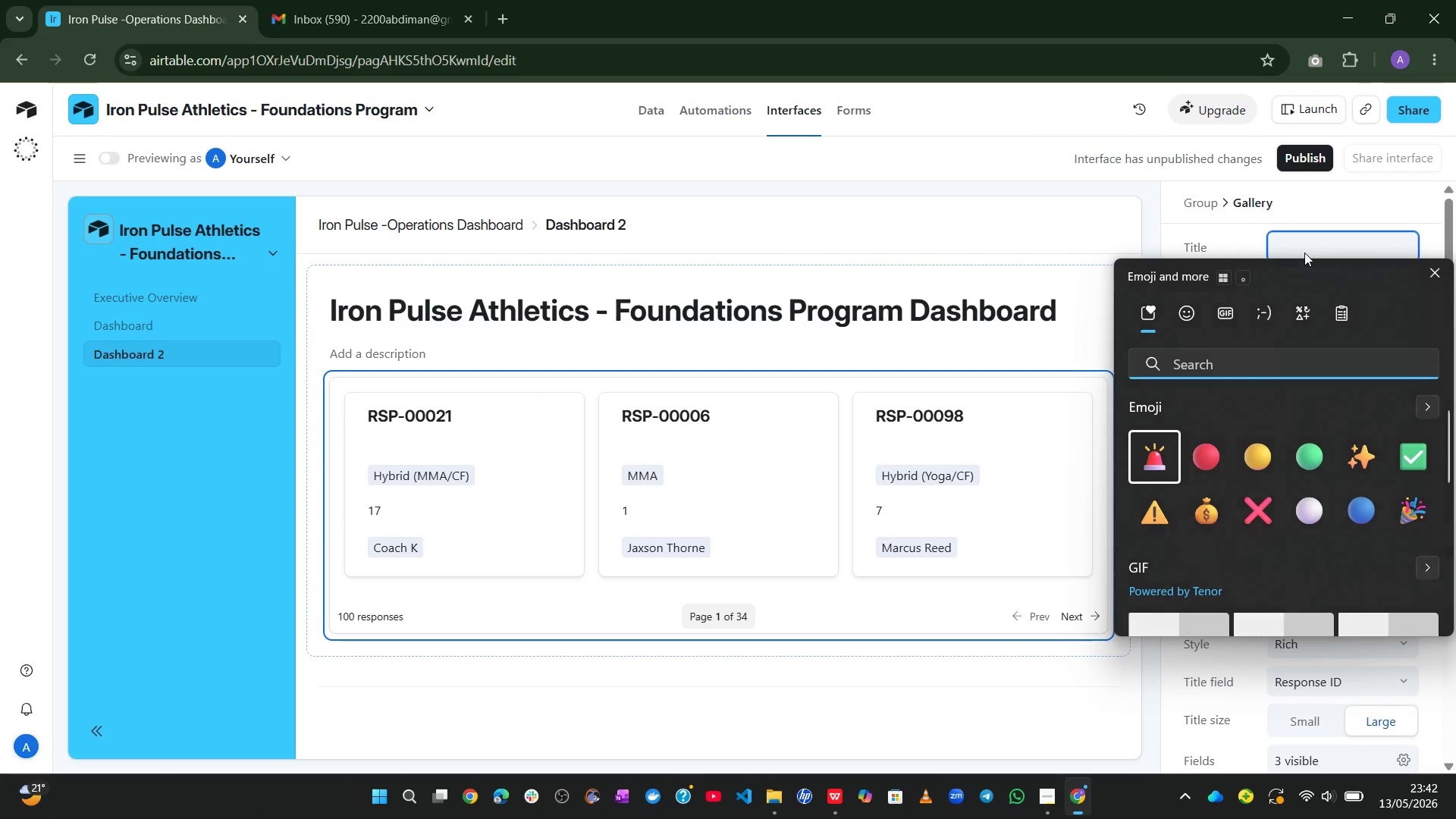 
key(Control+Meta+ControlLeft)
 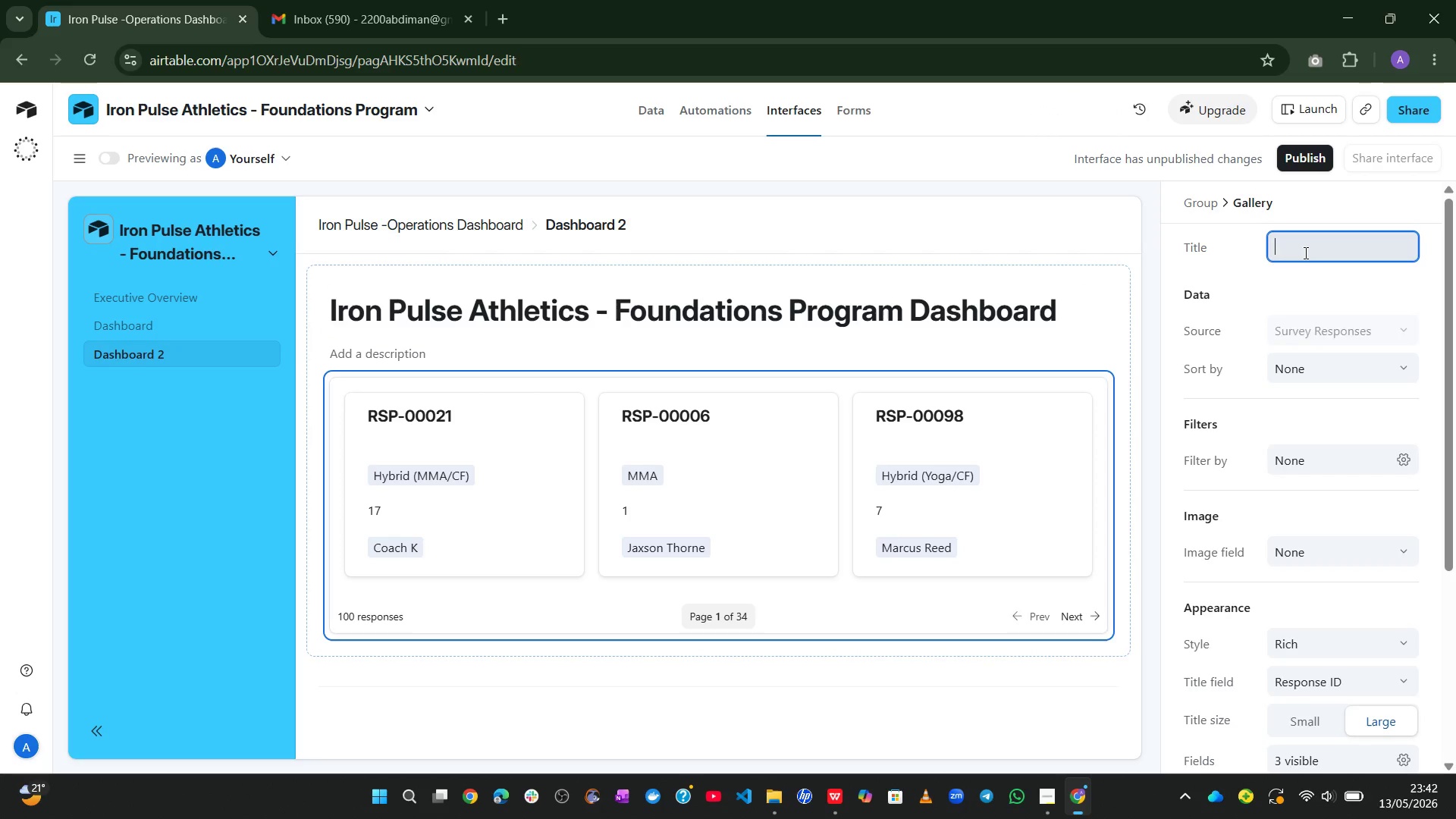 
key(Alt+Control+Meta+AltLeft)
 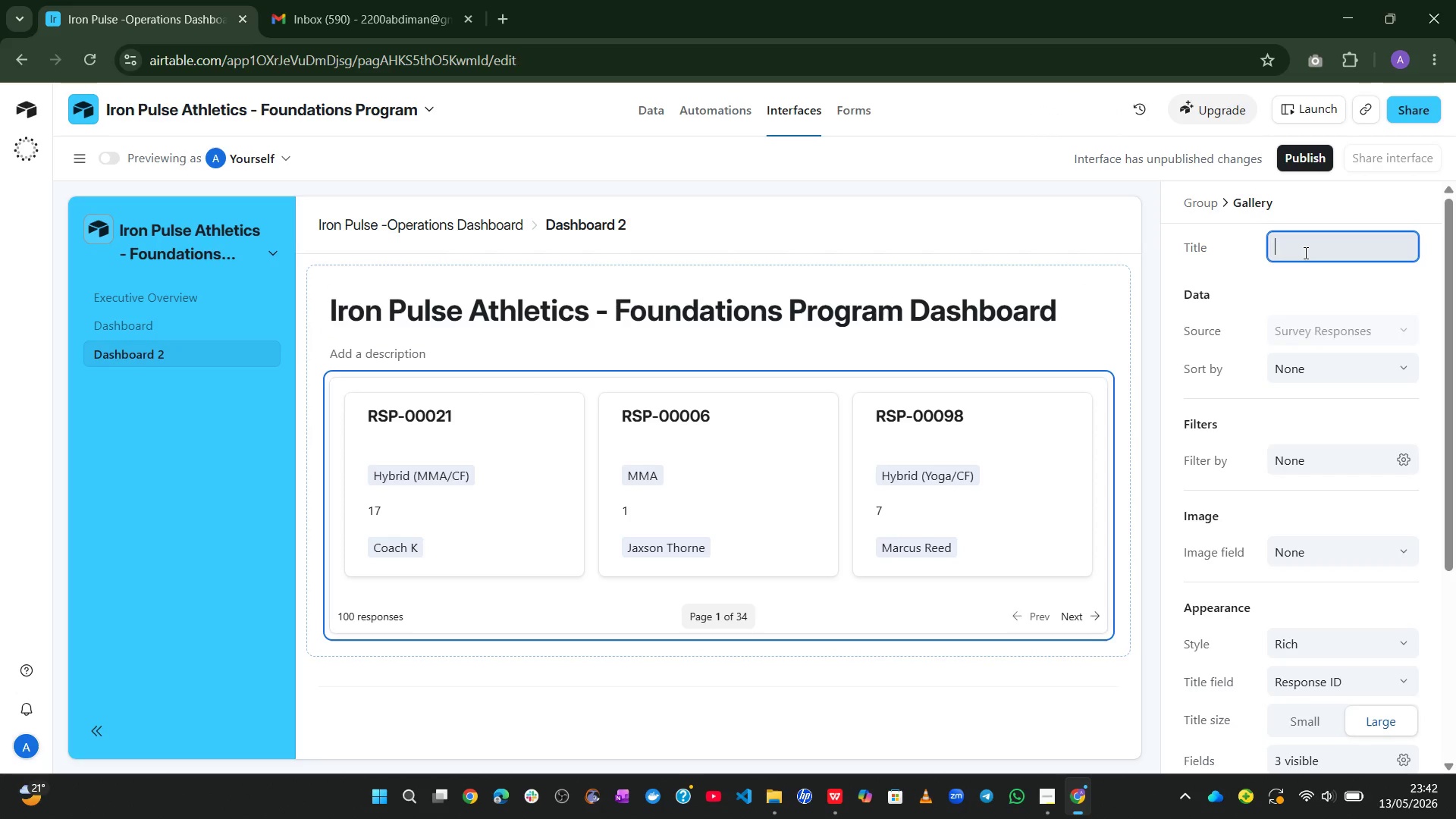 
key(Alt+Control+Meta+Shift+ShiftLeft)
 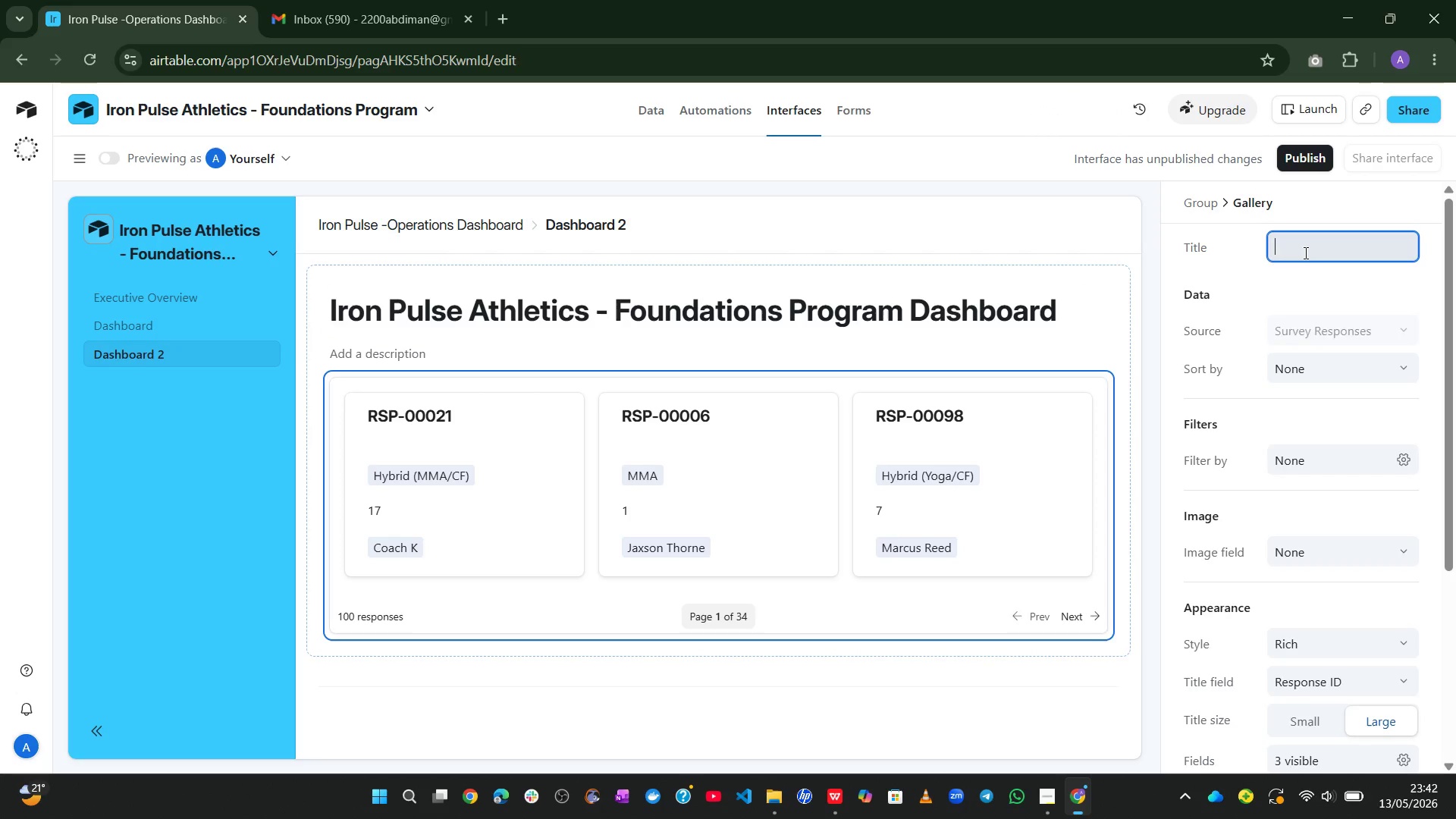 
key(Alt+Control+Meta+Shift+Space)
 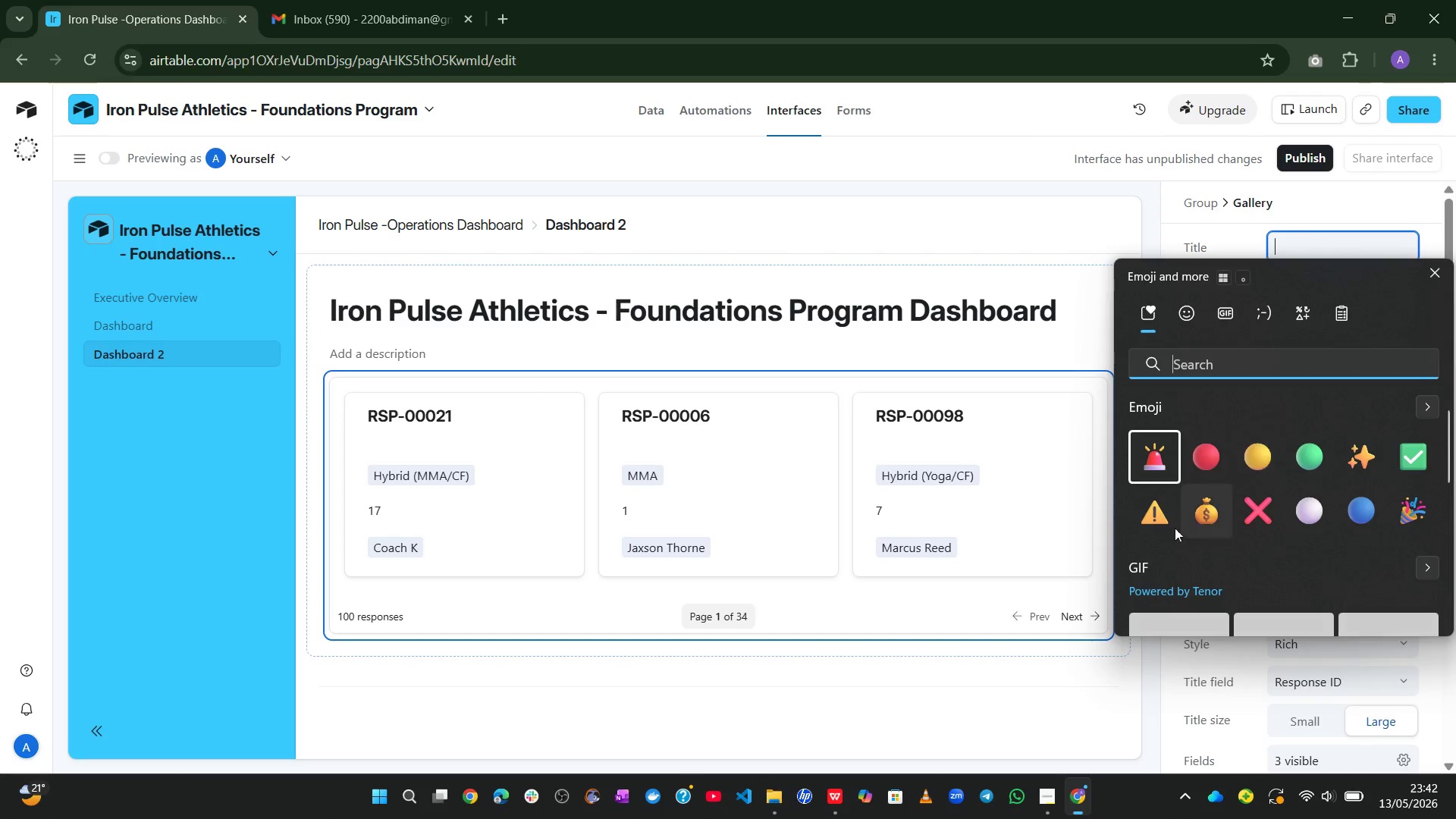 
left_click([1145, 526])
 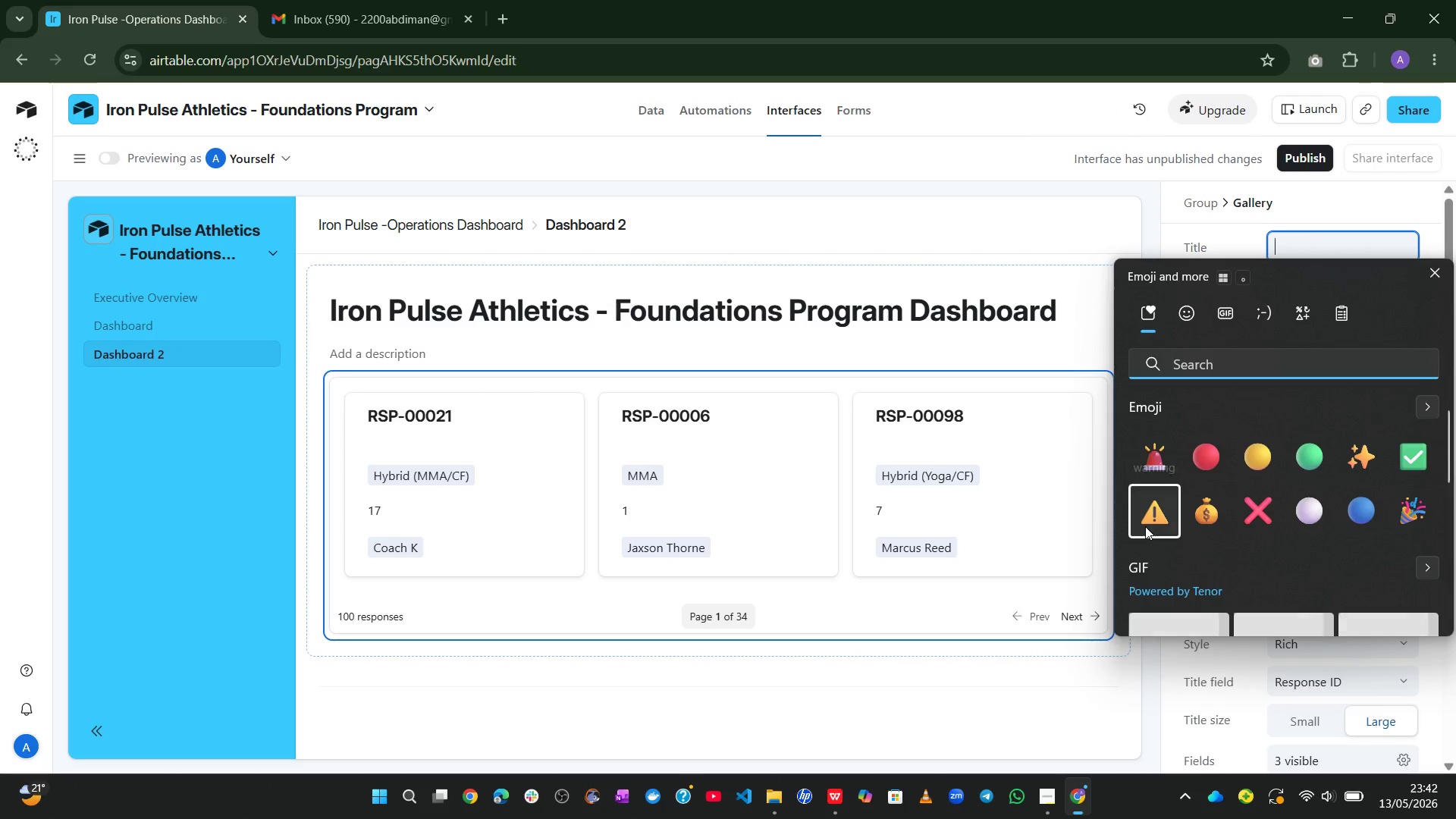 
type(Churn Risk Members)
 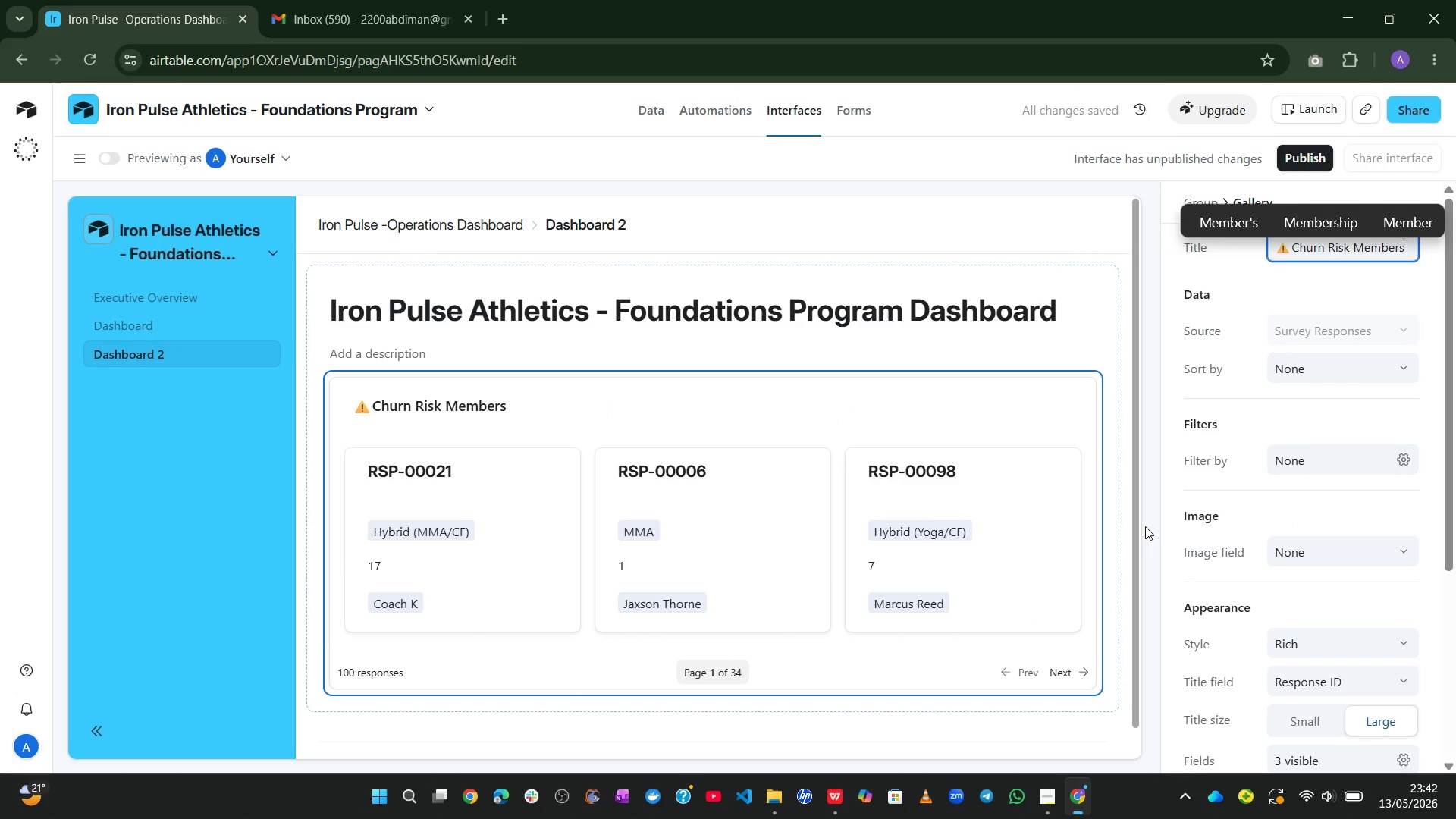 
left_click([1296, 412])
 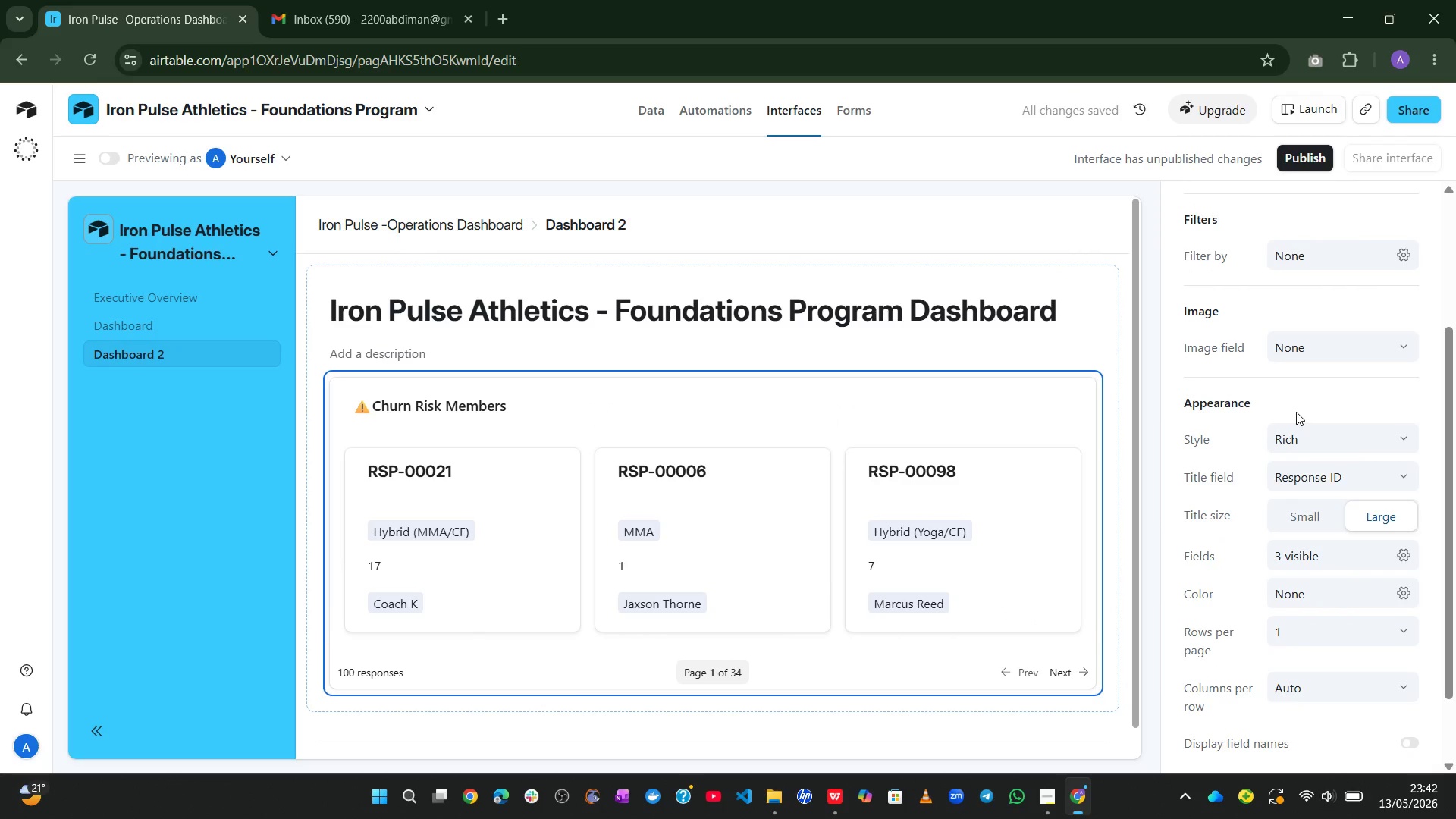 
wait(9.19)
 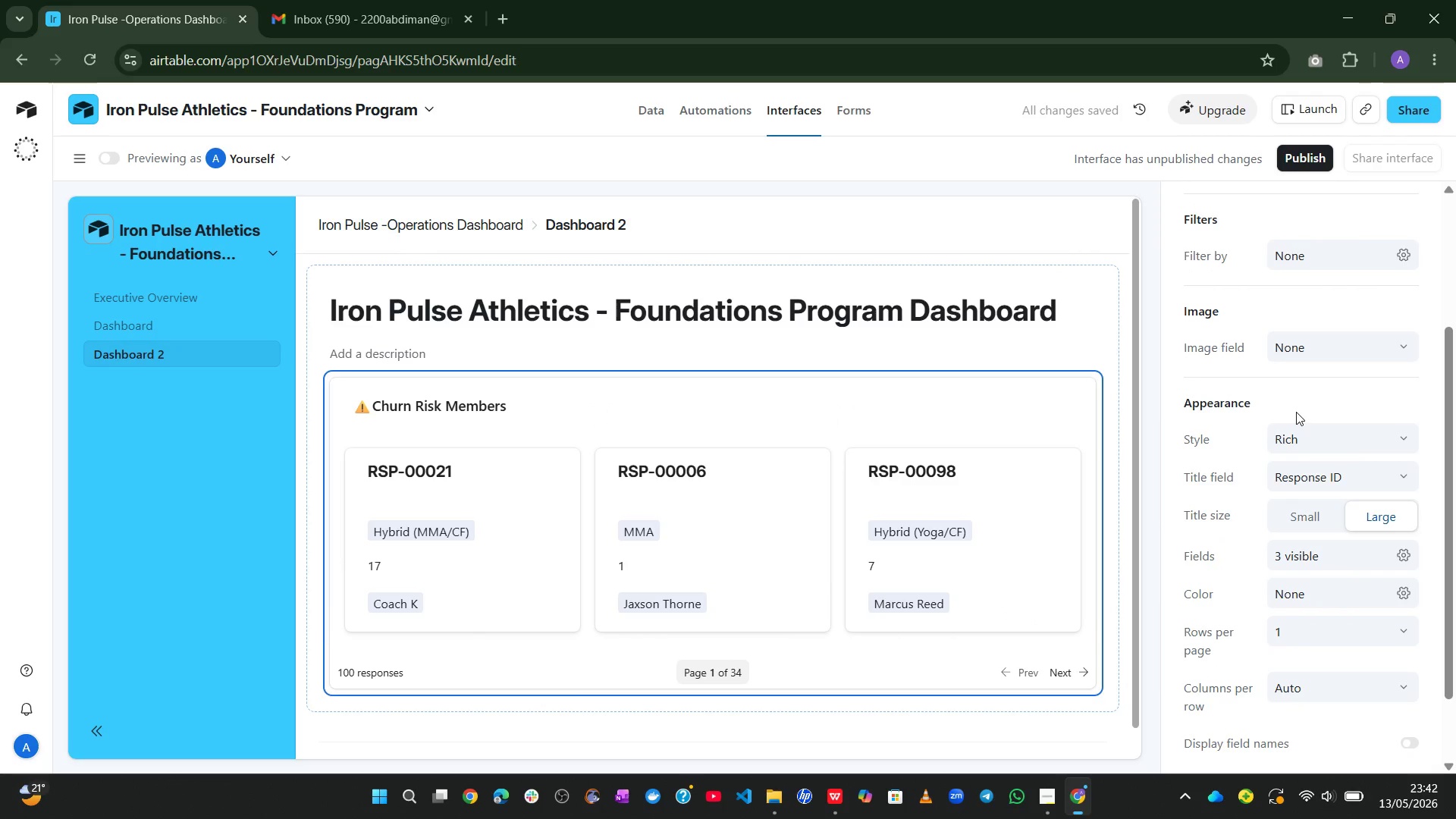 
left_click([1398, 463])
 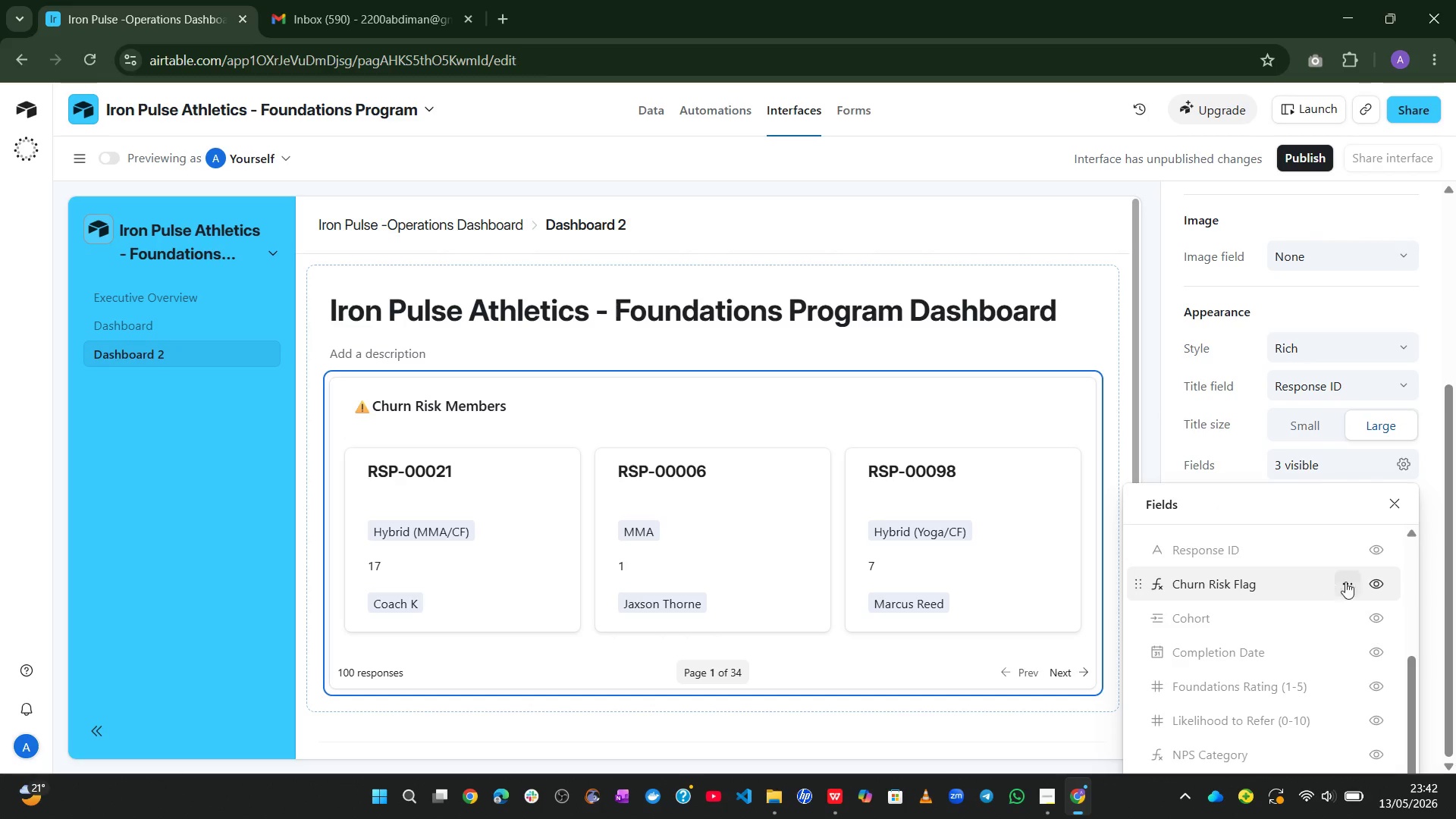 
left_click([1379, 547])
 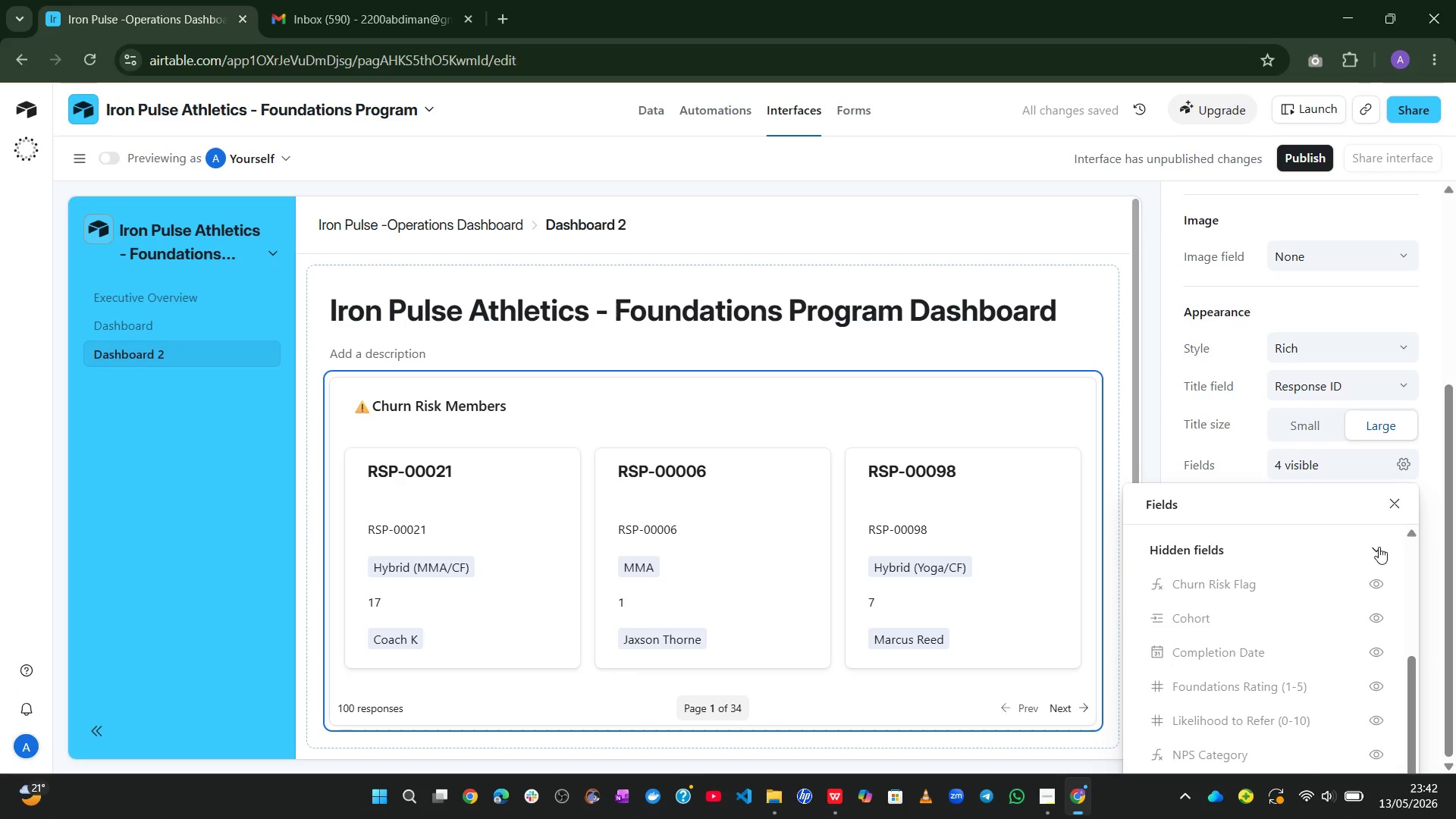 
mouse_move([1329, 631])
 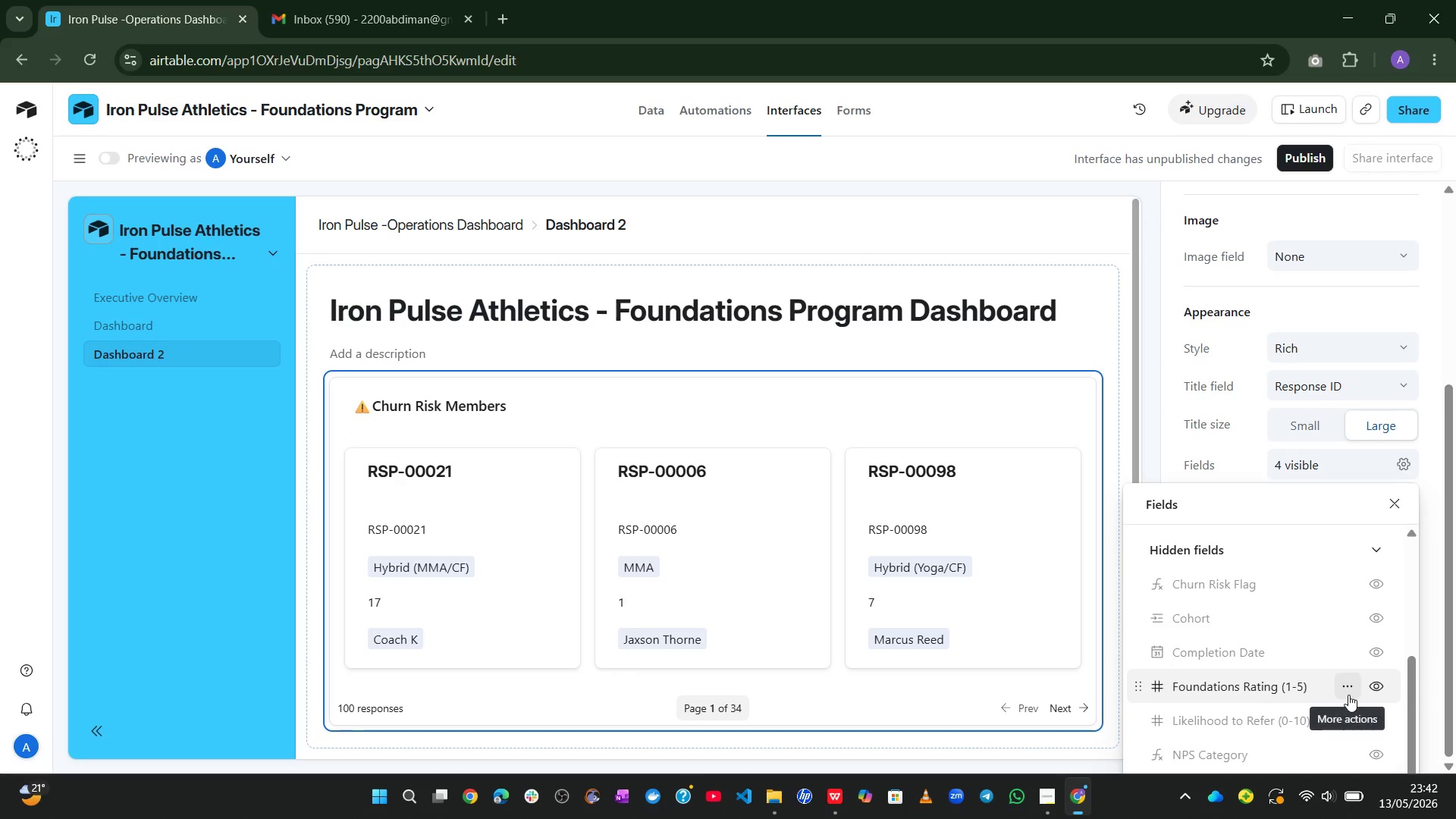 
wait(6.88)
 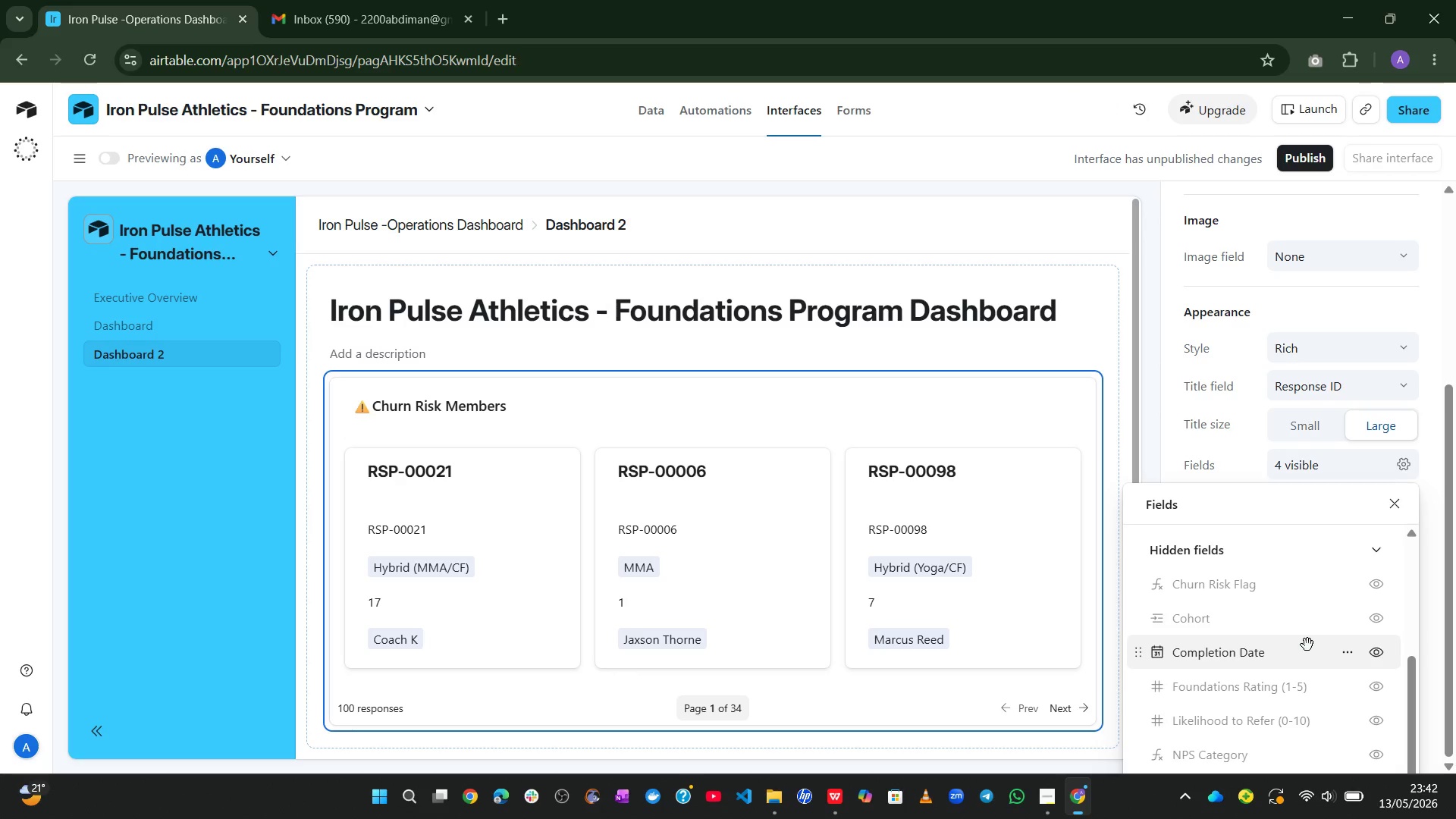 
left_click([1388, 692])
 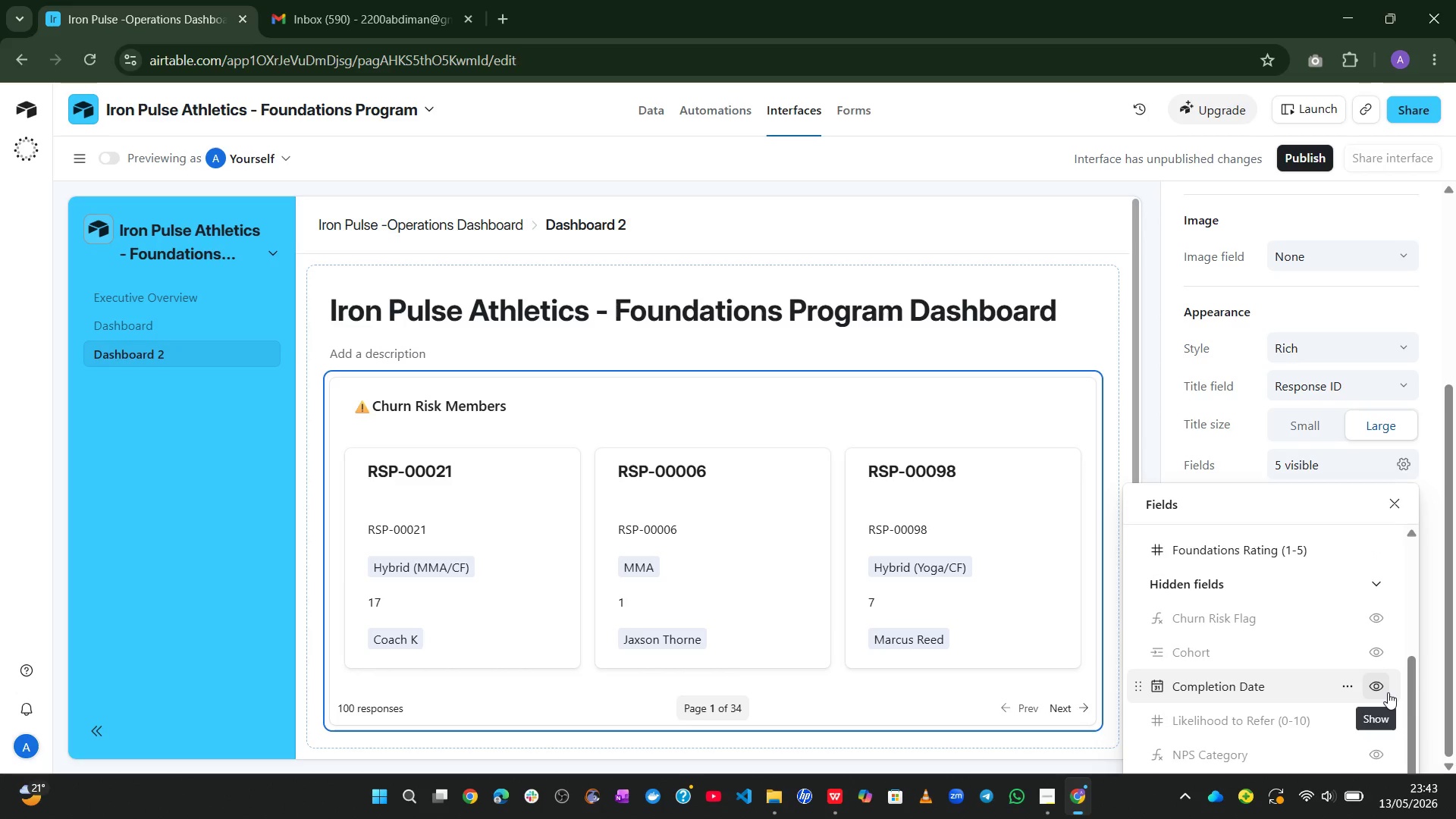 
left_click([1388, 692])
 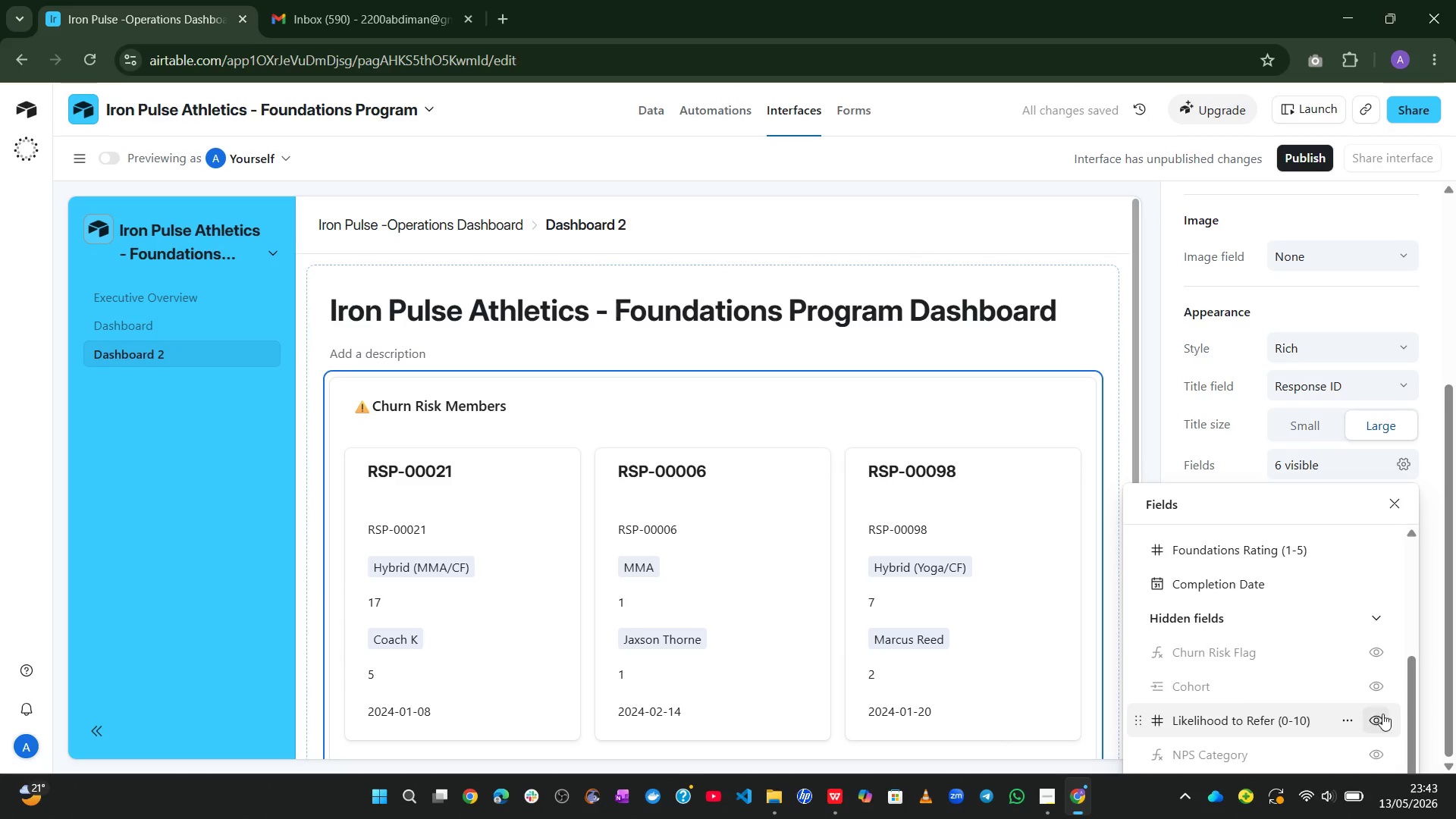 
left_click([1382, 717])
 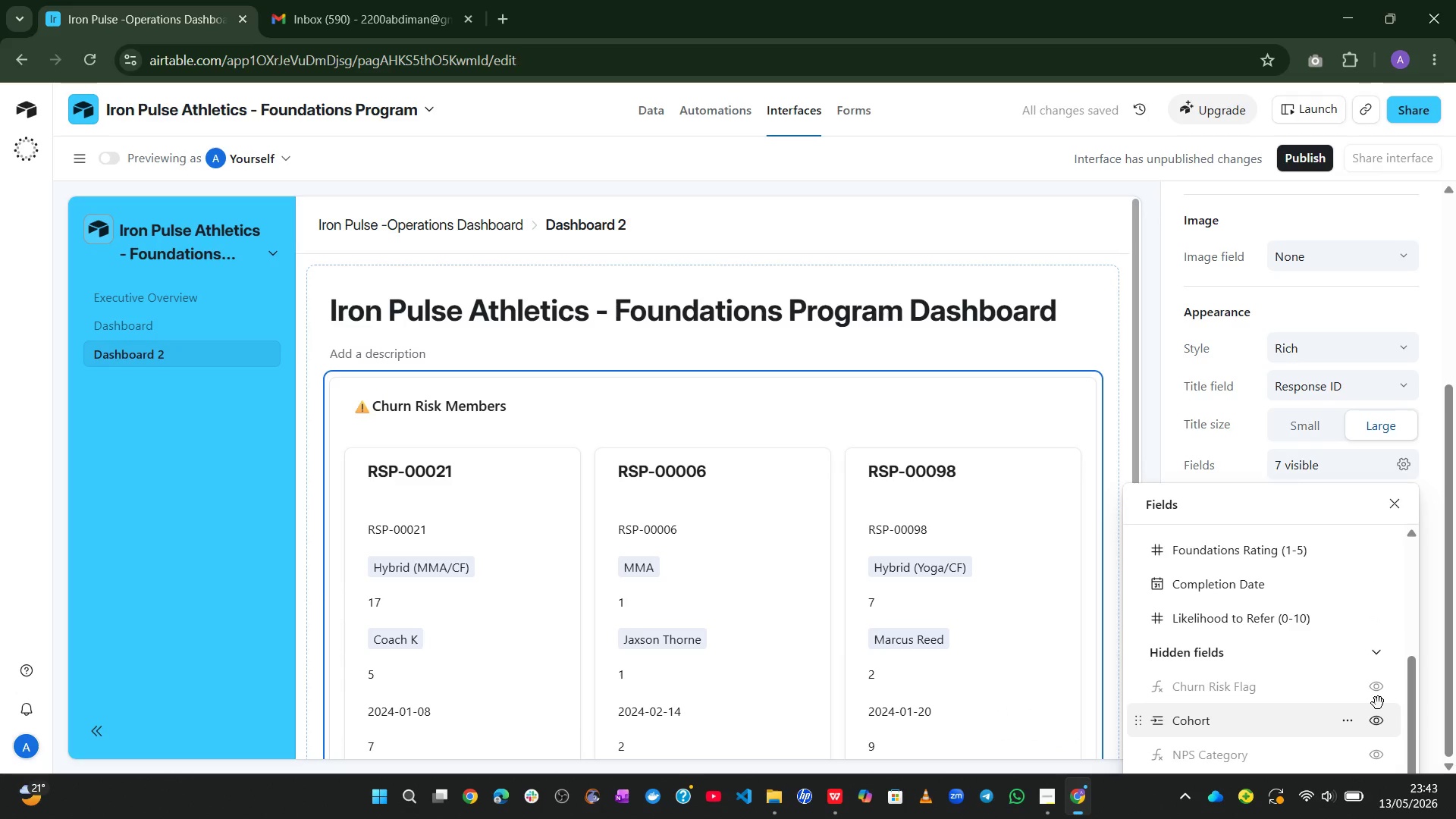 
wait(5.91)
 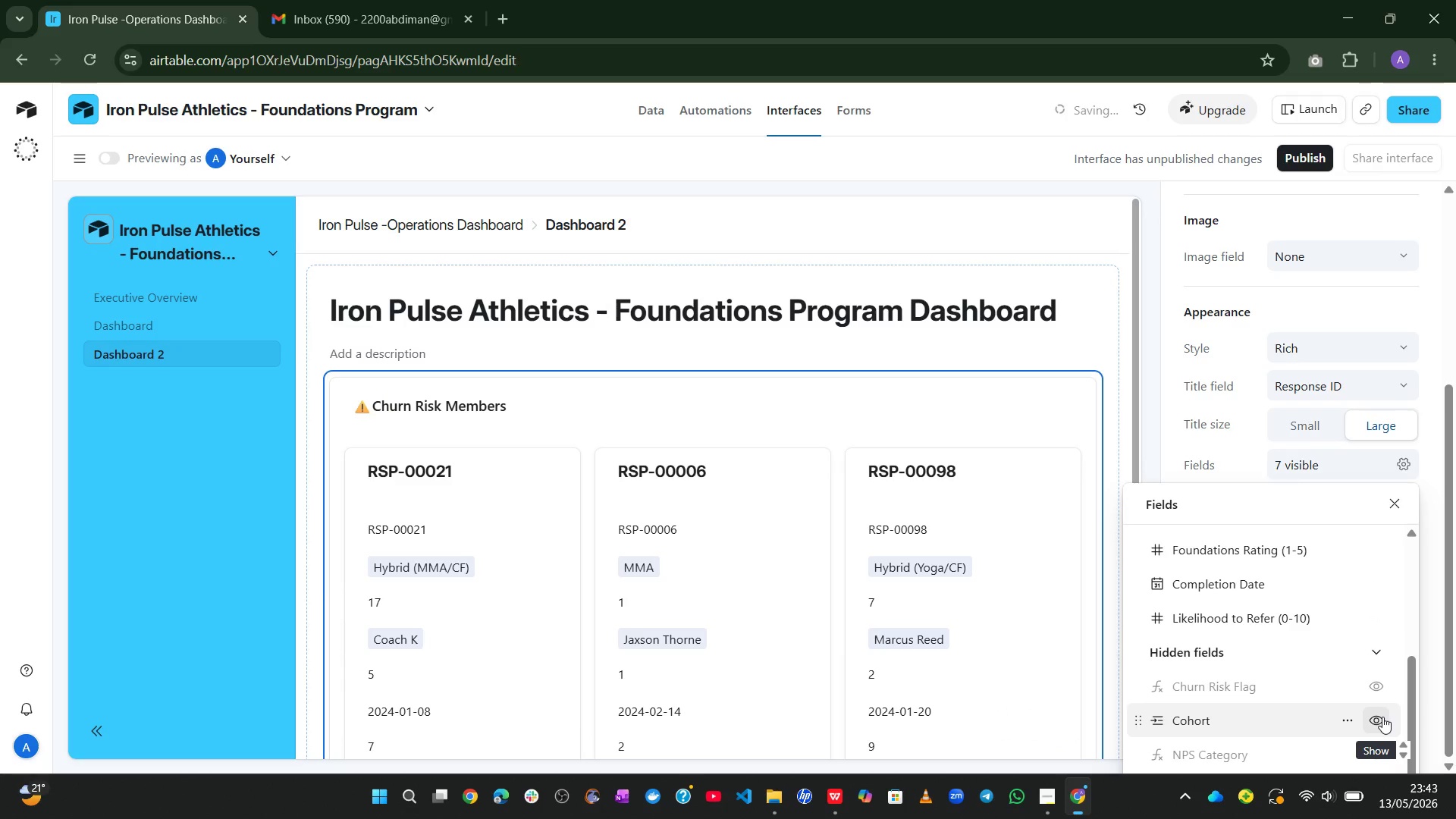 
left_click([1379, 690])
 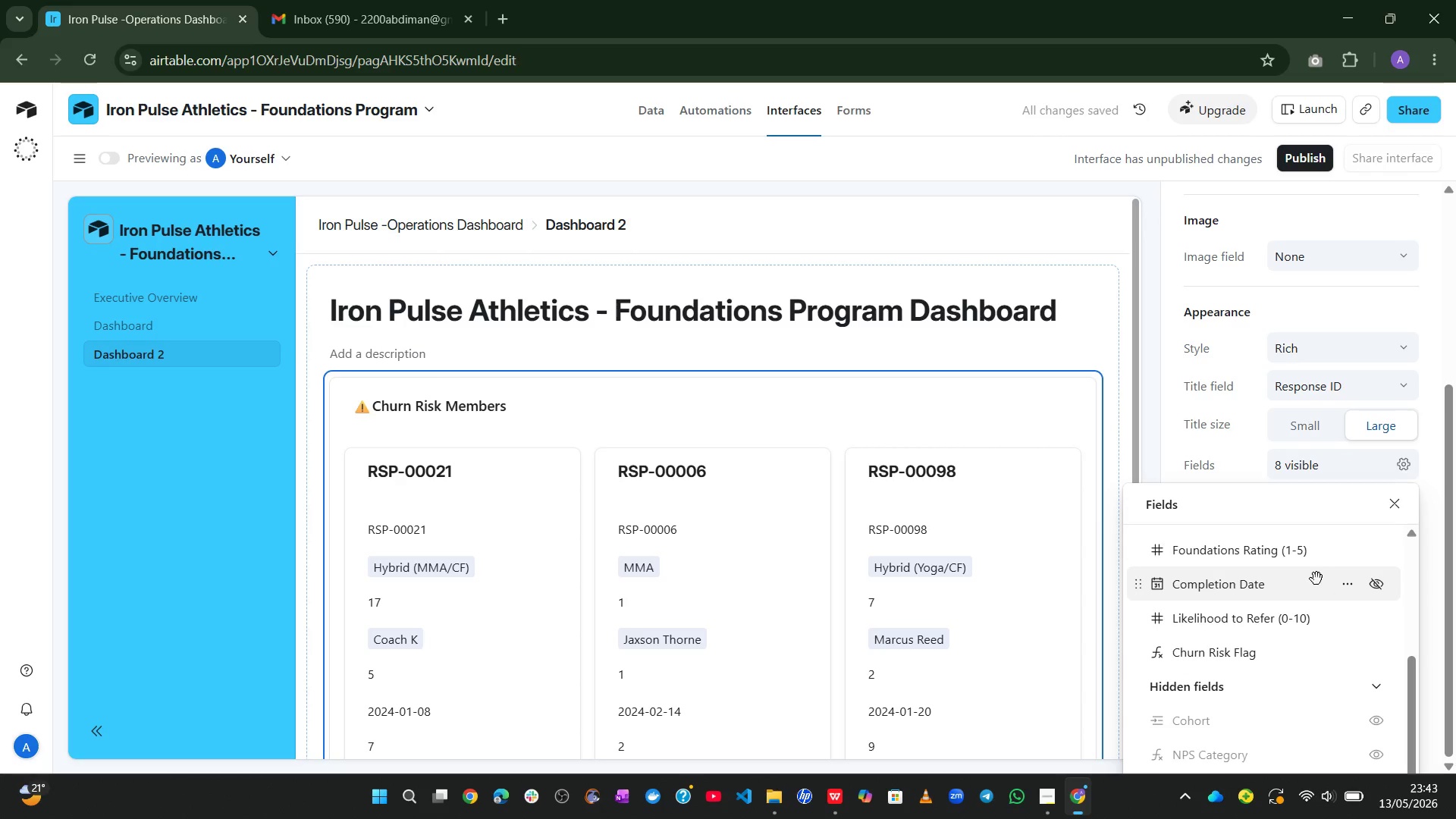 
left_click([1380, 584])
 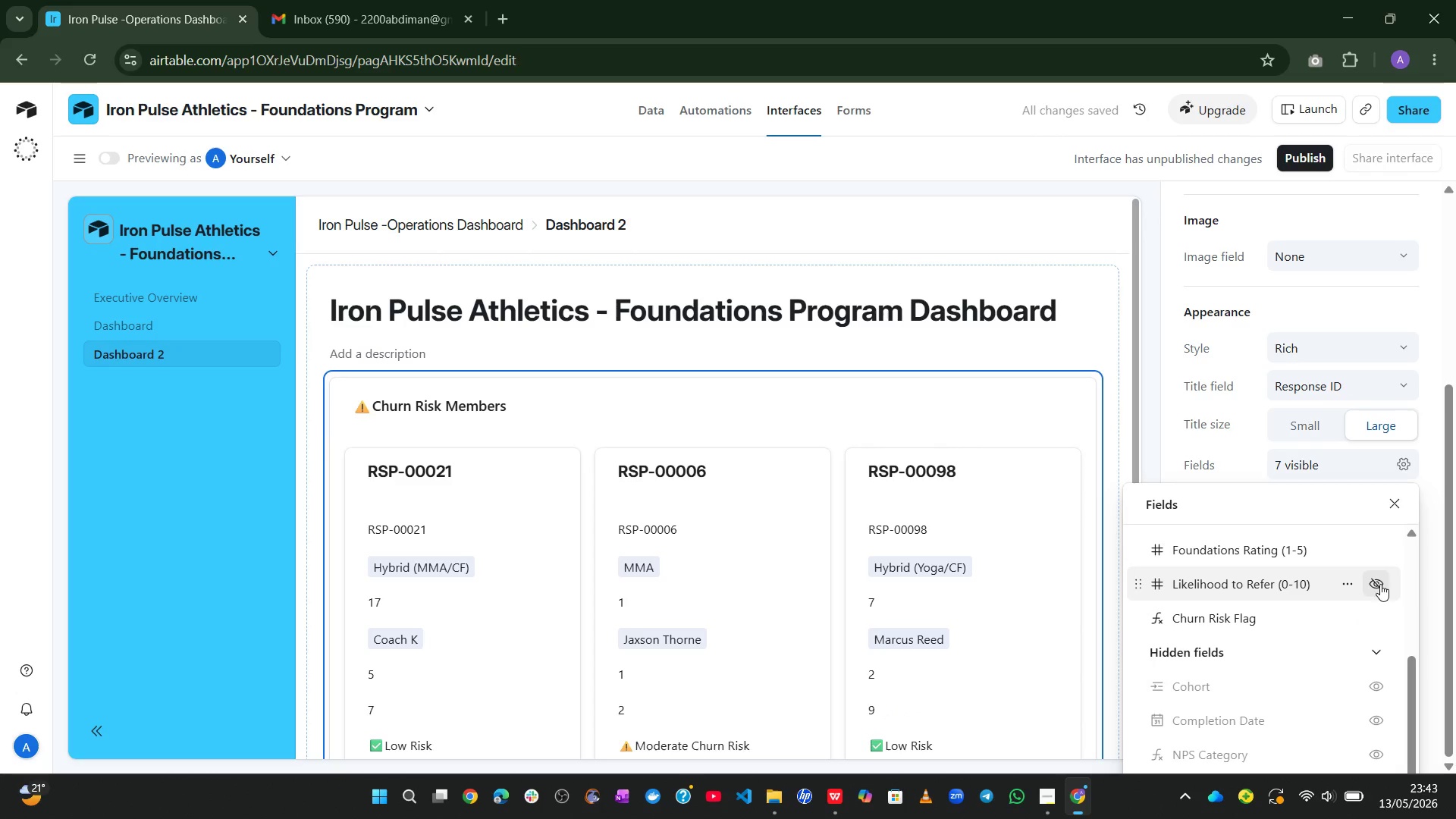 
mouse_move([1363, 564])
 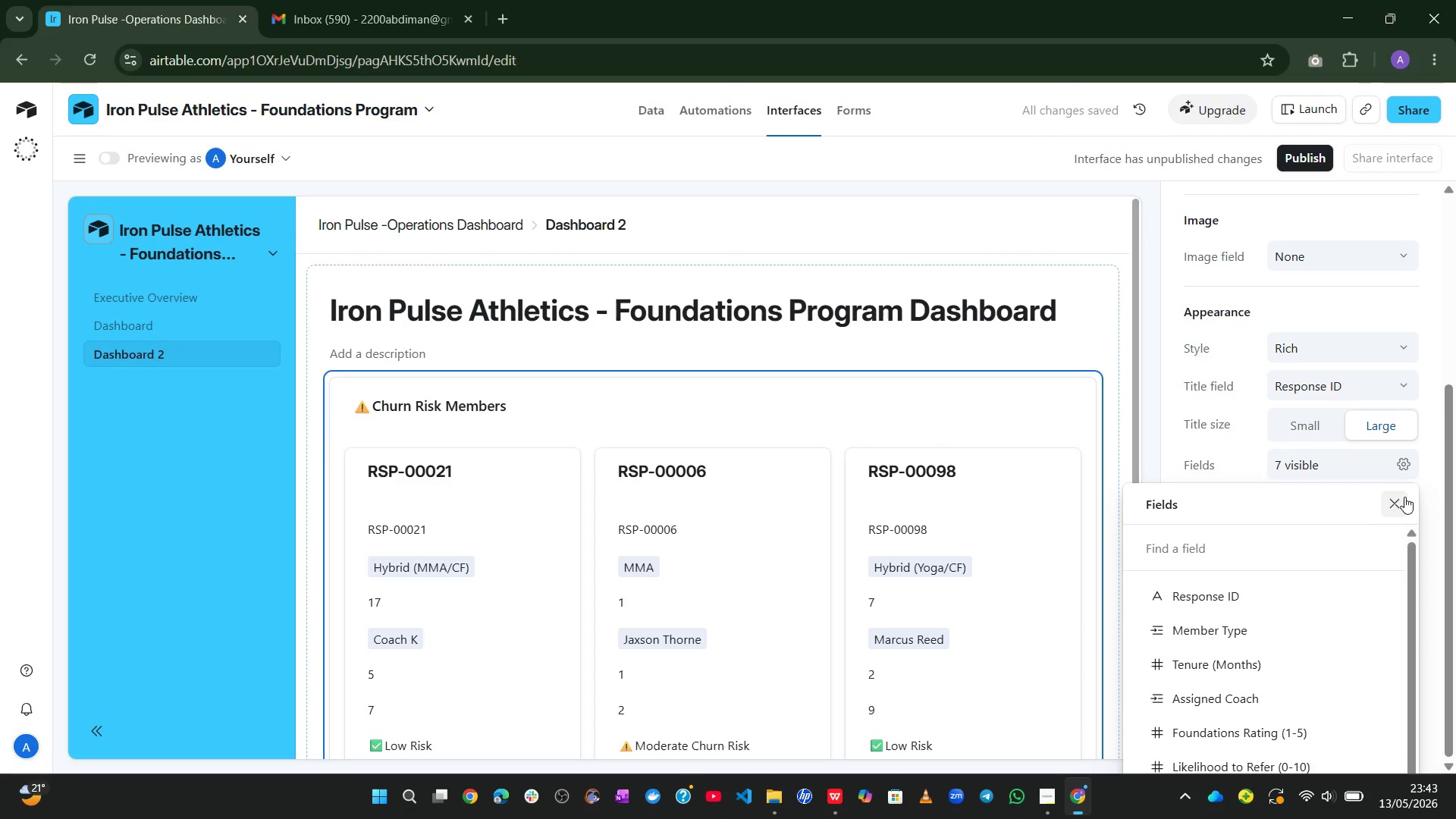 
left_click([1404, 497])
 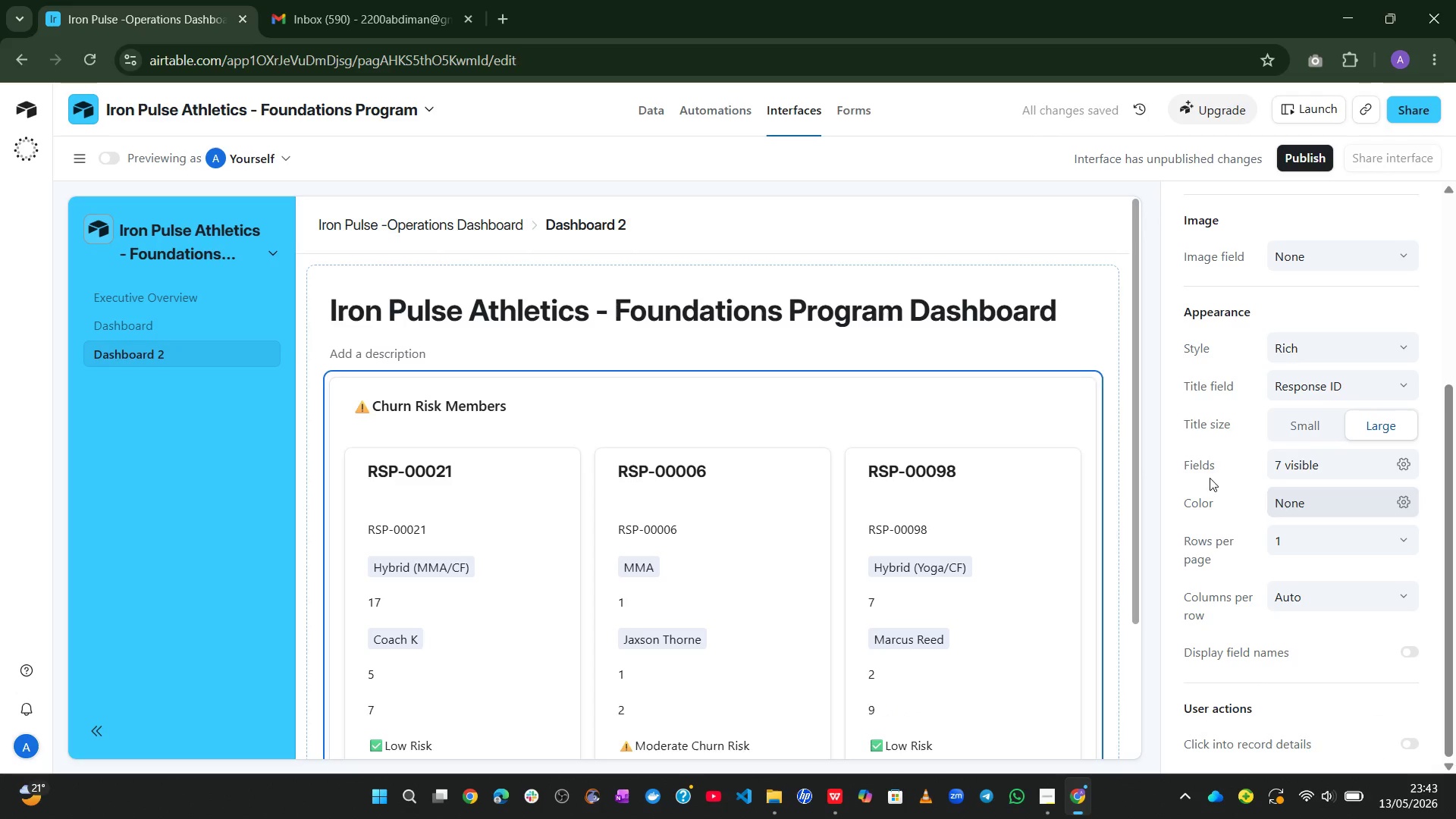 
mouse_move([990, 461])
 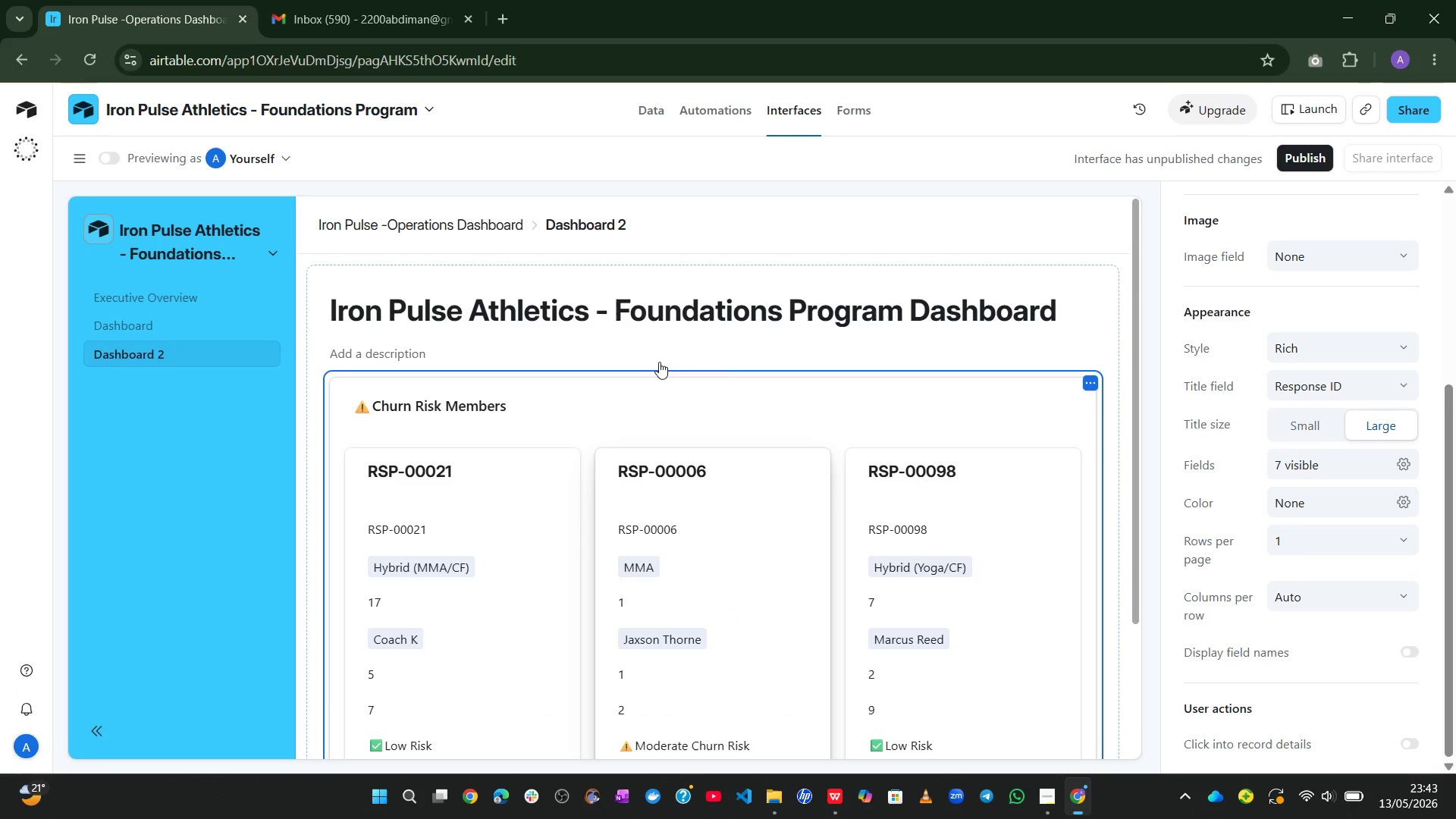 
wait(13.85)
 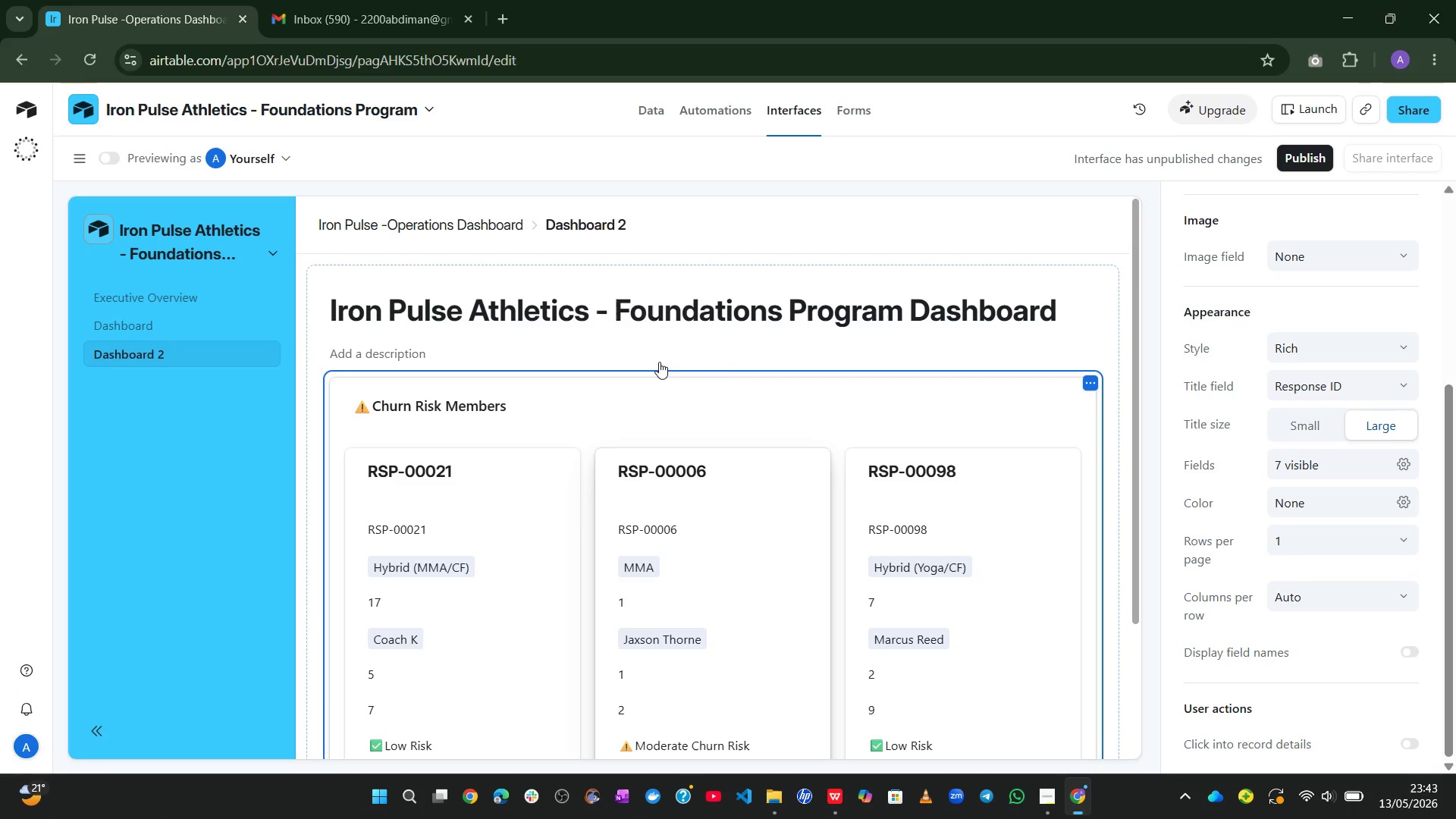 
left_click([713, 361])
 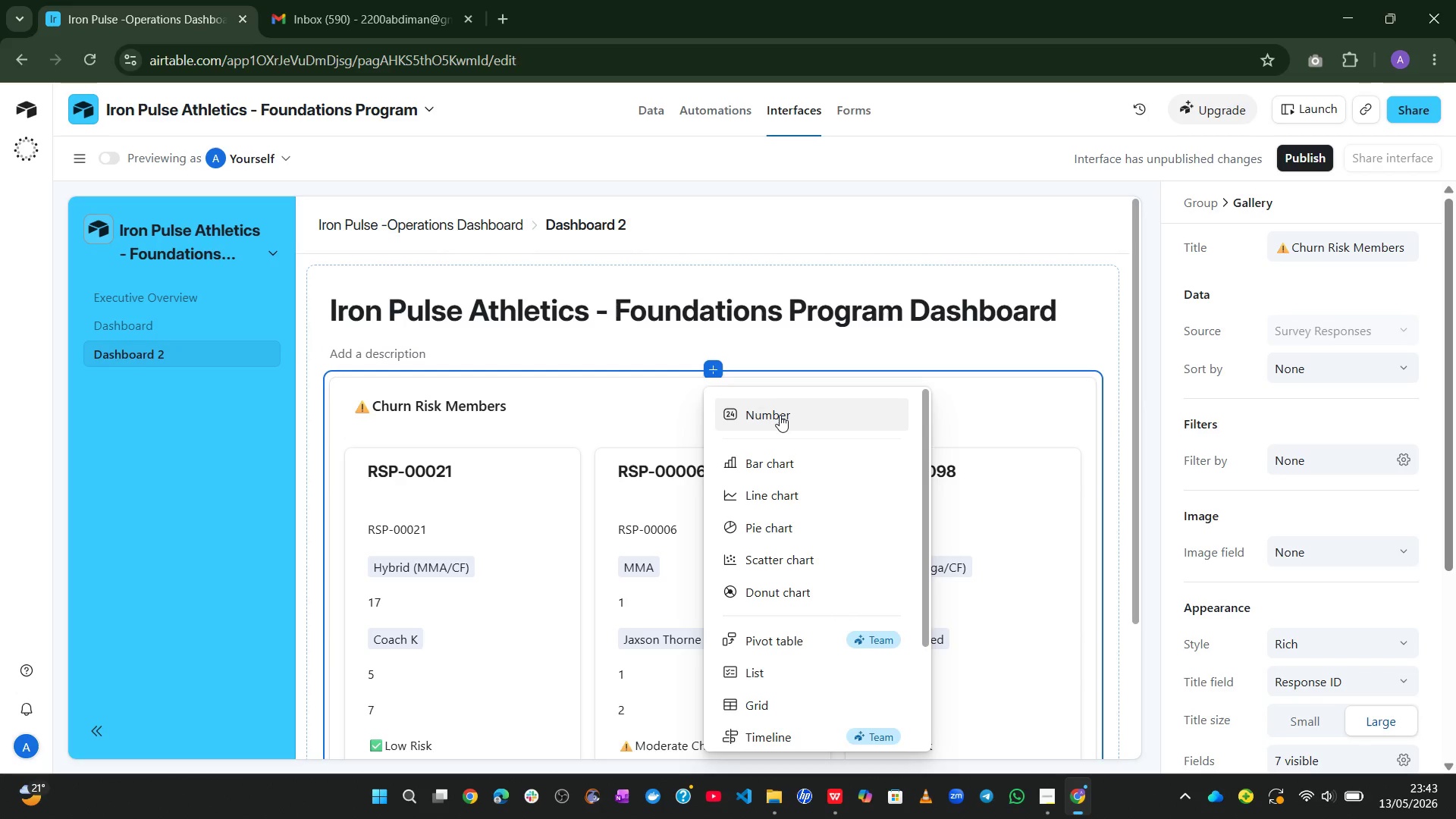 
left_click([778, 418])
 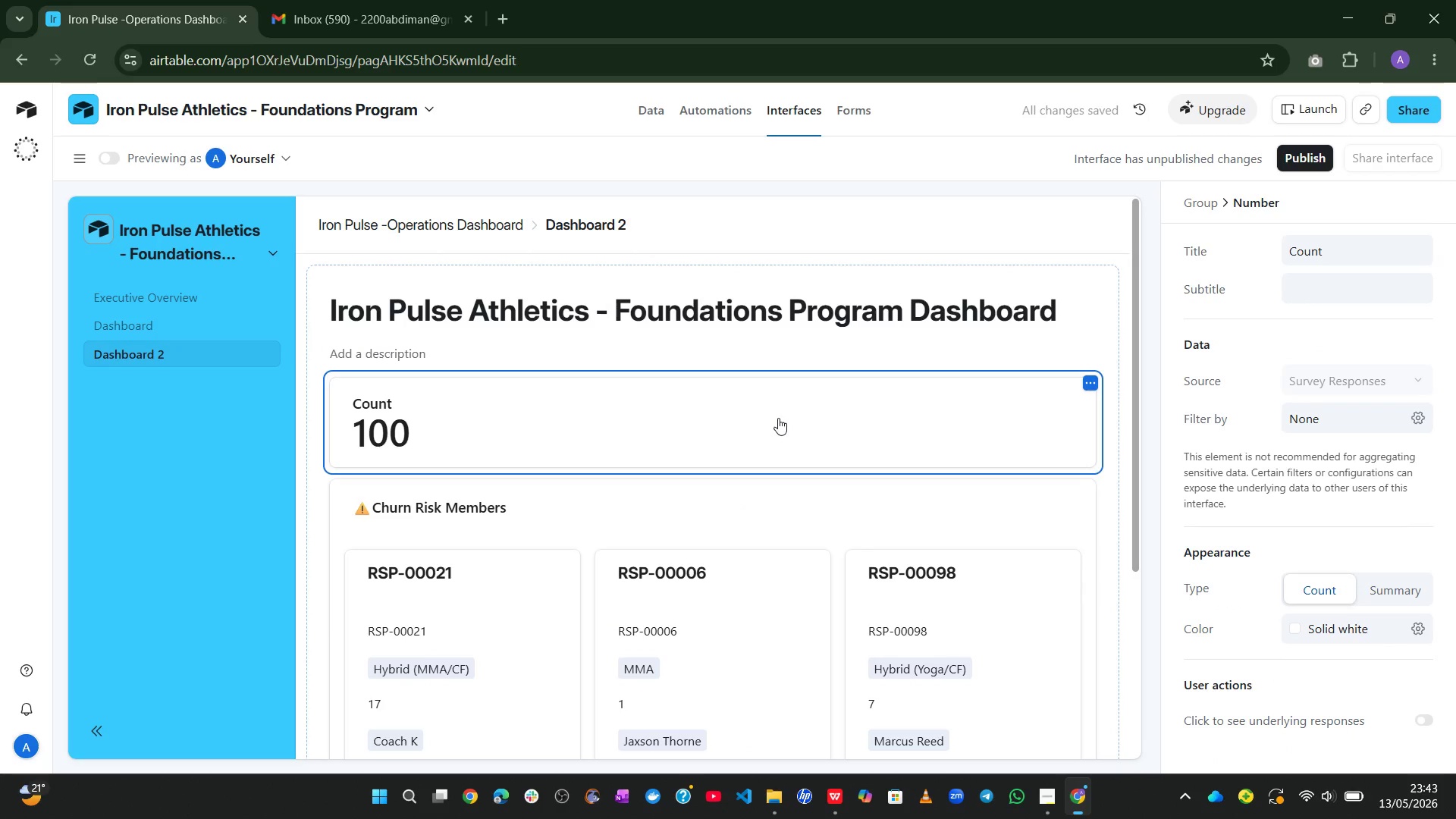 
wait(8.06)
 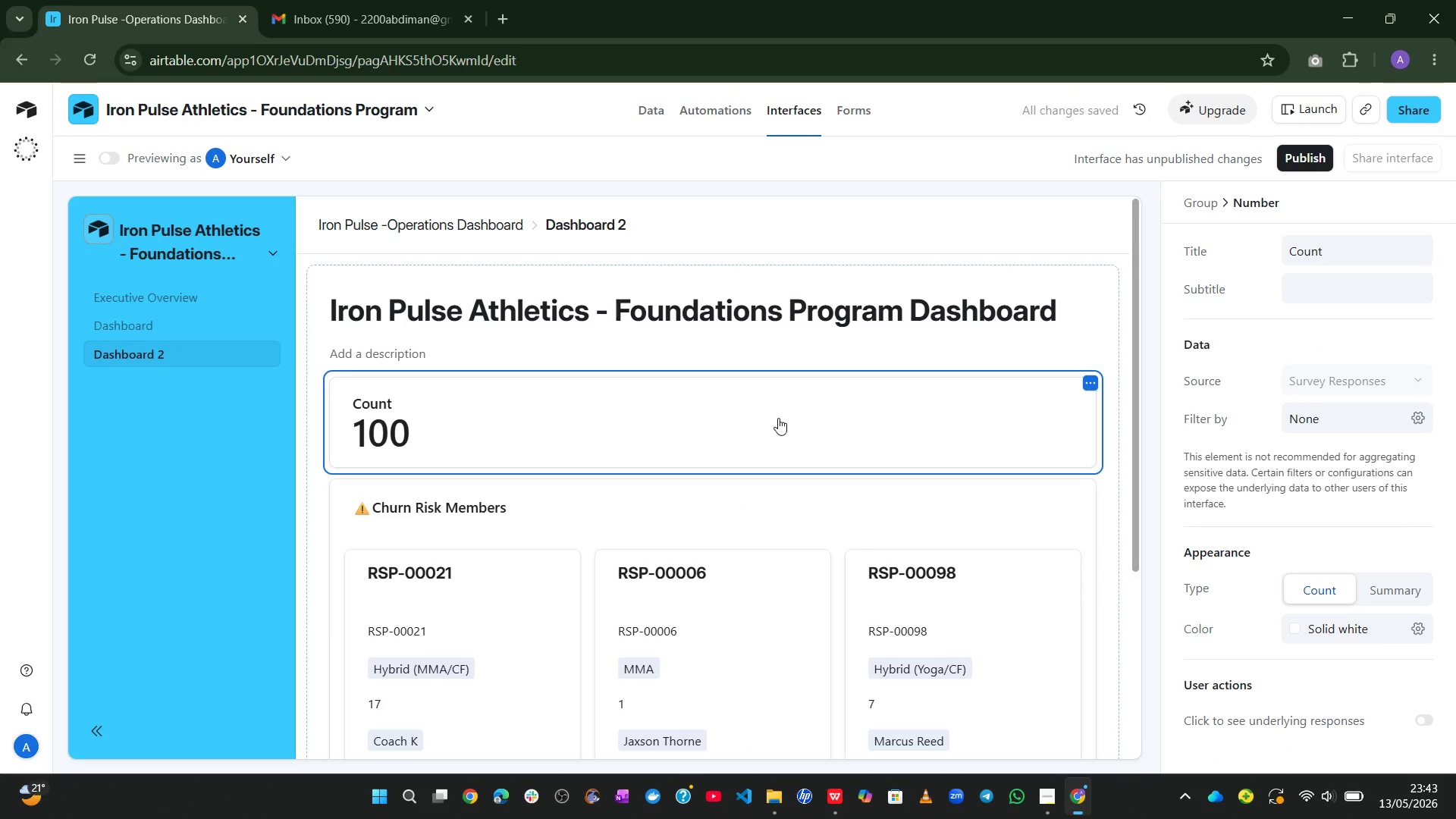 
left_click([1380, 604])
 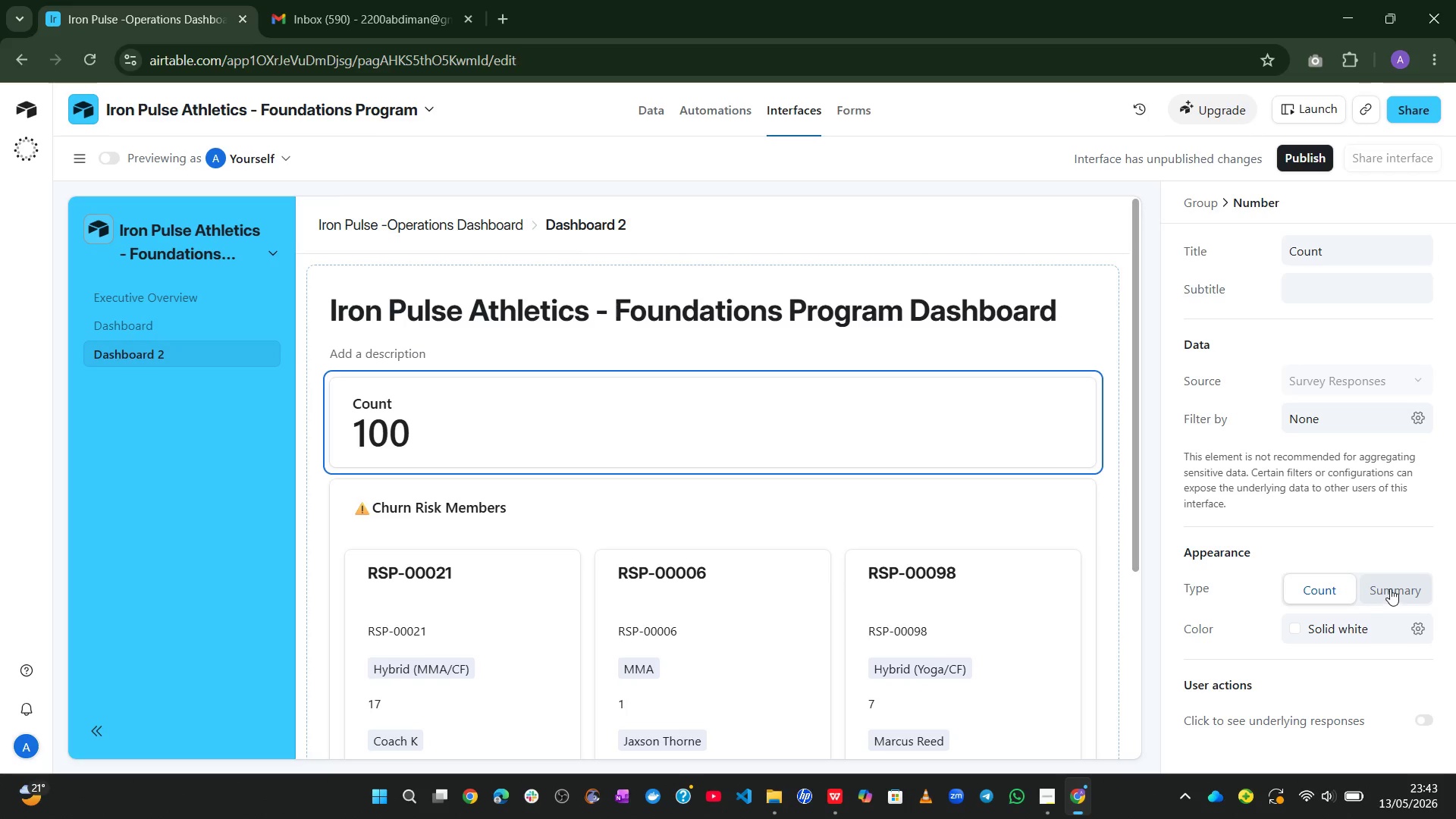 
left_click([1390, 588])
 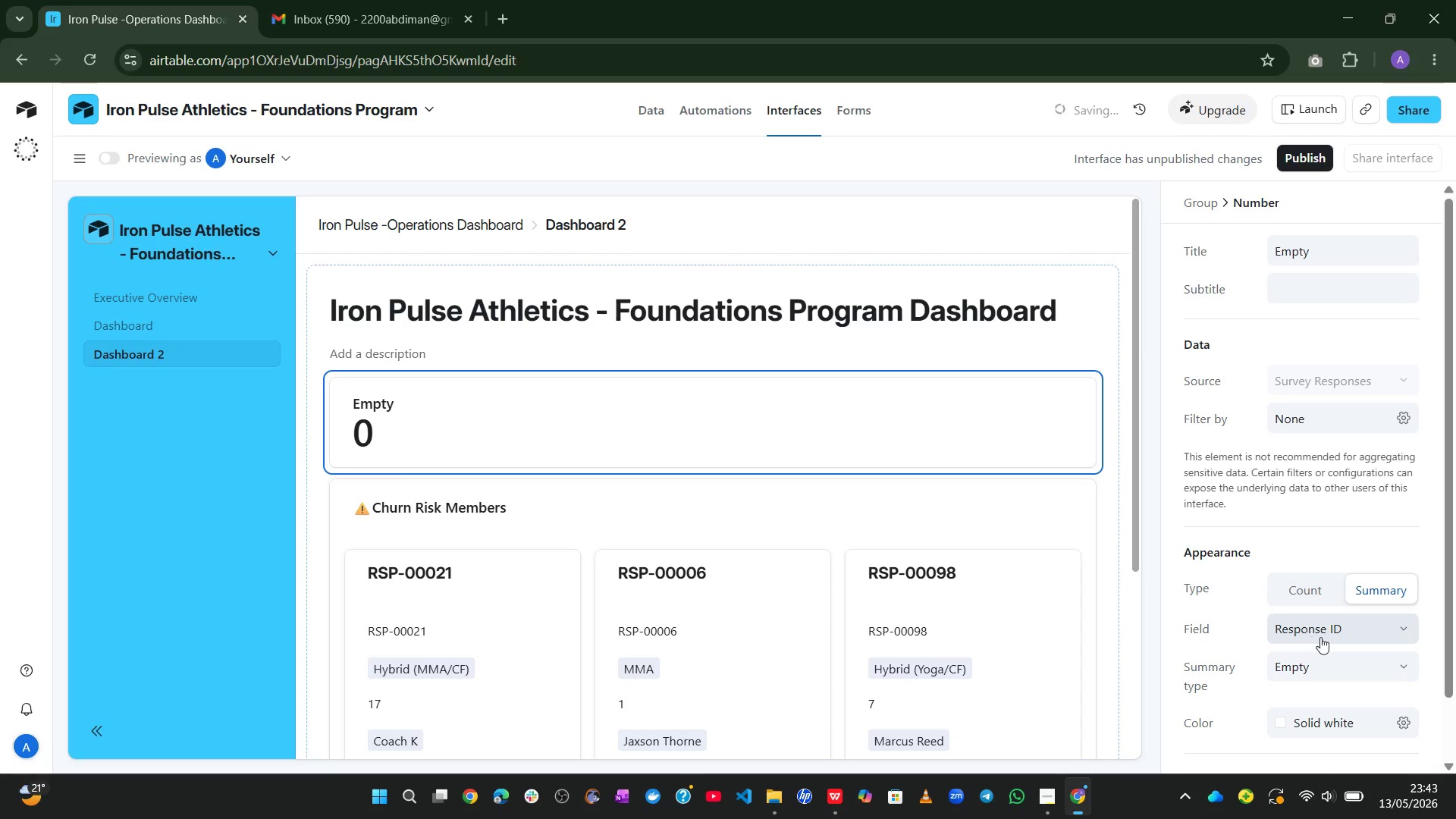 
left_click([1332, 638])
 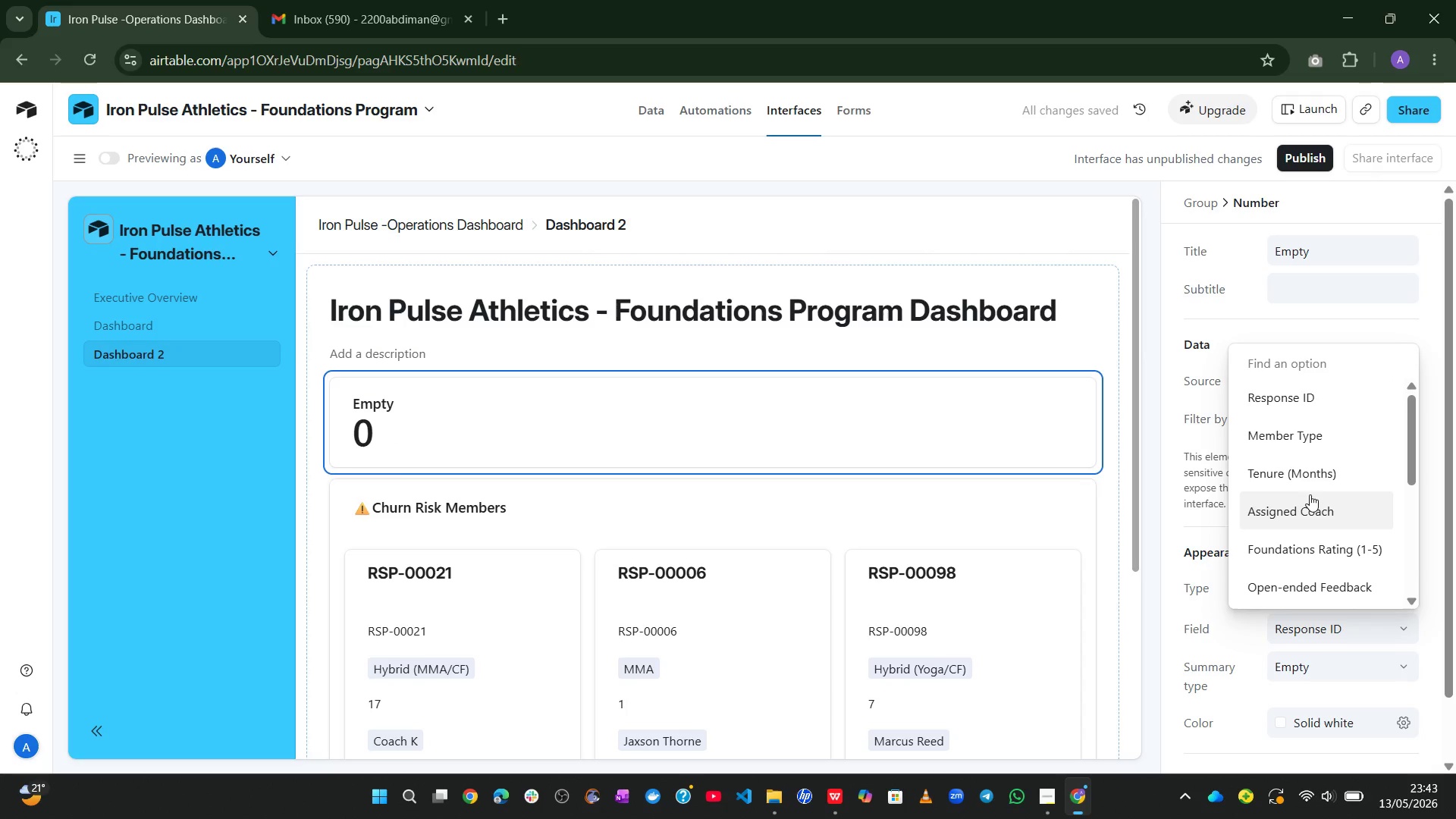 
left_click([1304, 486])
 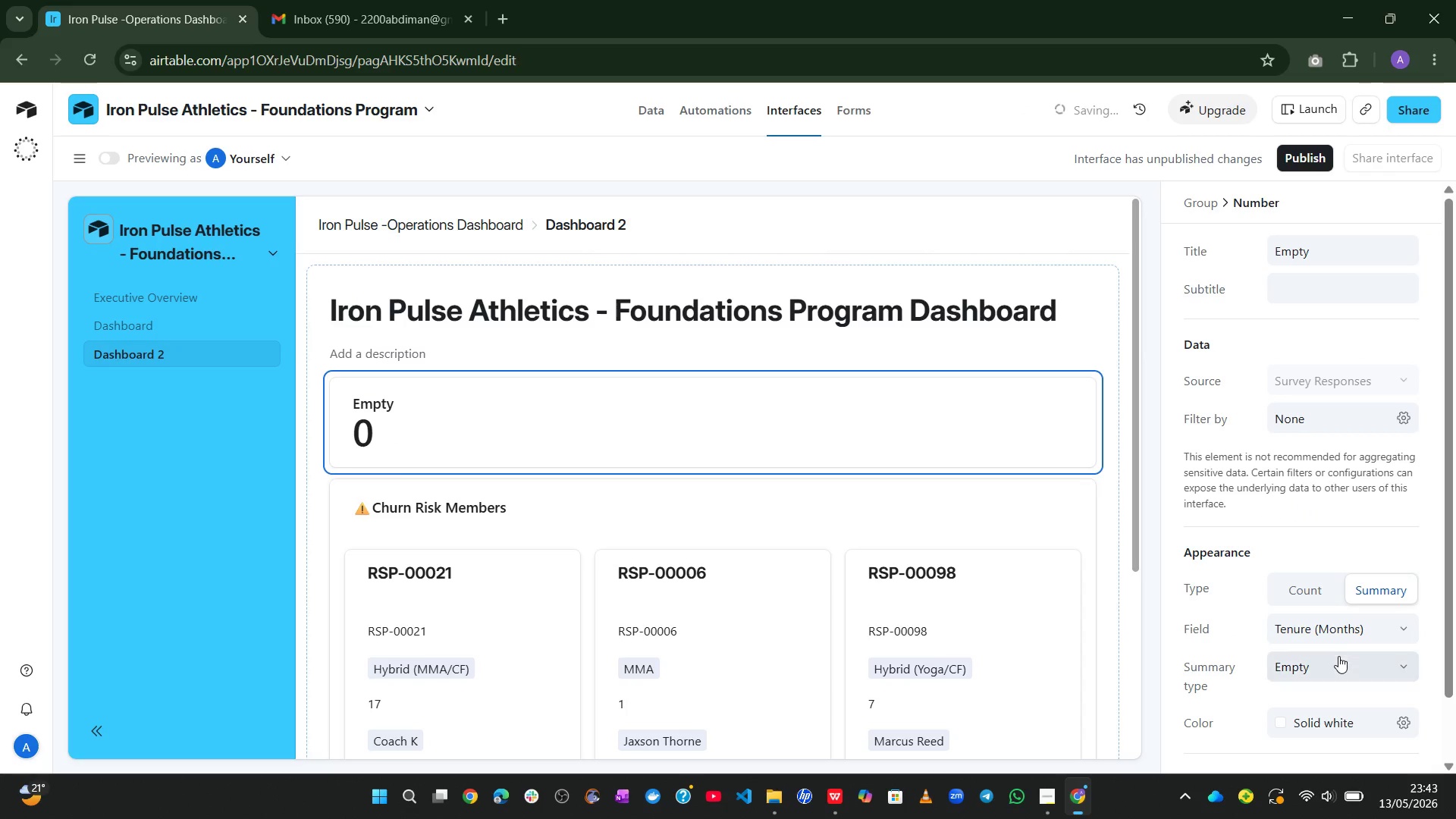 
left_click([1335, 662])
 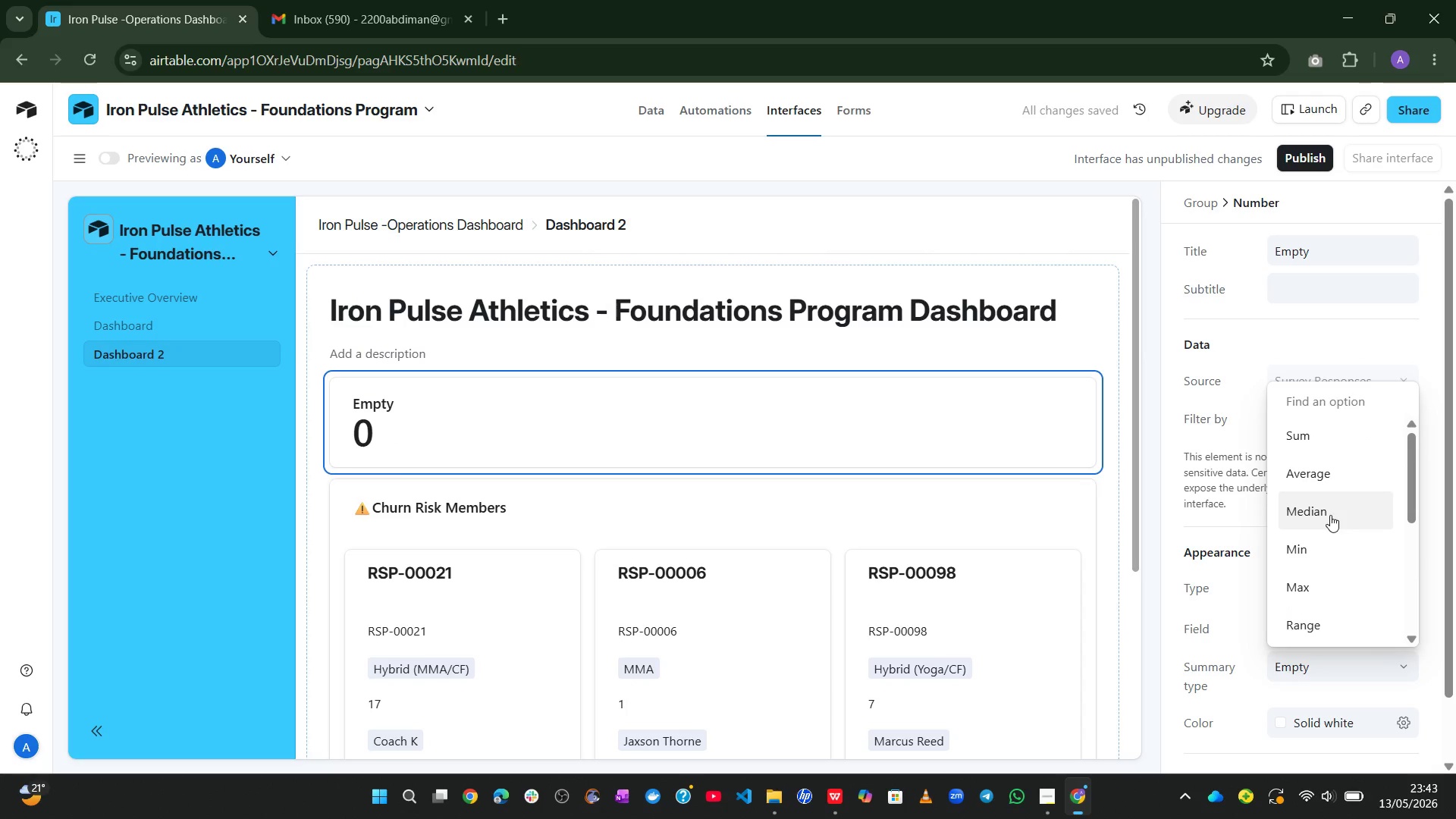 
left_click([1317, 449])
 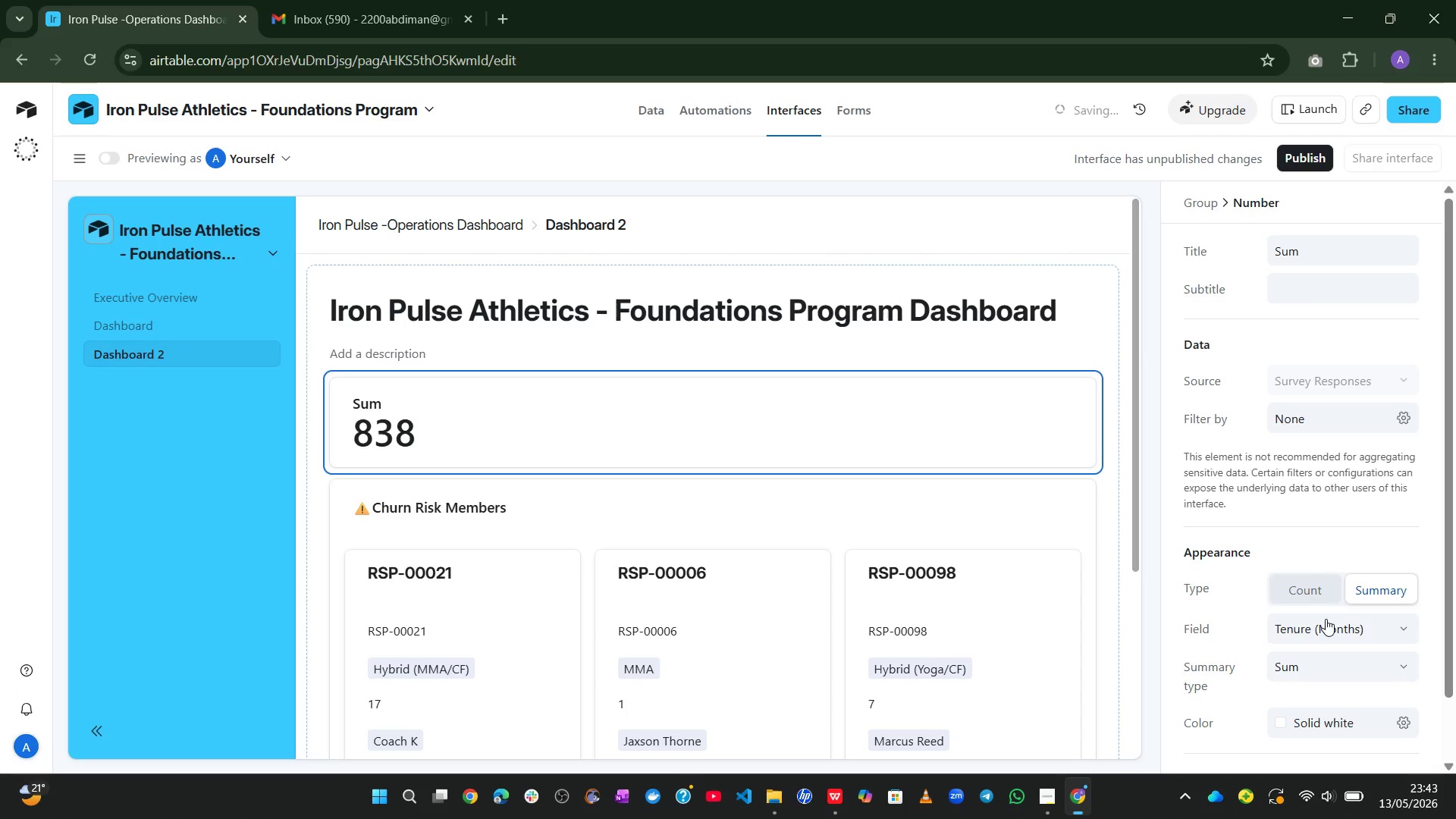 
left_click([1320, 664])
 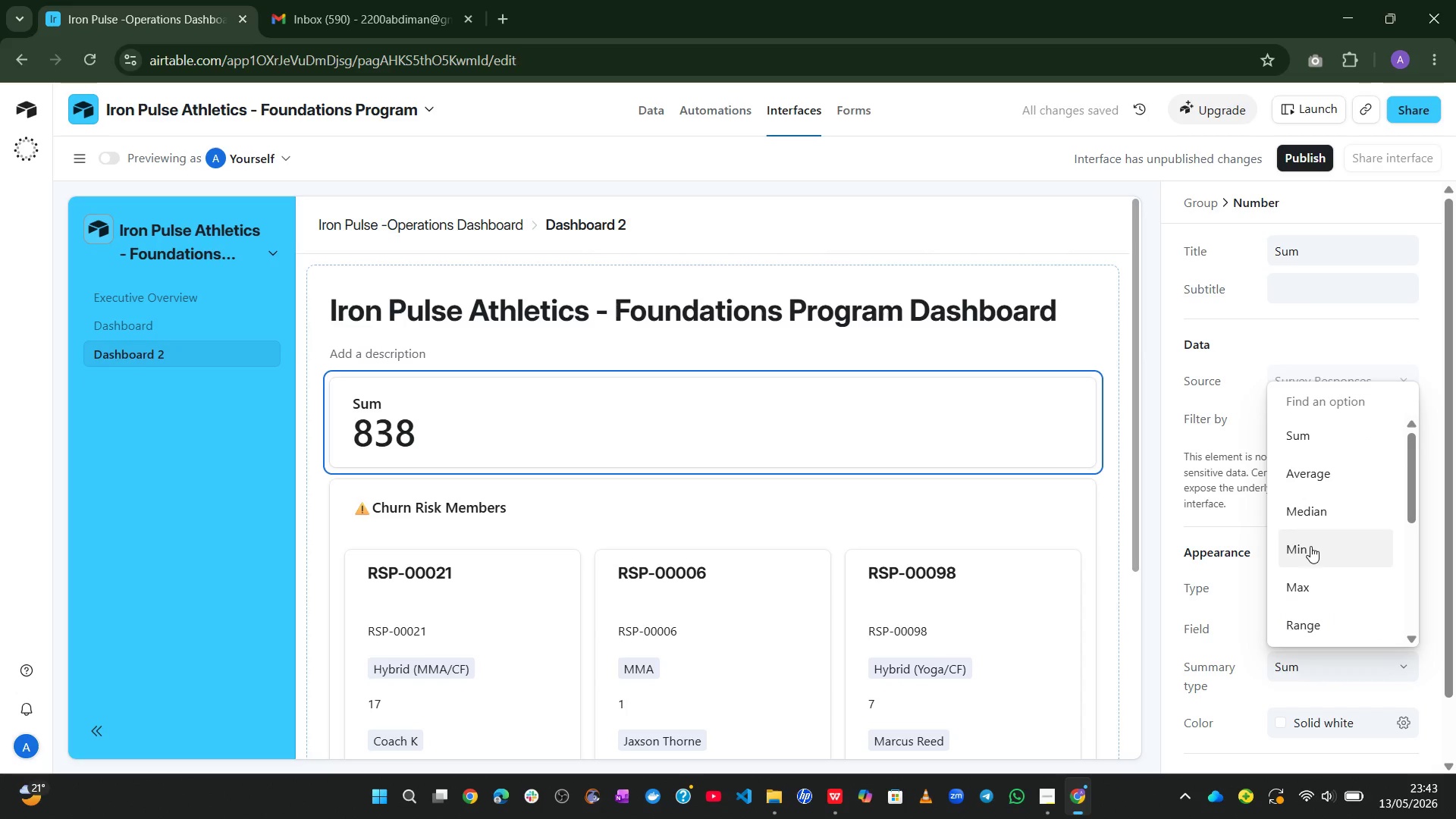 
left_click_drag(start_coordinate=[1235, 583], to_coordinate=[1295, 588])
 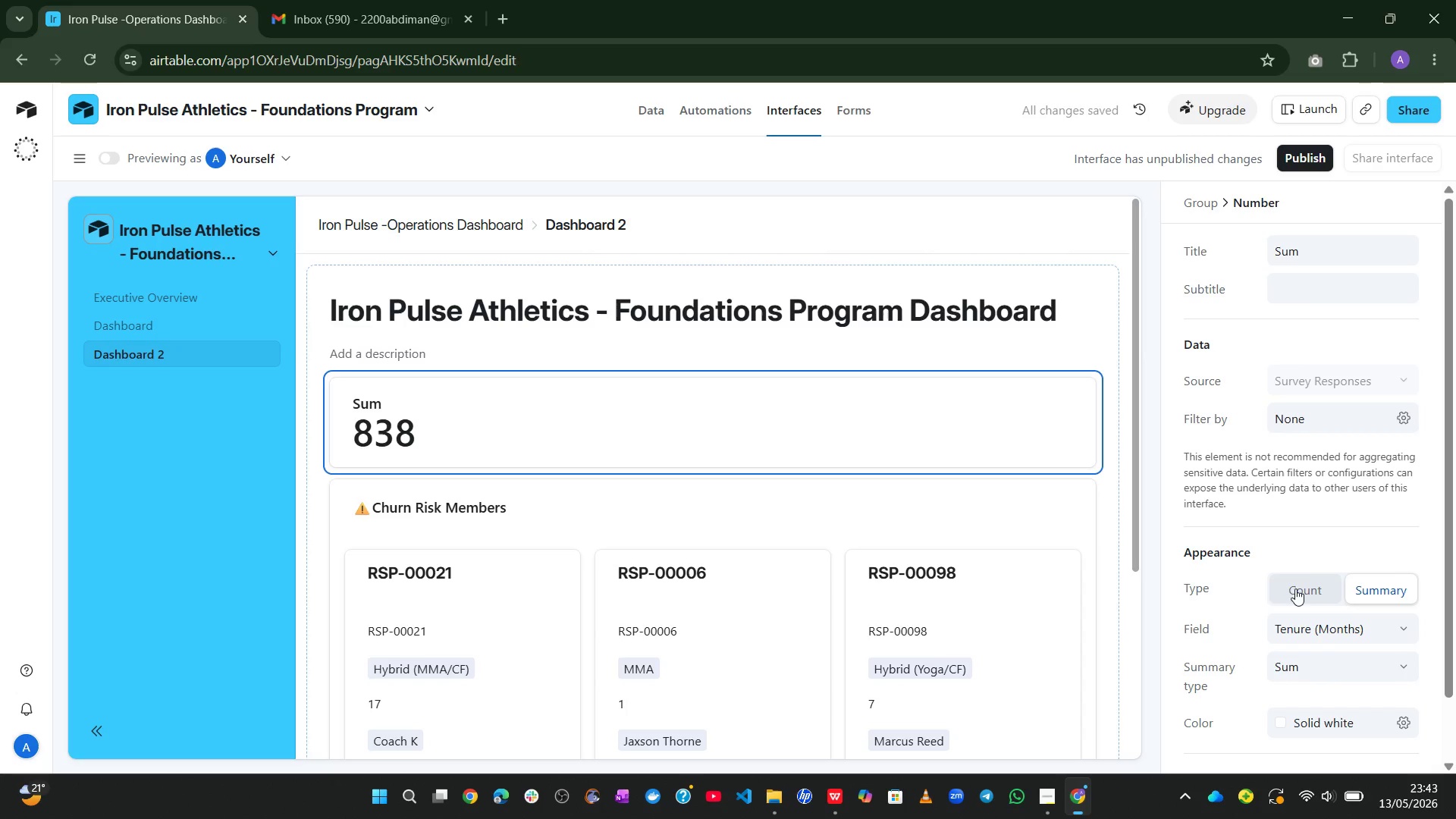 
left_click([1295, 588])
 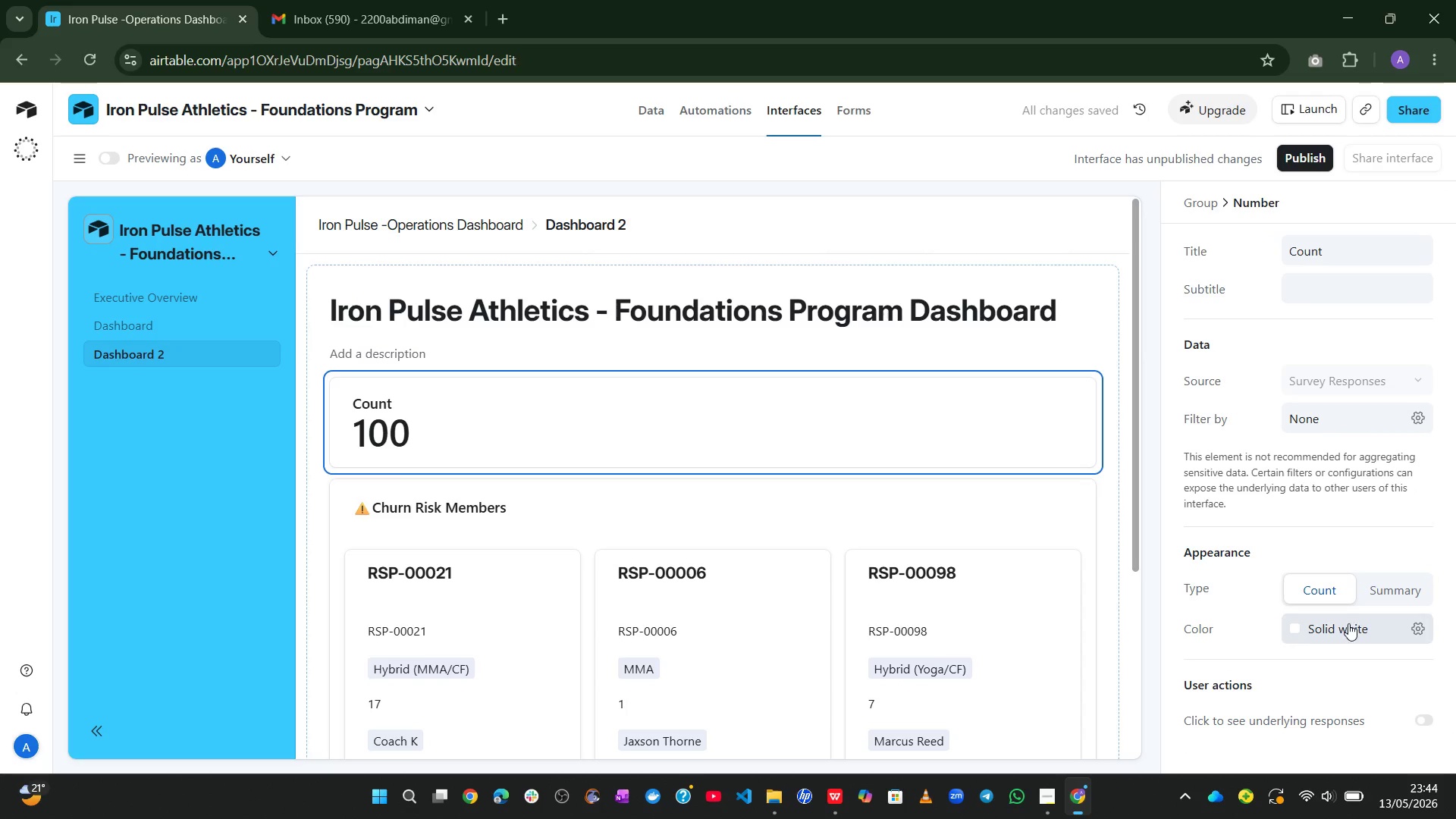 
wait(7.39)
 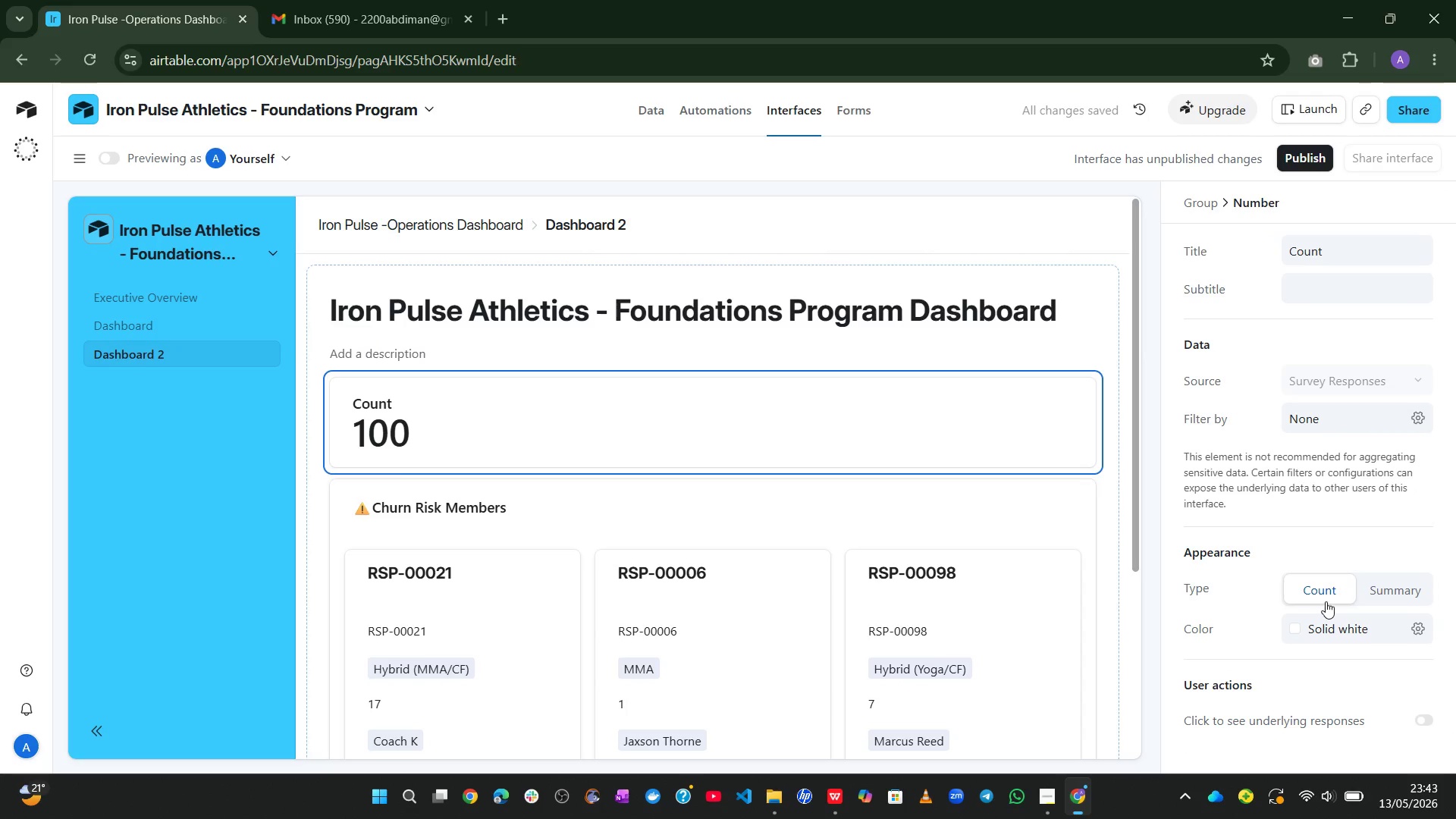 
left_click([1323, 255])
 